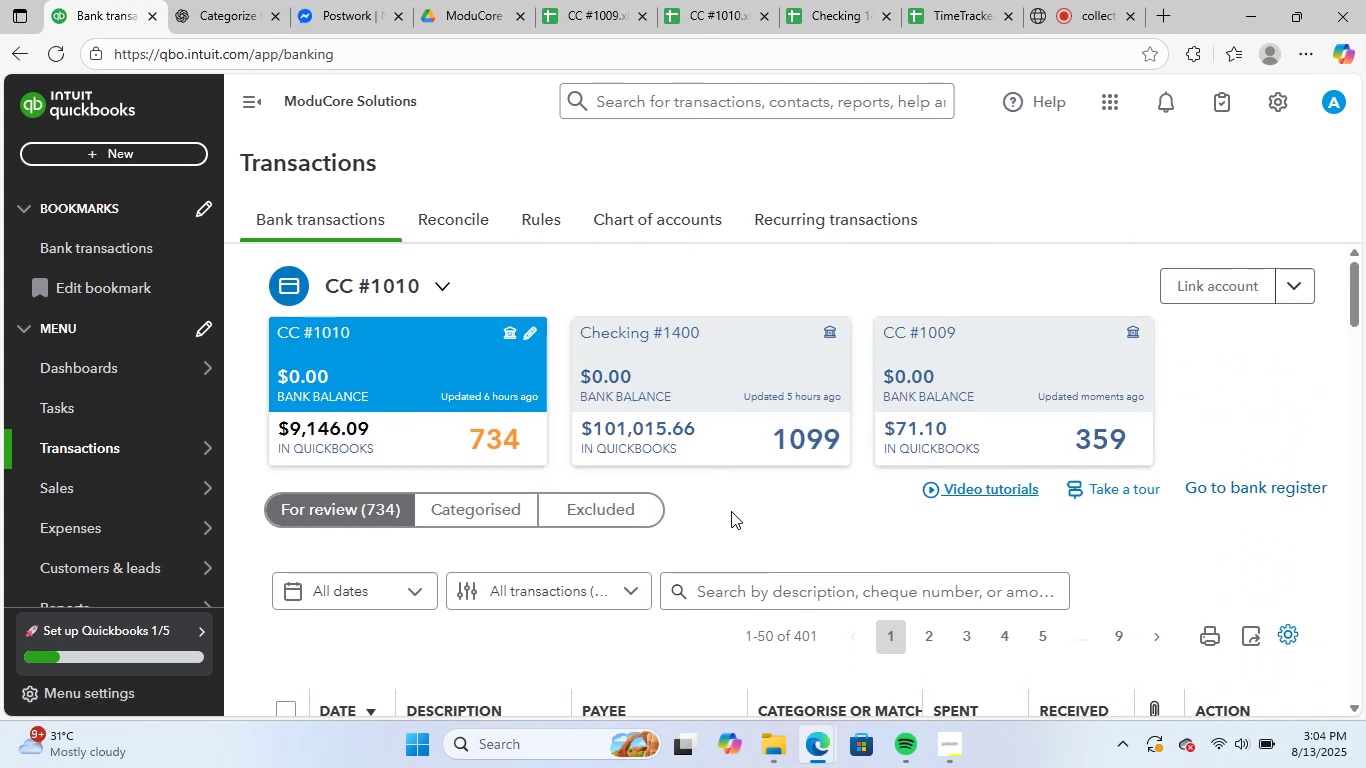 
scroll: coordinate [731, 511], scroll_direction: down, amount: 1.0
 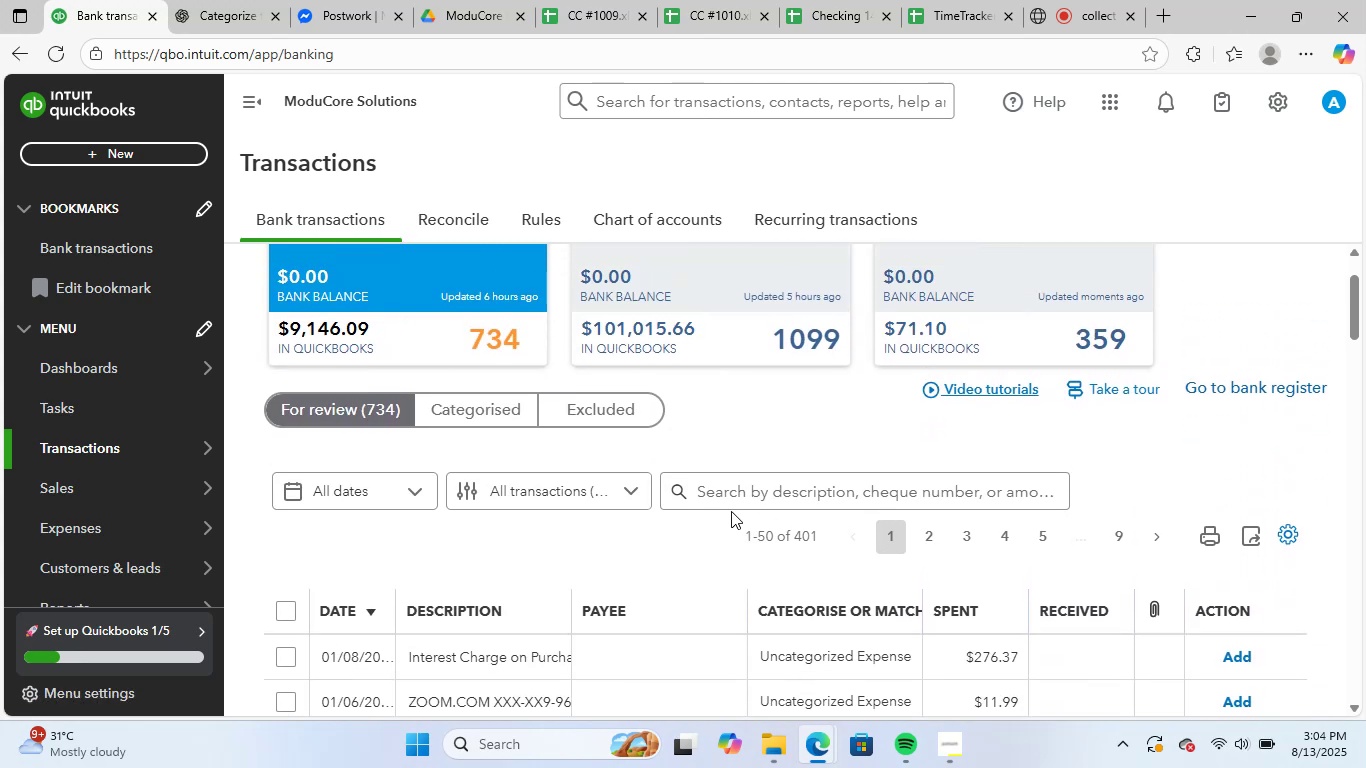 
scroll: coordinate [731, 511], scroll_direction: up, amount: 7.0
 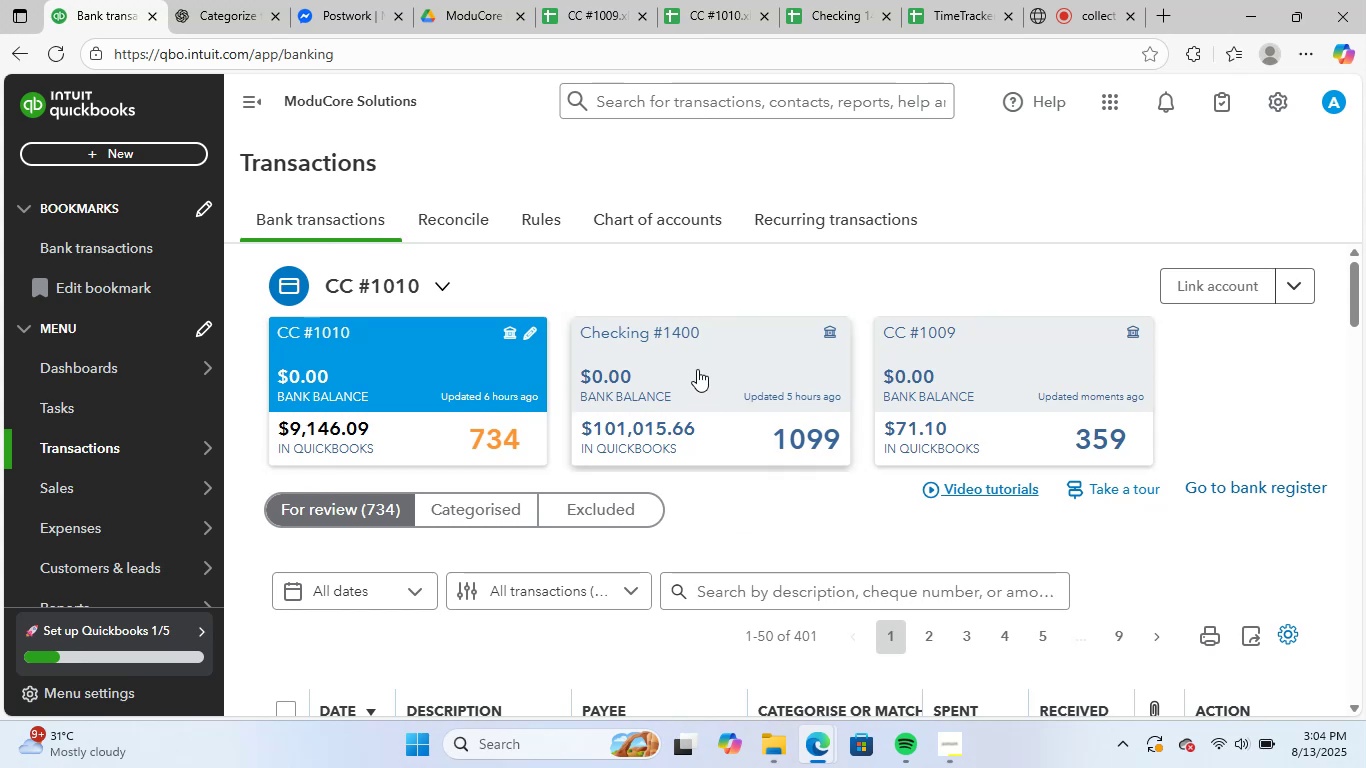 
scroll: coordinate [742, 482], scroll_direction: down, amount: 3.0
 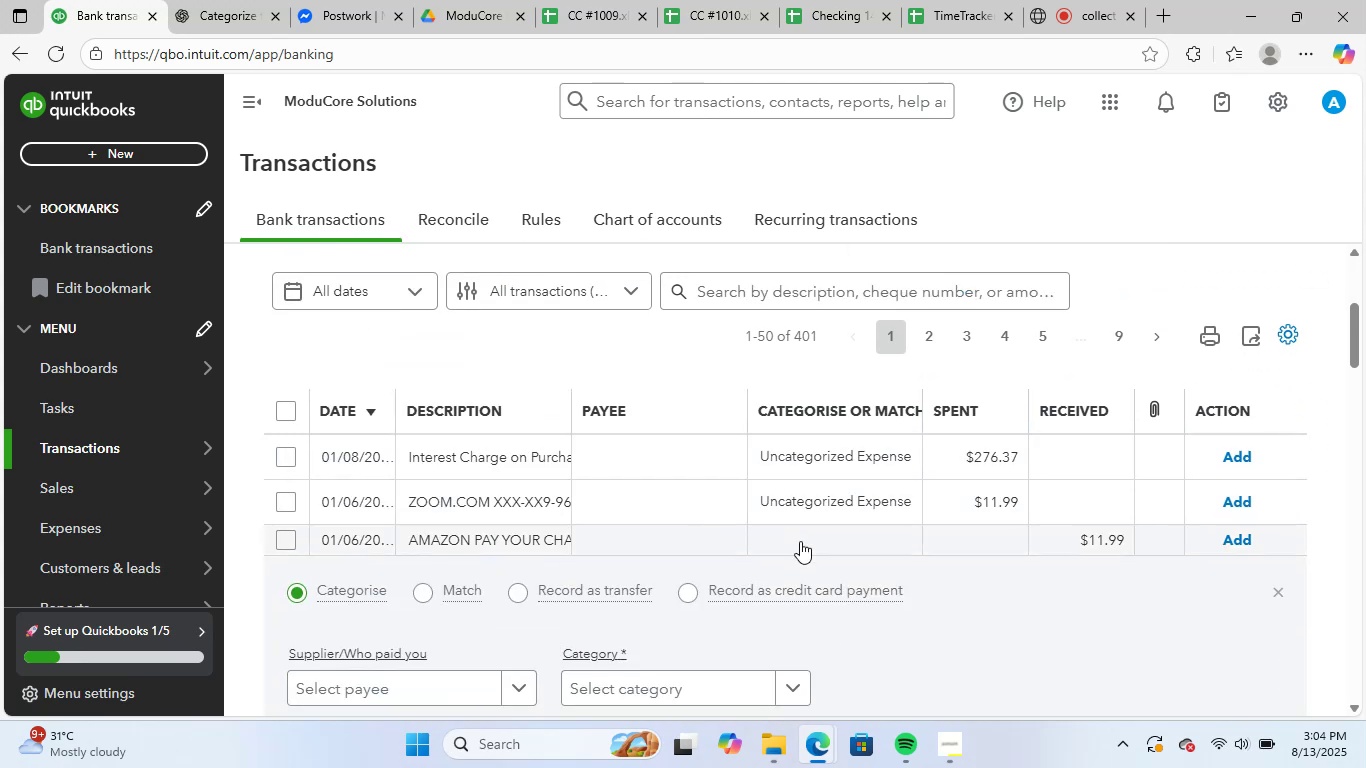 
scroll: coordinate [806, 541], scroll_direction: up, amount: 9.0
 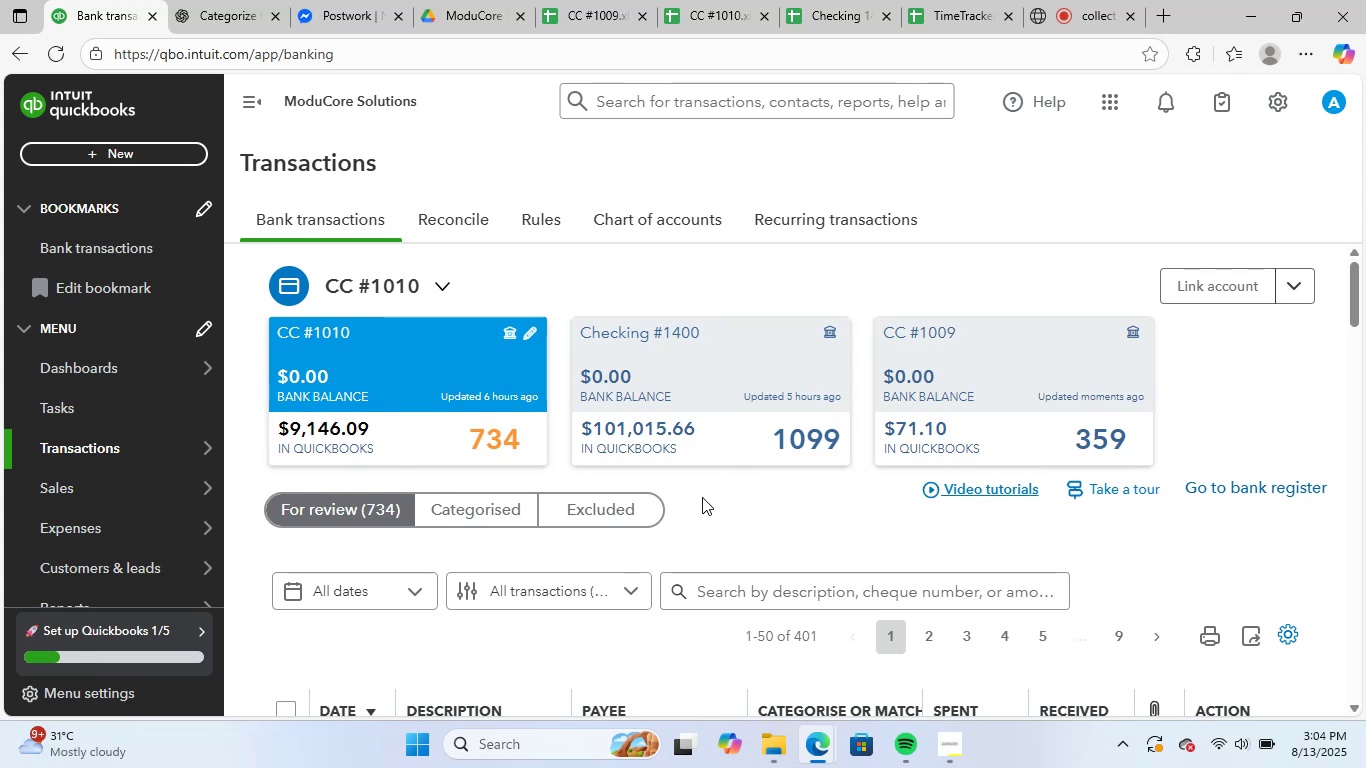 
scroll: coordinate [722, 631], scroll_direction: down, amount: 6.0
 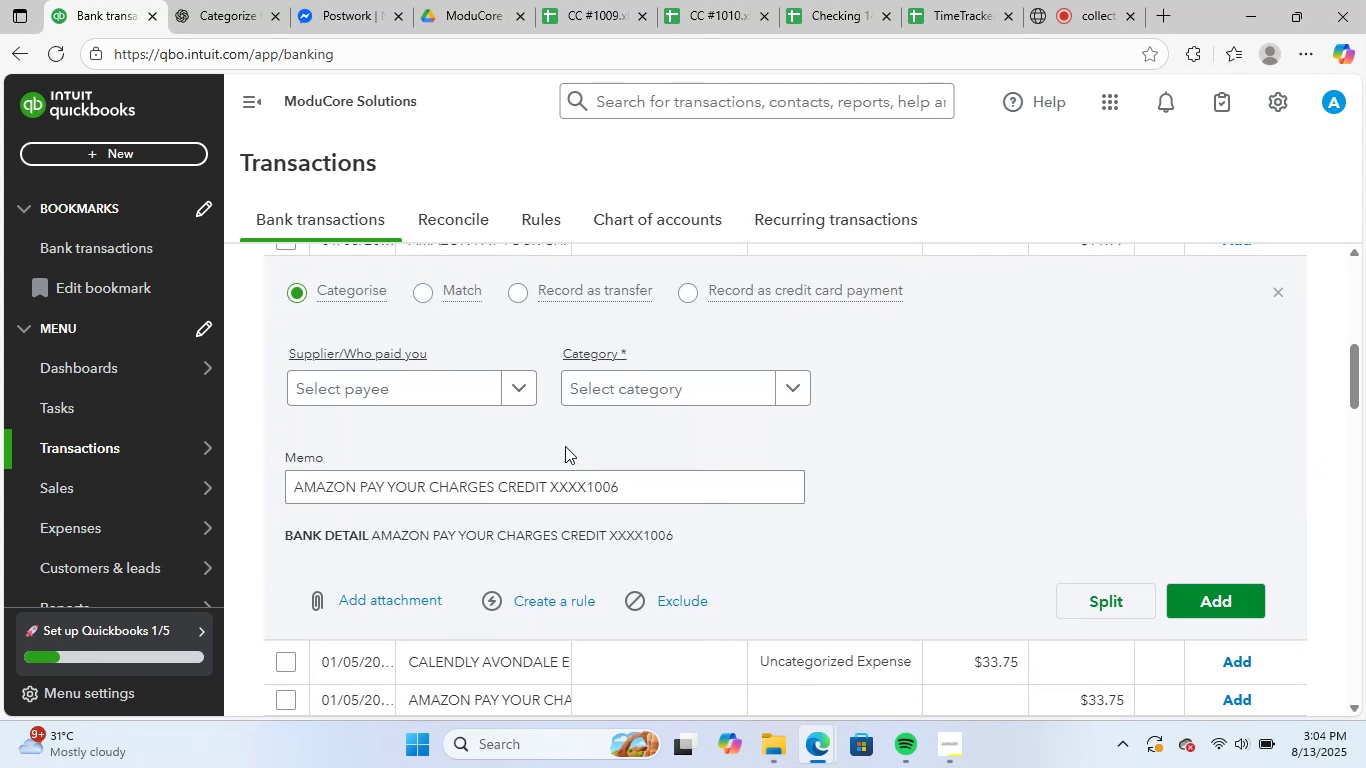 
scroll: coordinate [775, 572], scroll_direction: up, amount: 3.0
 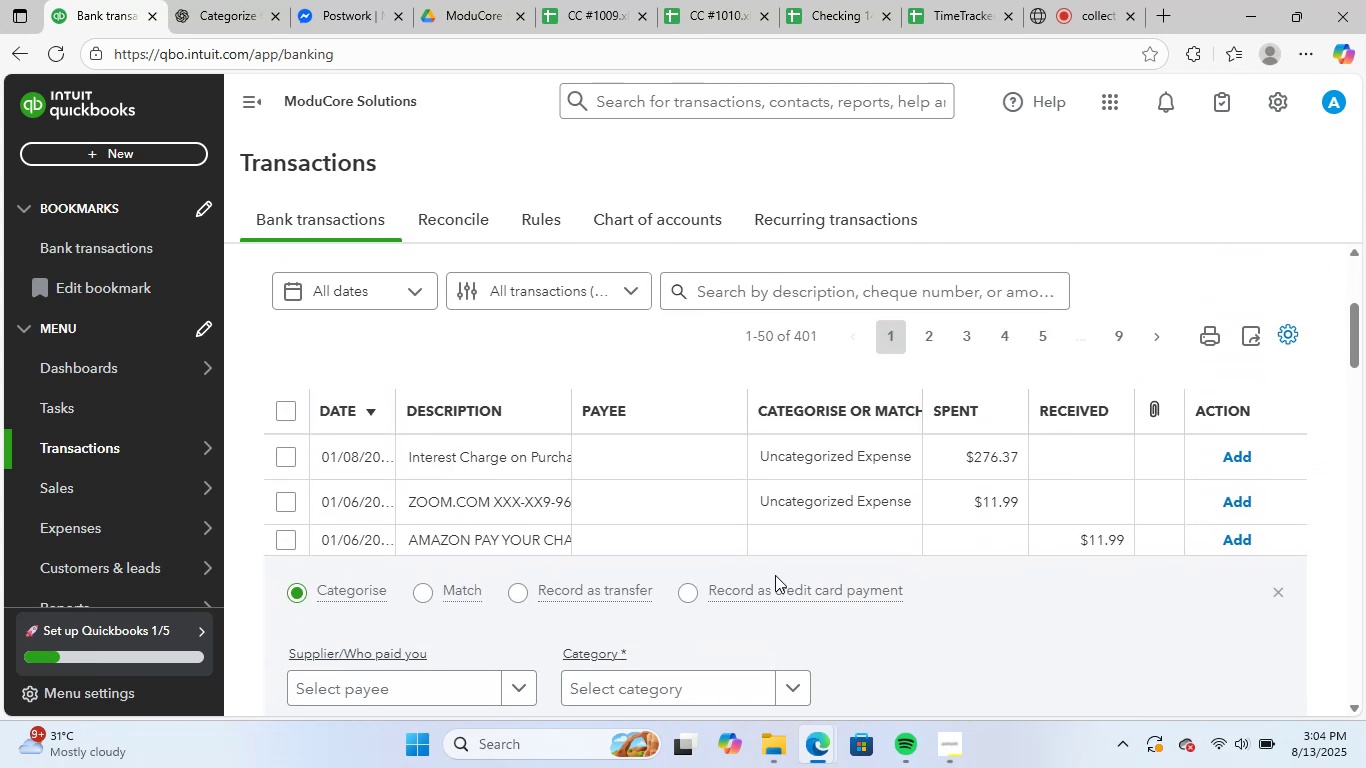 
scroll: coordinate [777, 579], scroll_direction: down, amount: 2.0
 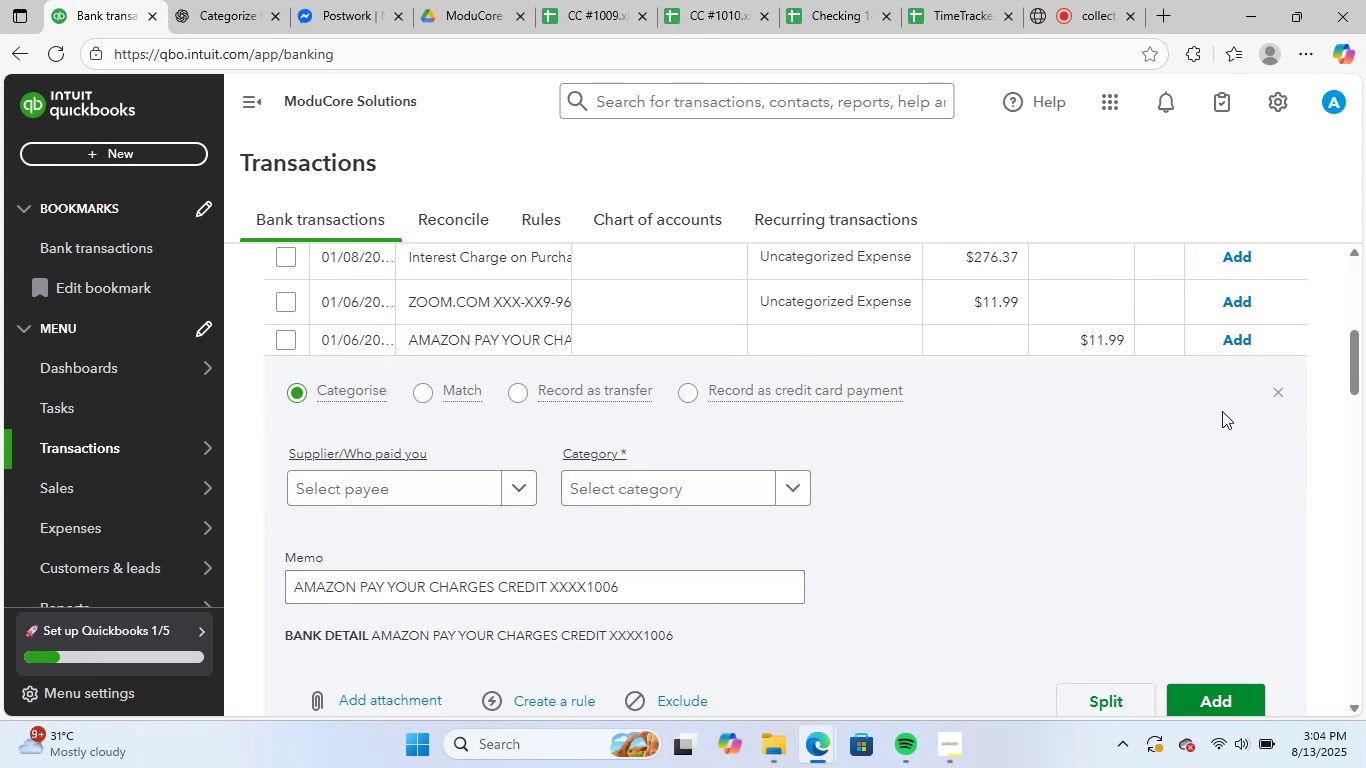 
left_click([1285, 386])
 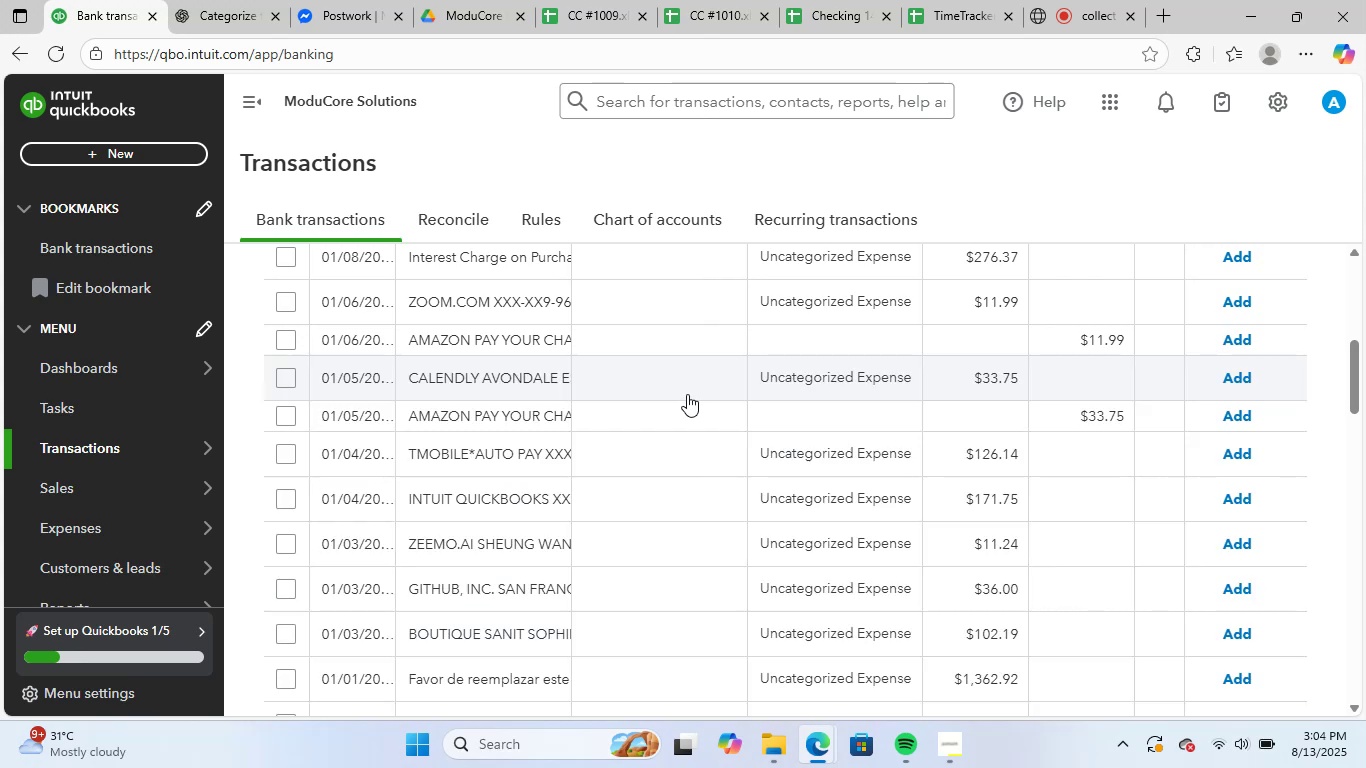 
scroll: coordinate [650, 445], scroll_direction: up, amount: 1.0
 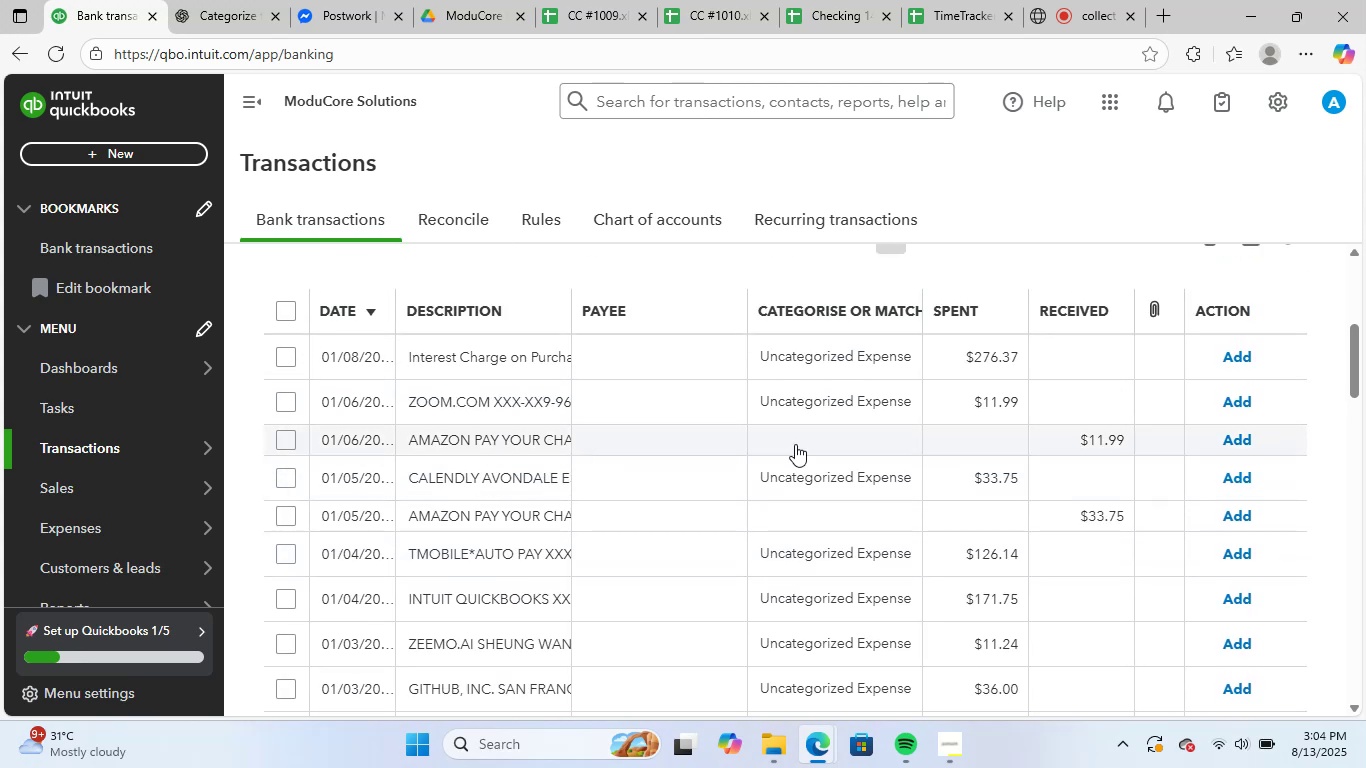 
left_click([441, 433])
 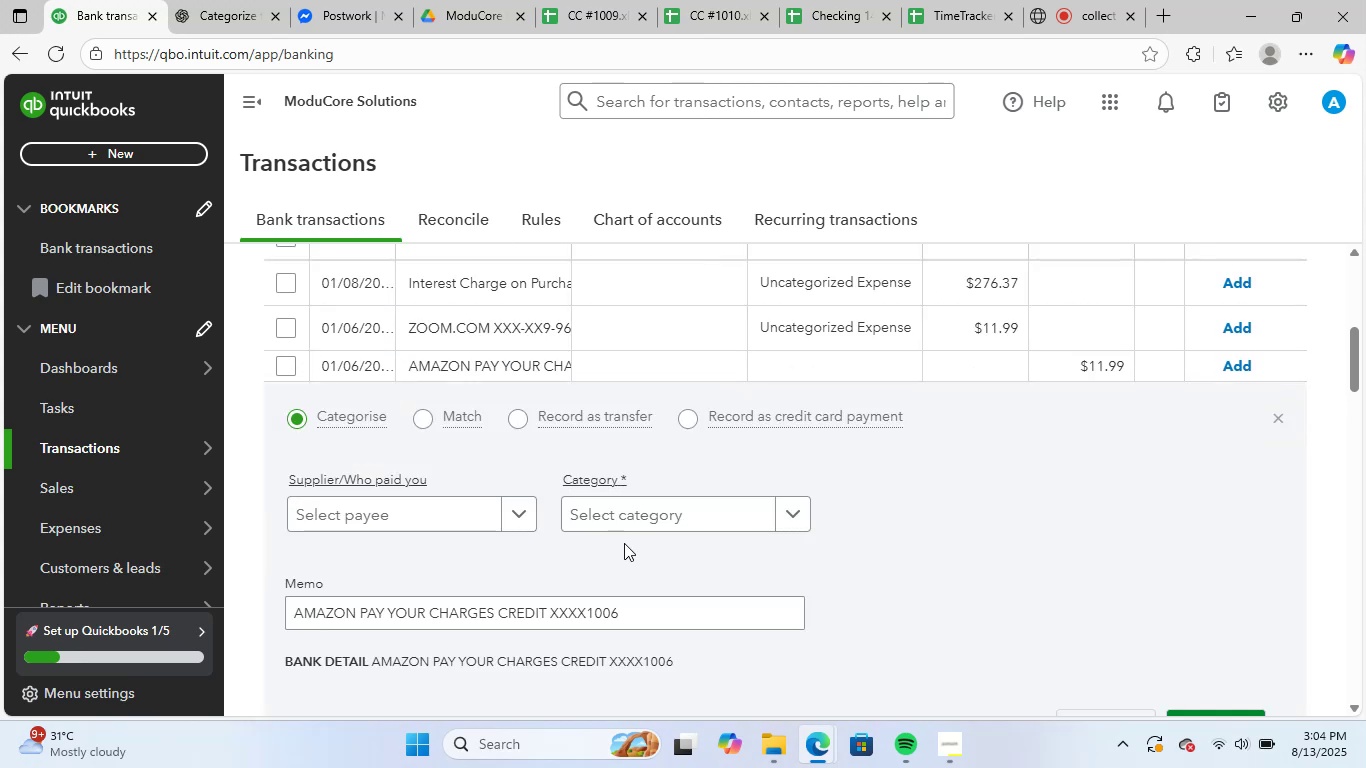 
scroll: coordinate [624, 543], scroll_direction: down, amount: 1.0
 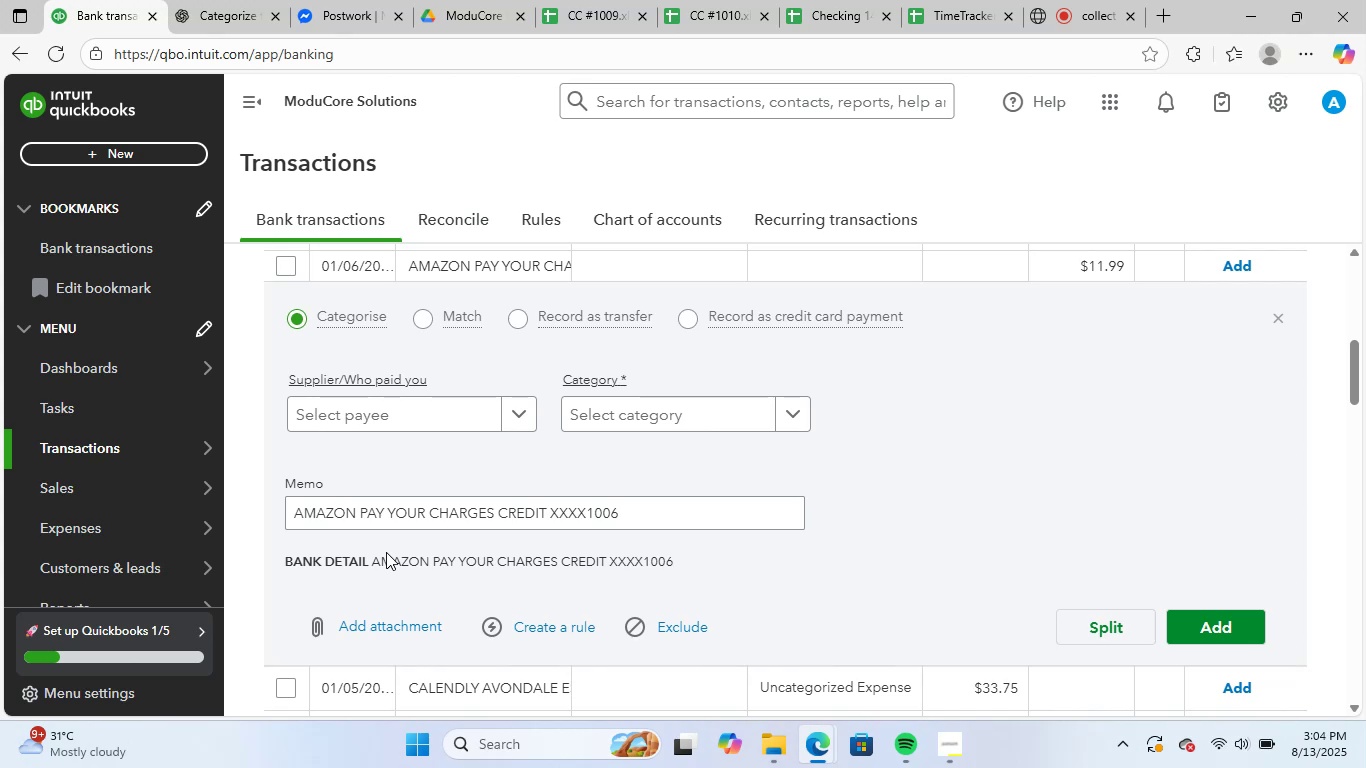 
wait(21.91)
 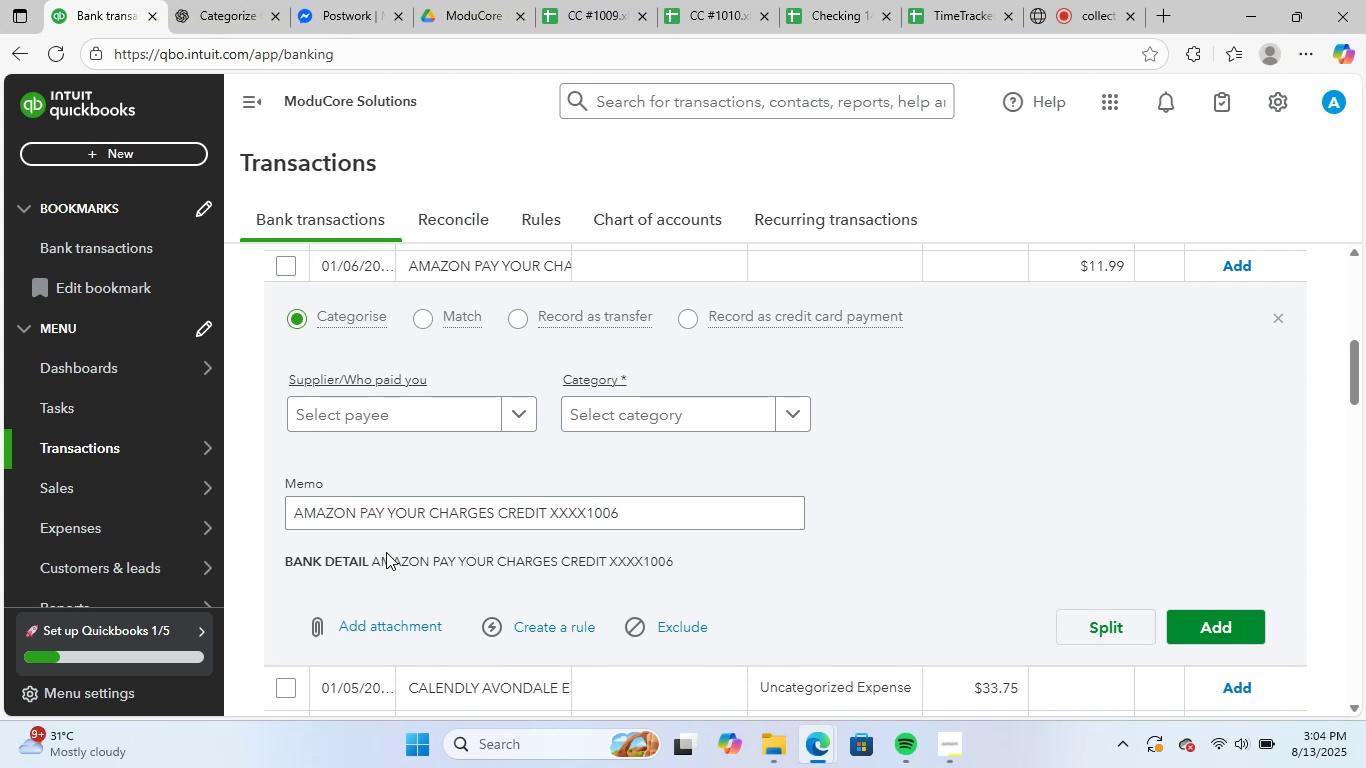 
left_click([1286, 315])
 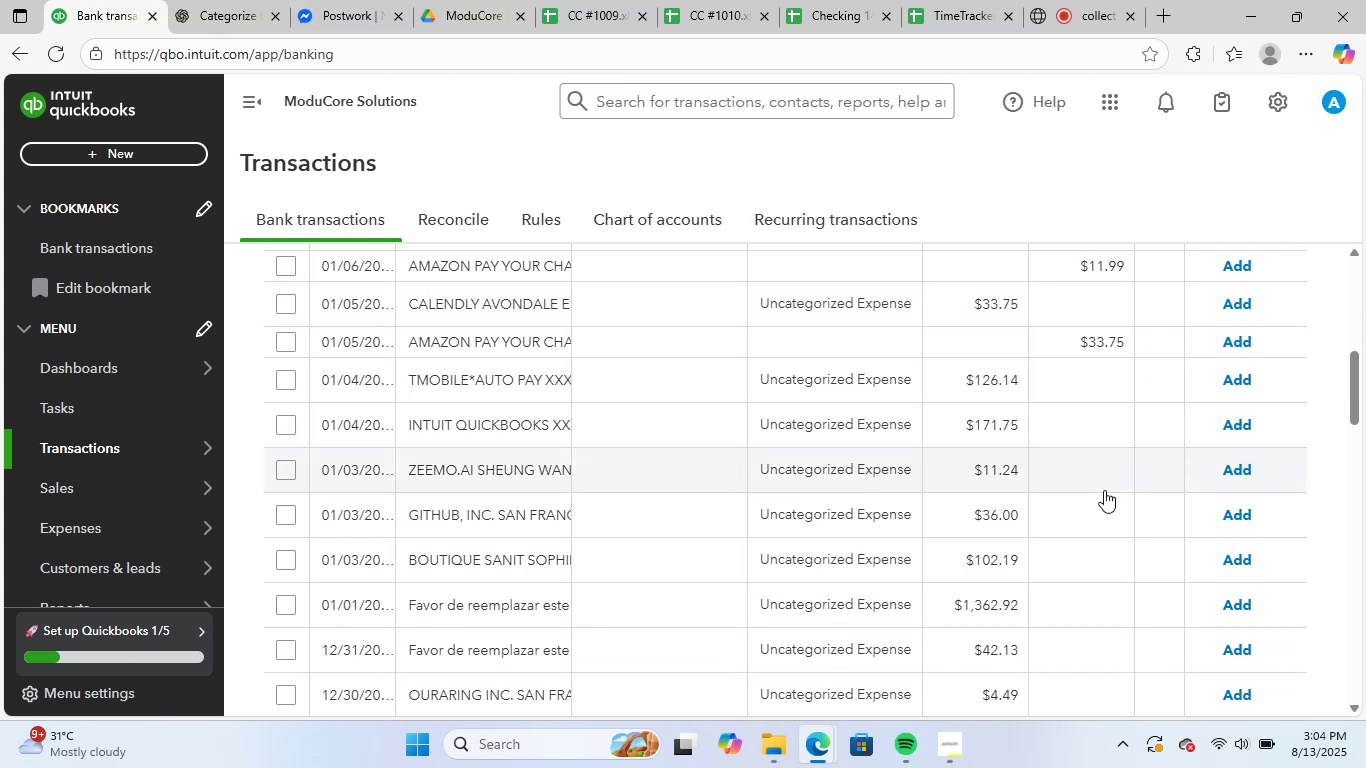 
scroll: coordinate [1105, 488], scroll_direction: up, amount: 1.0
 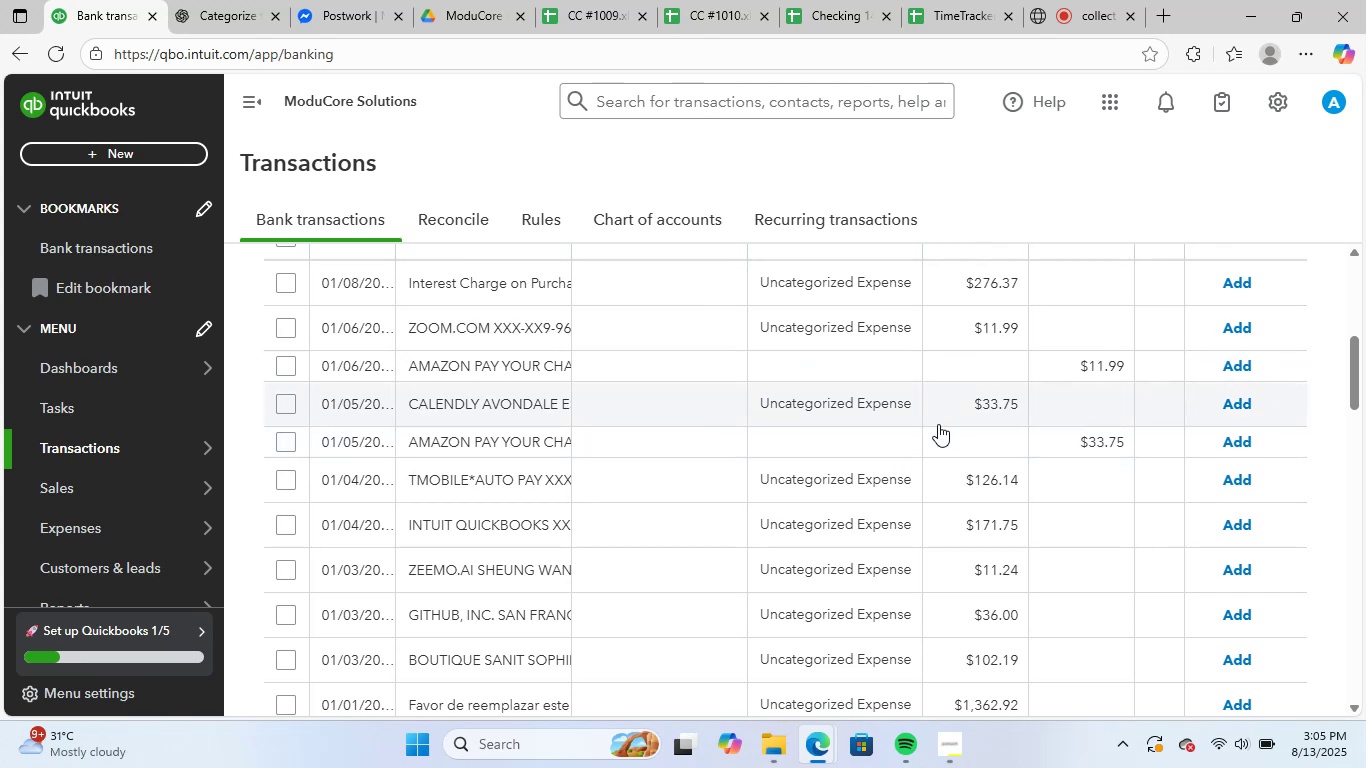 
wait(15.36)
 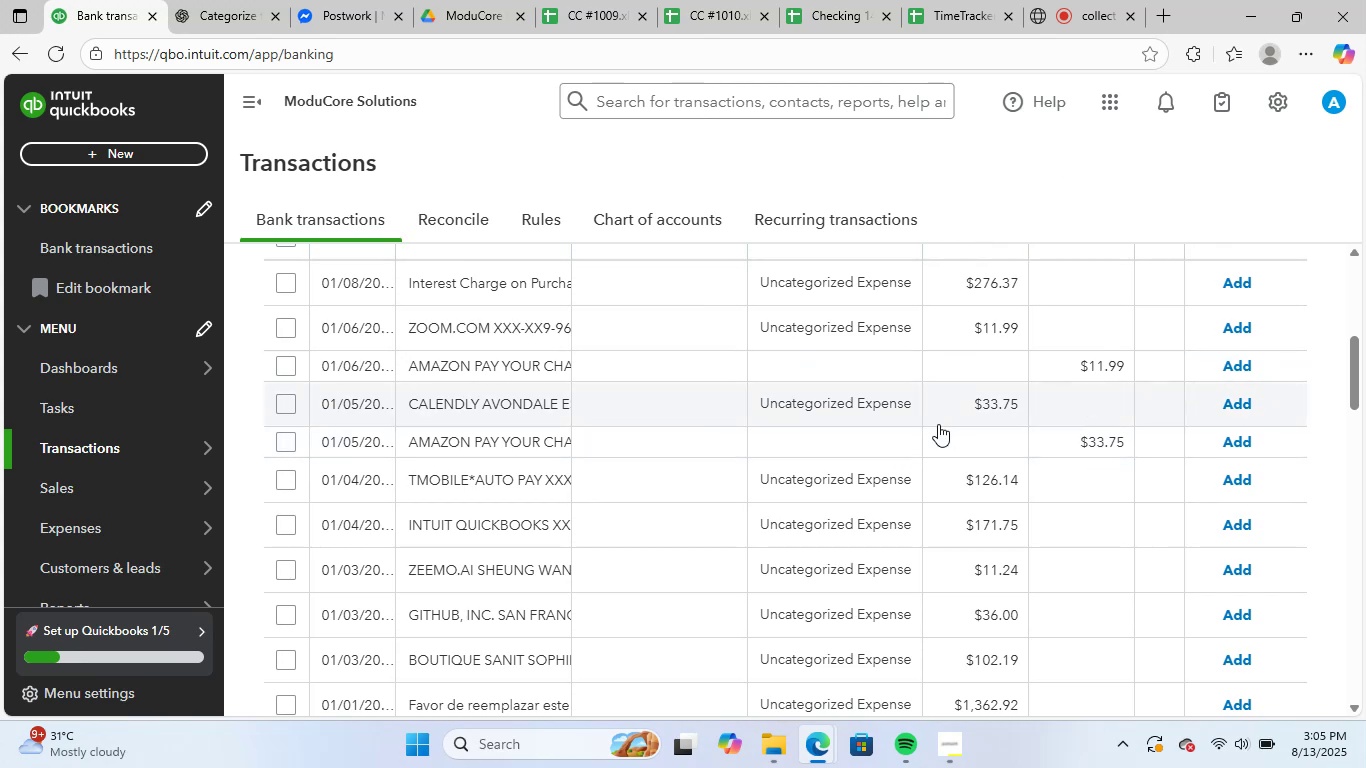 
scroll: coordinate [510, 565], scroll_direction: down, amount: 2.0
 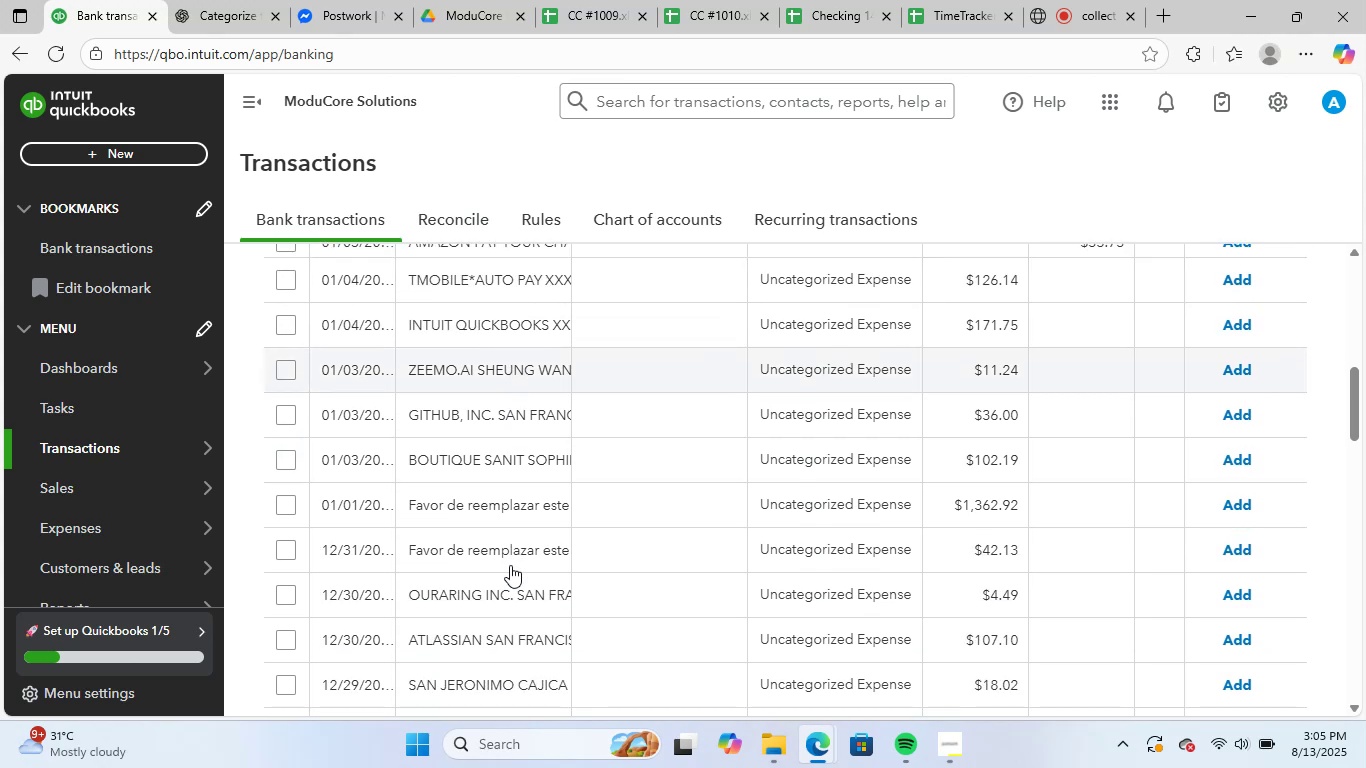 
scroll: coordinate [510, 565], scroll_direction: up, amount: 2.0
 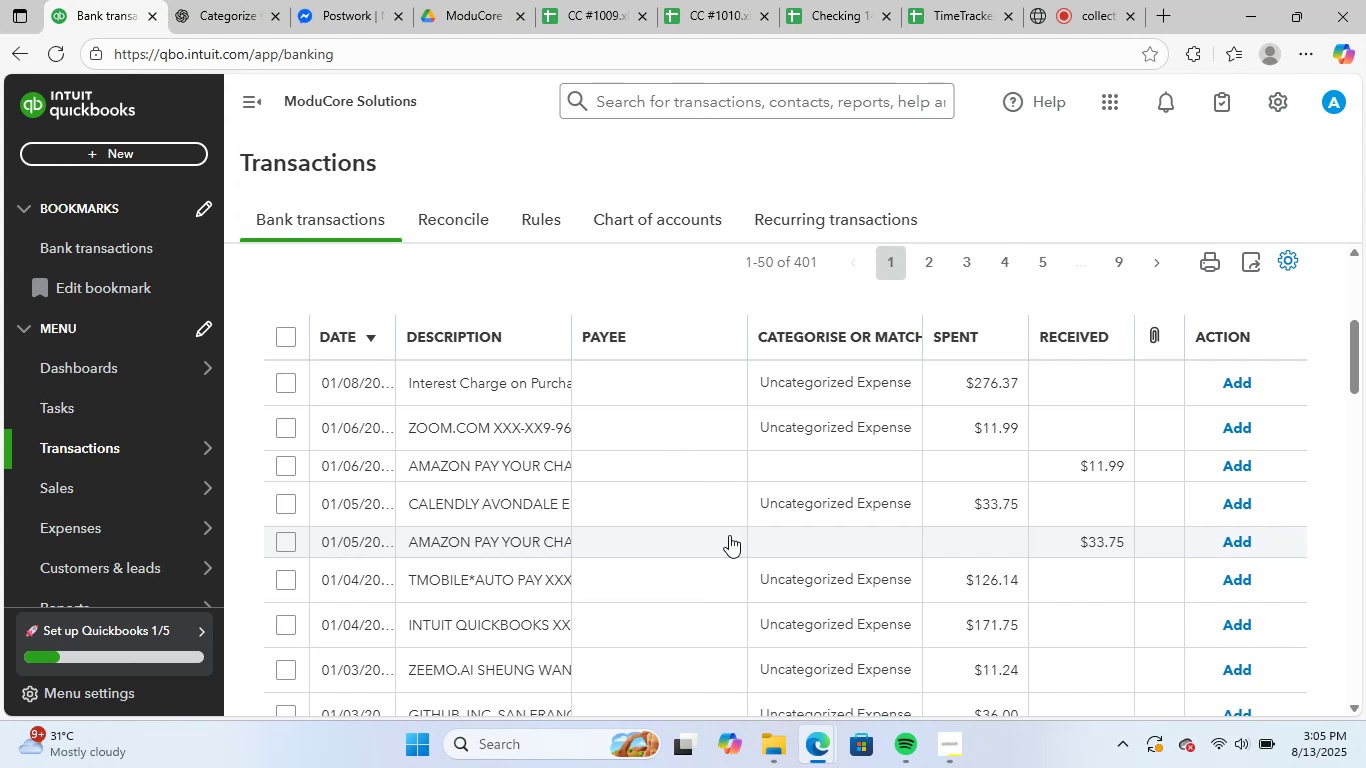 
wait(12.14)
 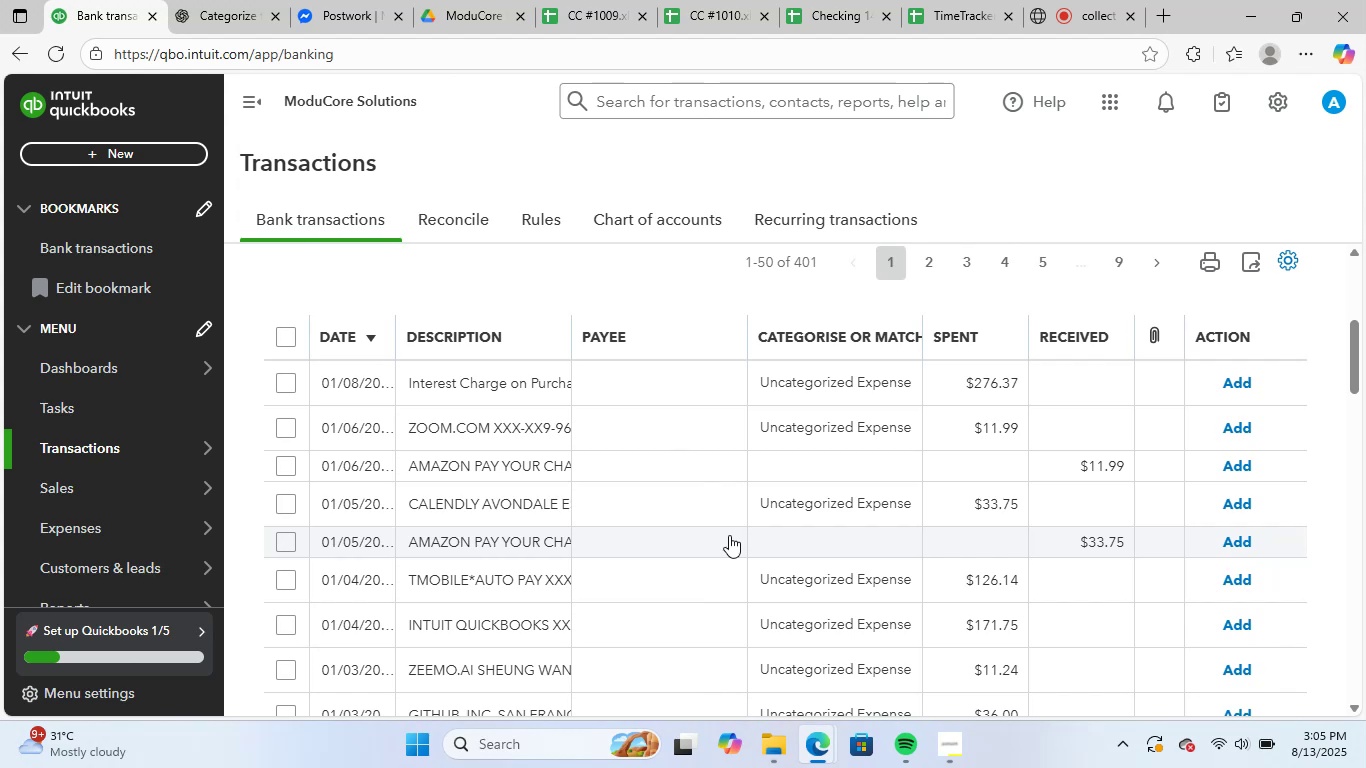 
left_click([527, 467])
 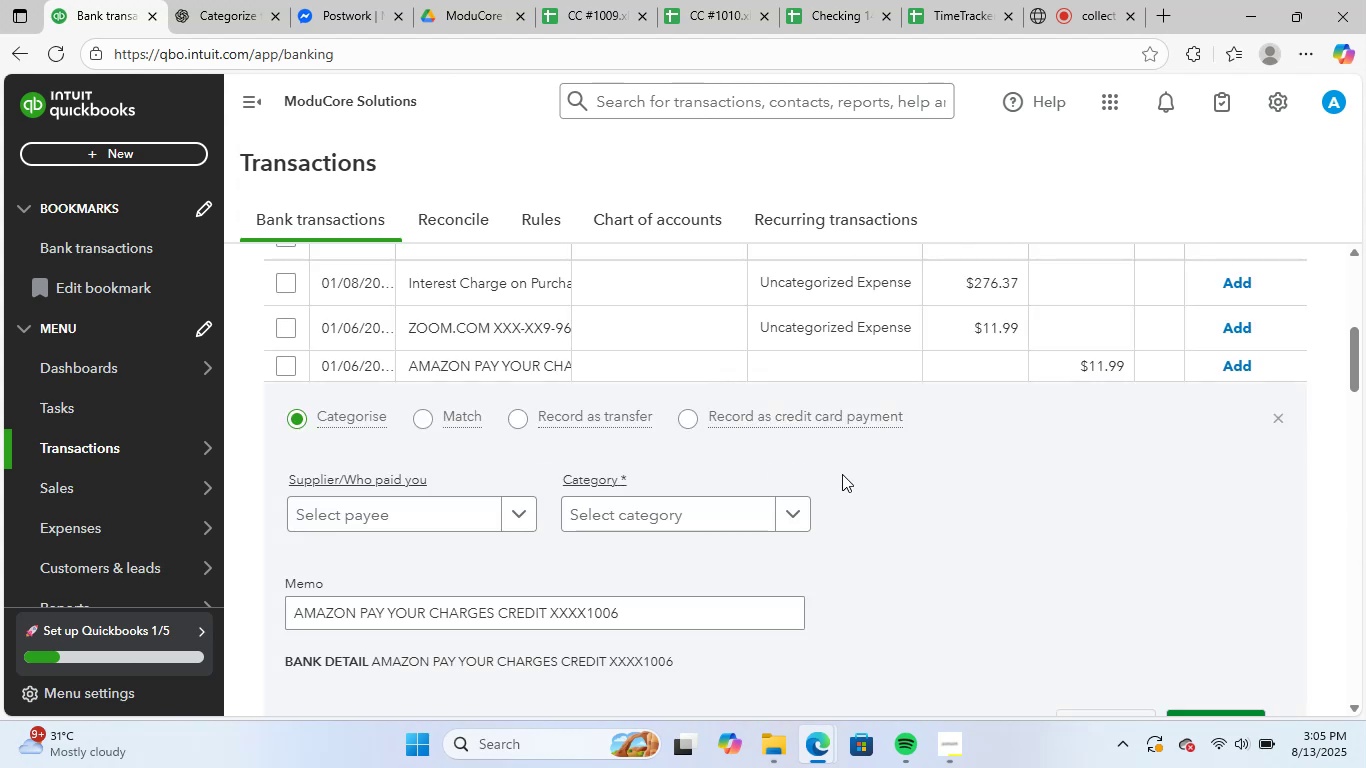 
left_click([898, 499])
 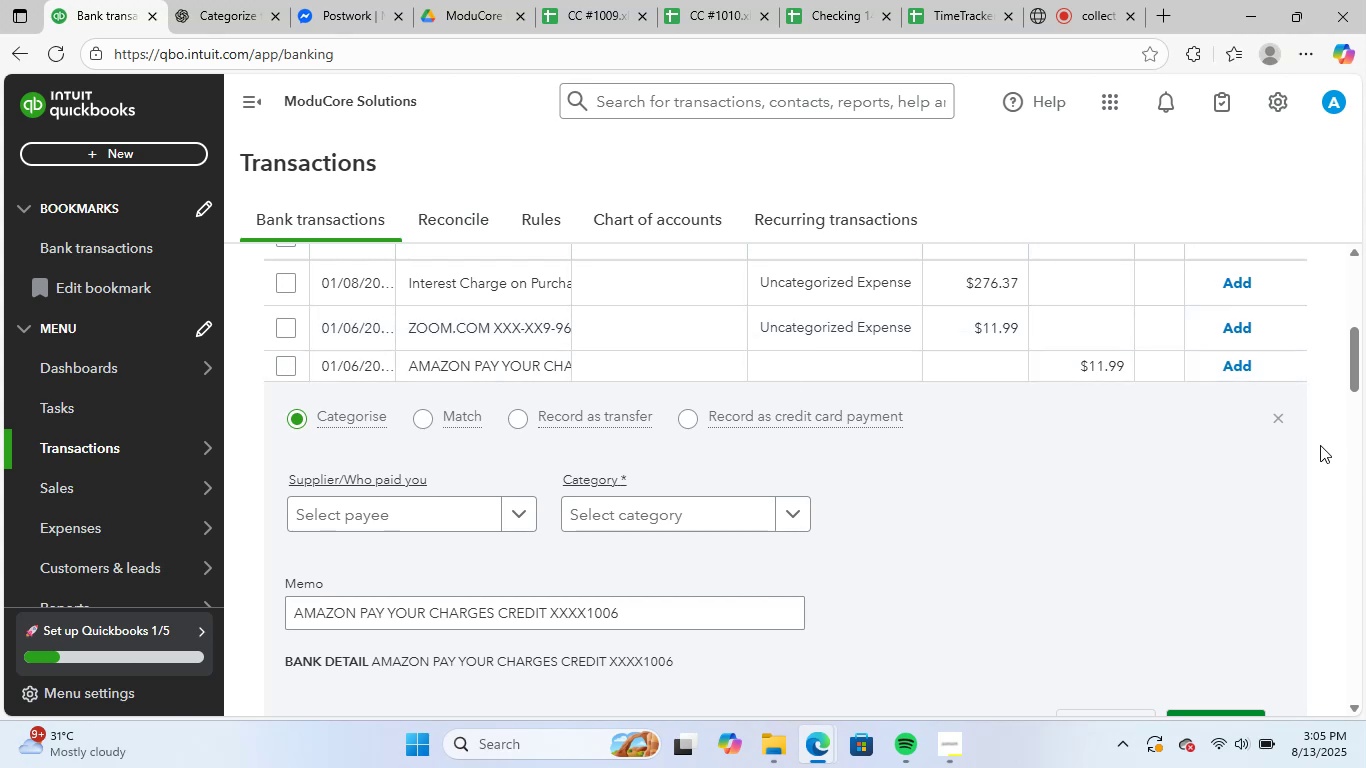 
left_click([1279, 418])
 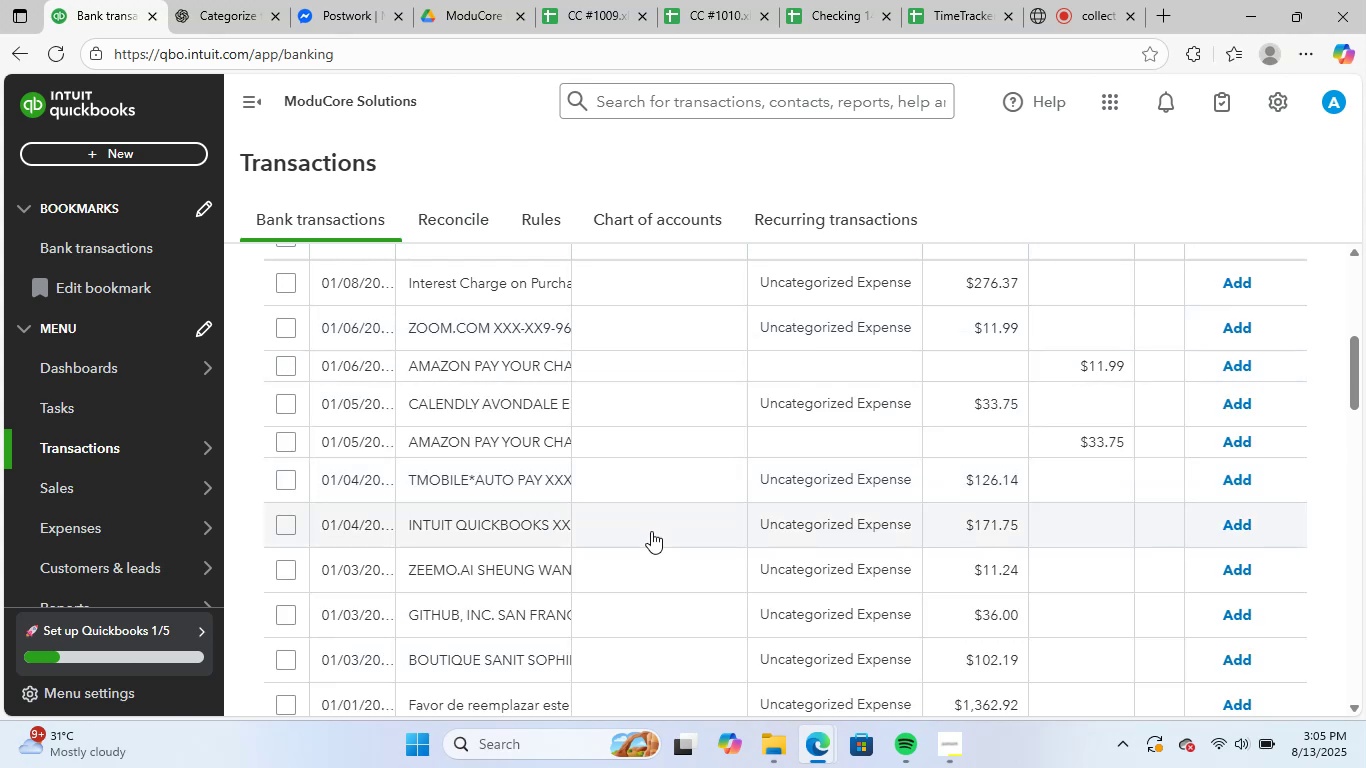 
scroll: coordinate [651, 535], scroll_direction: up, amount: 1.0
 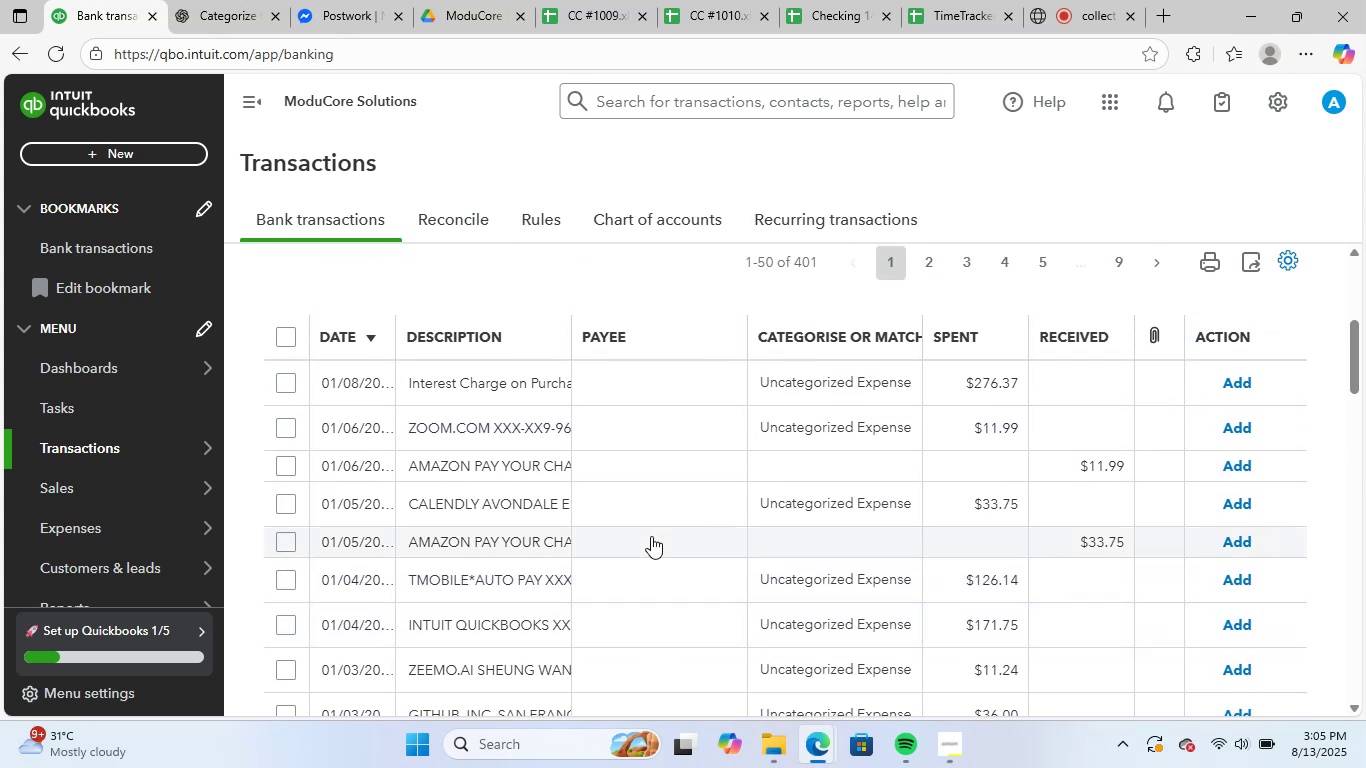 
scroll: coordinate [651, 546], scroll_direction: down, amount: 10.0
 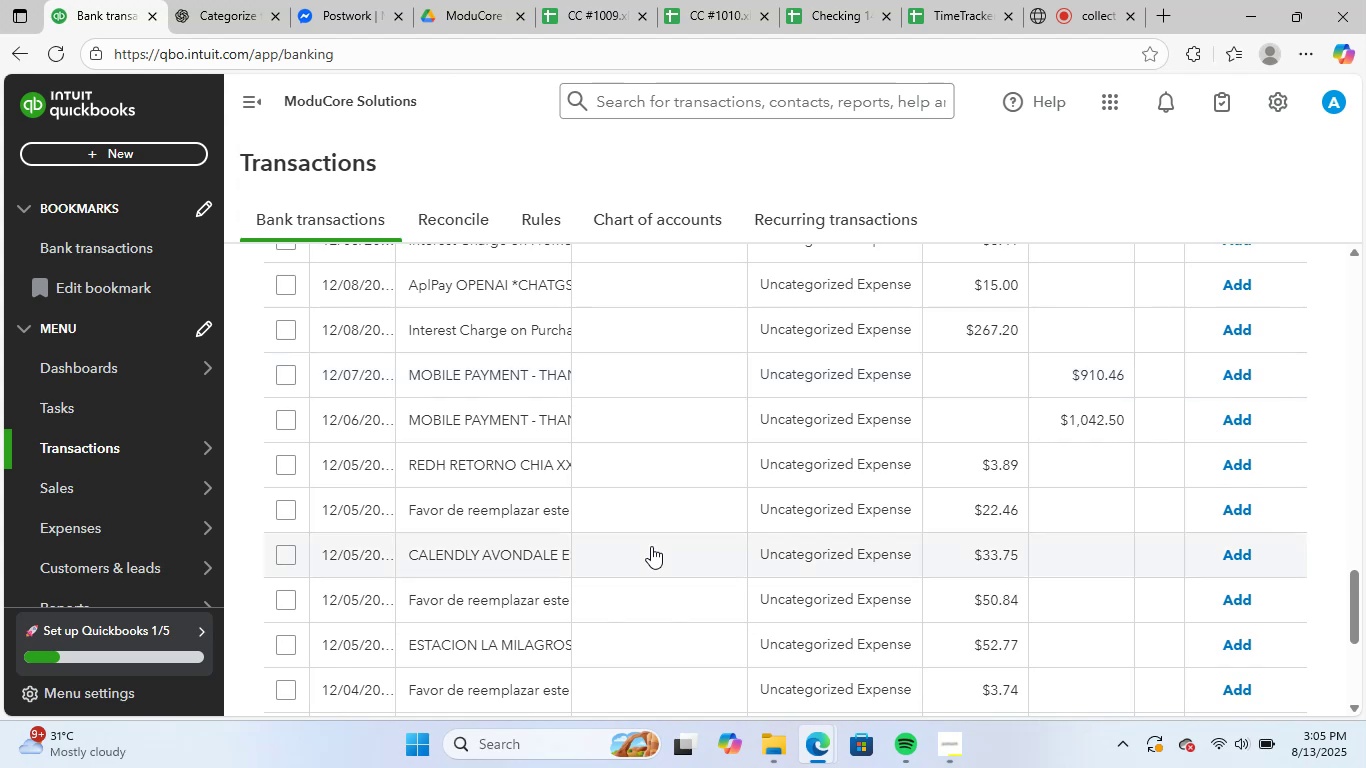 
scroll: coordinate [651, 546], scroll_direction: up, amount: 3.0
 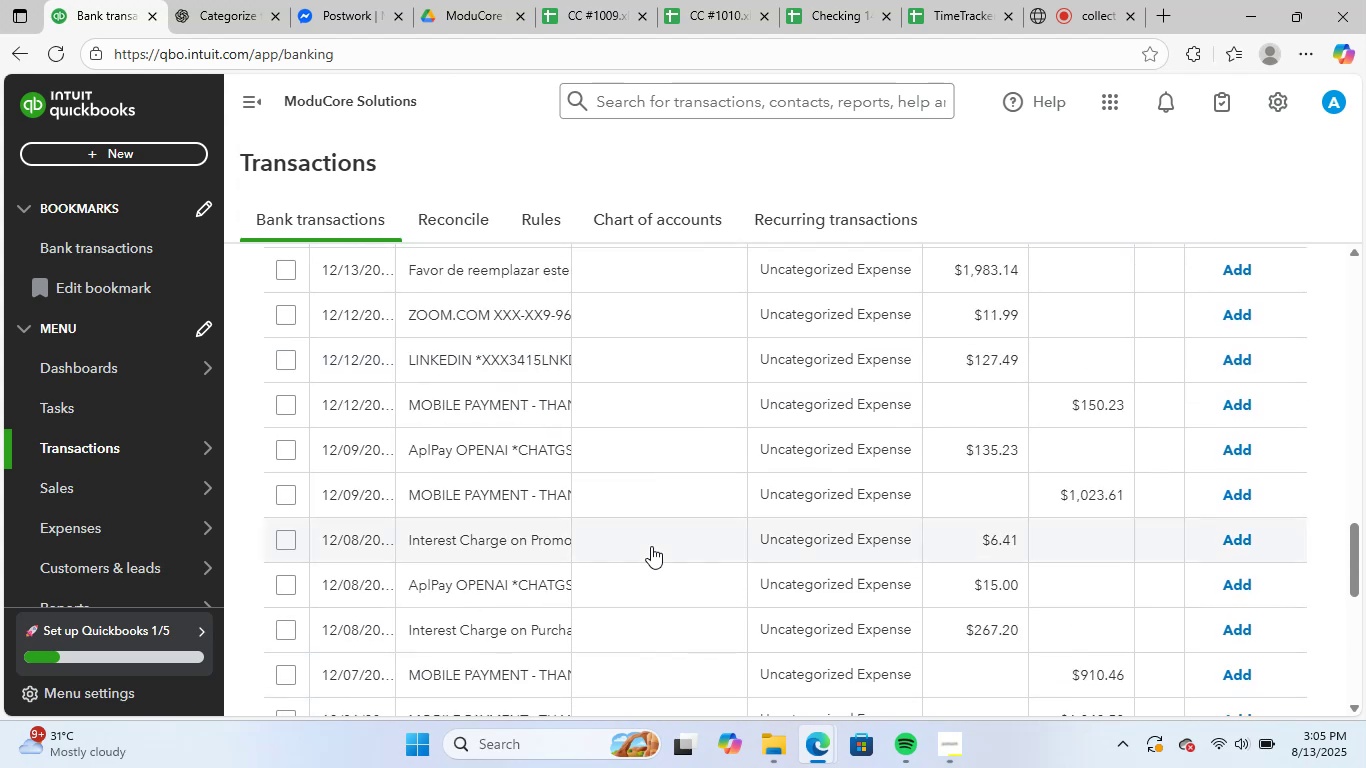 
scroll: coordinate [650, 555], scroll_direction: down, amount: 8.0
 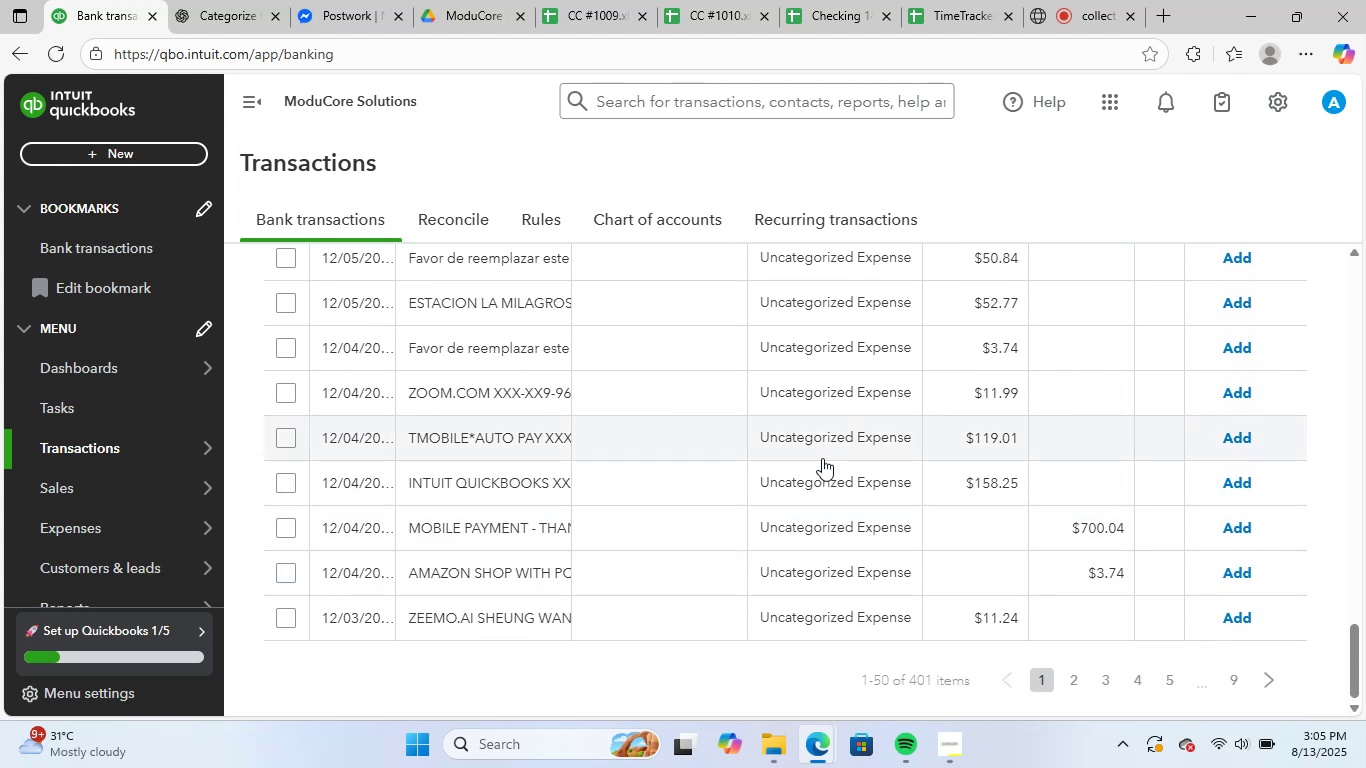 
scroll: coordinate [701, 493], scroll_direction: up, amount: 20.0
 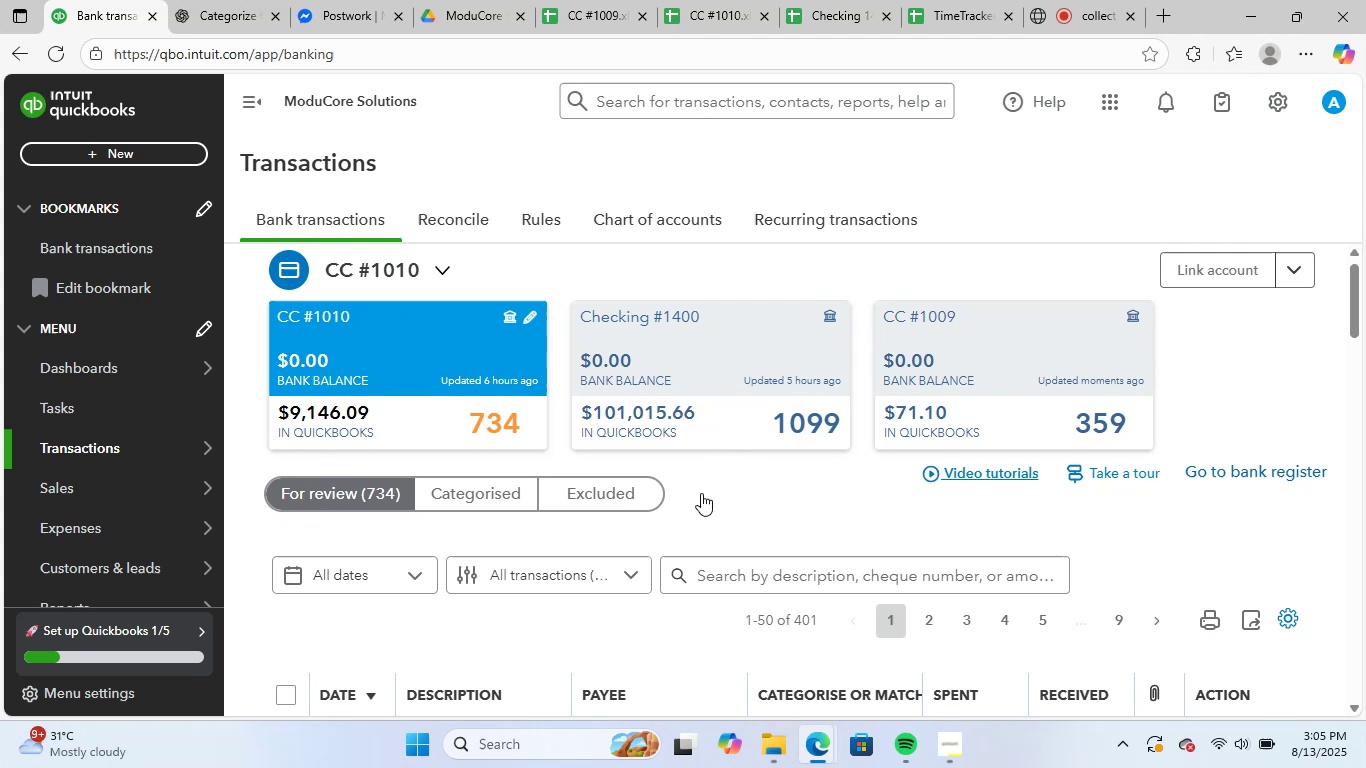 
scroll: coordinate [700, 494], scroll_direction: down, amount: 2.0
 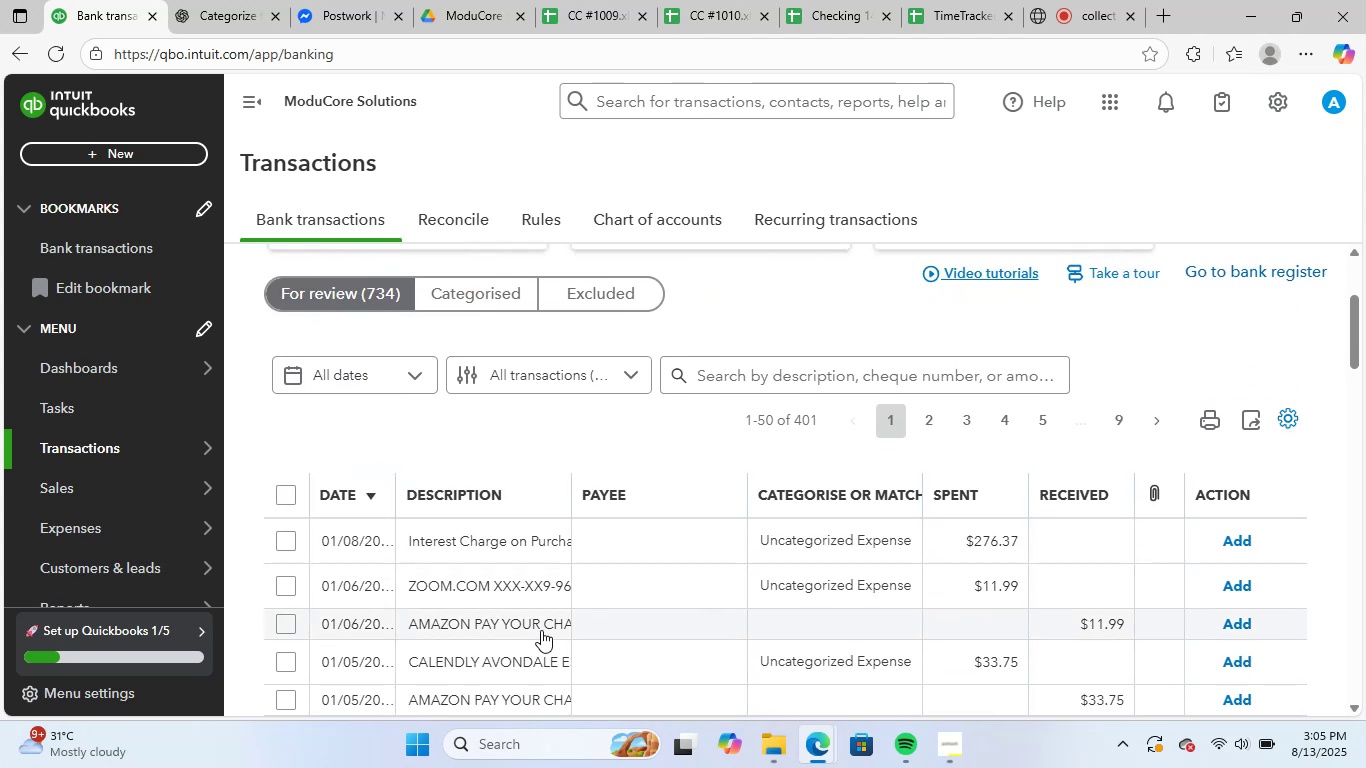 
left_click([541, 630])
 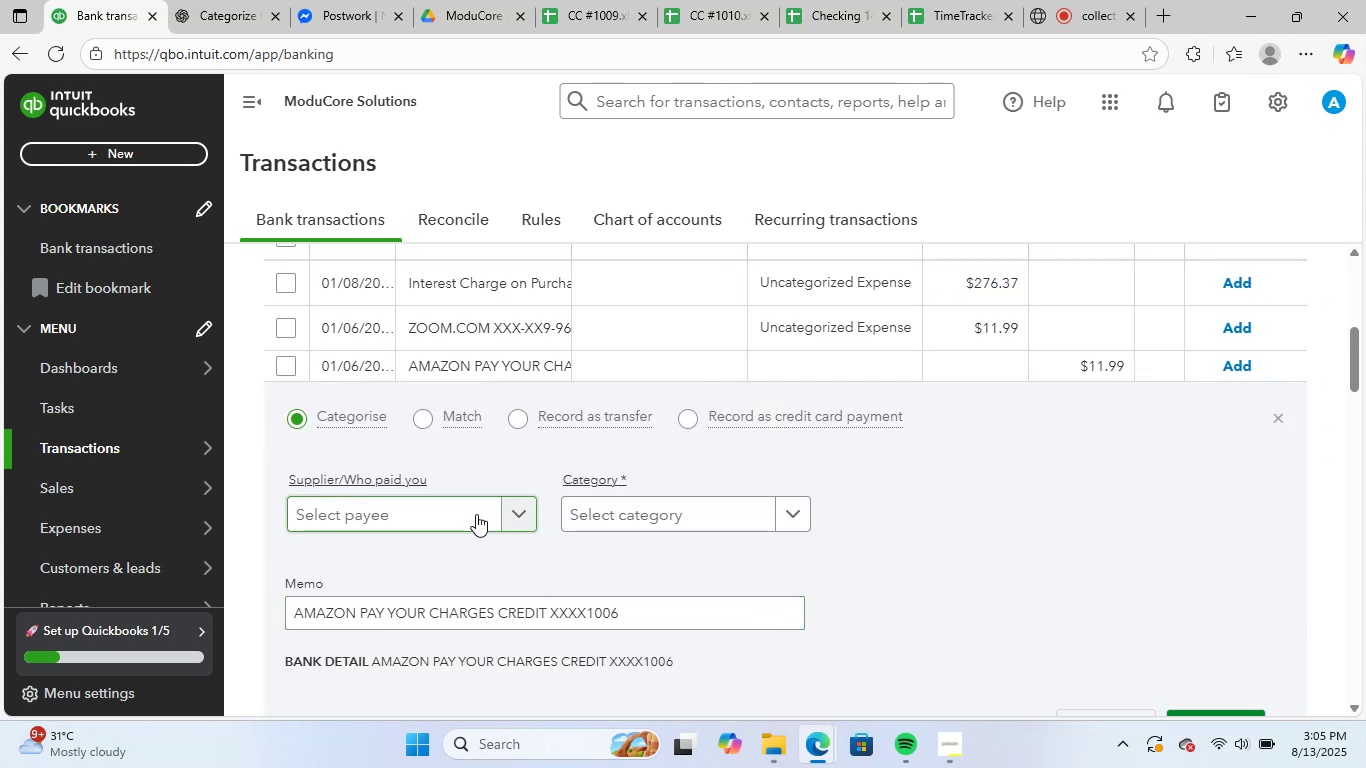 
wait(9.64)
 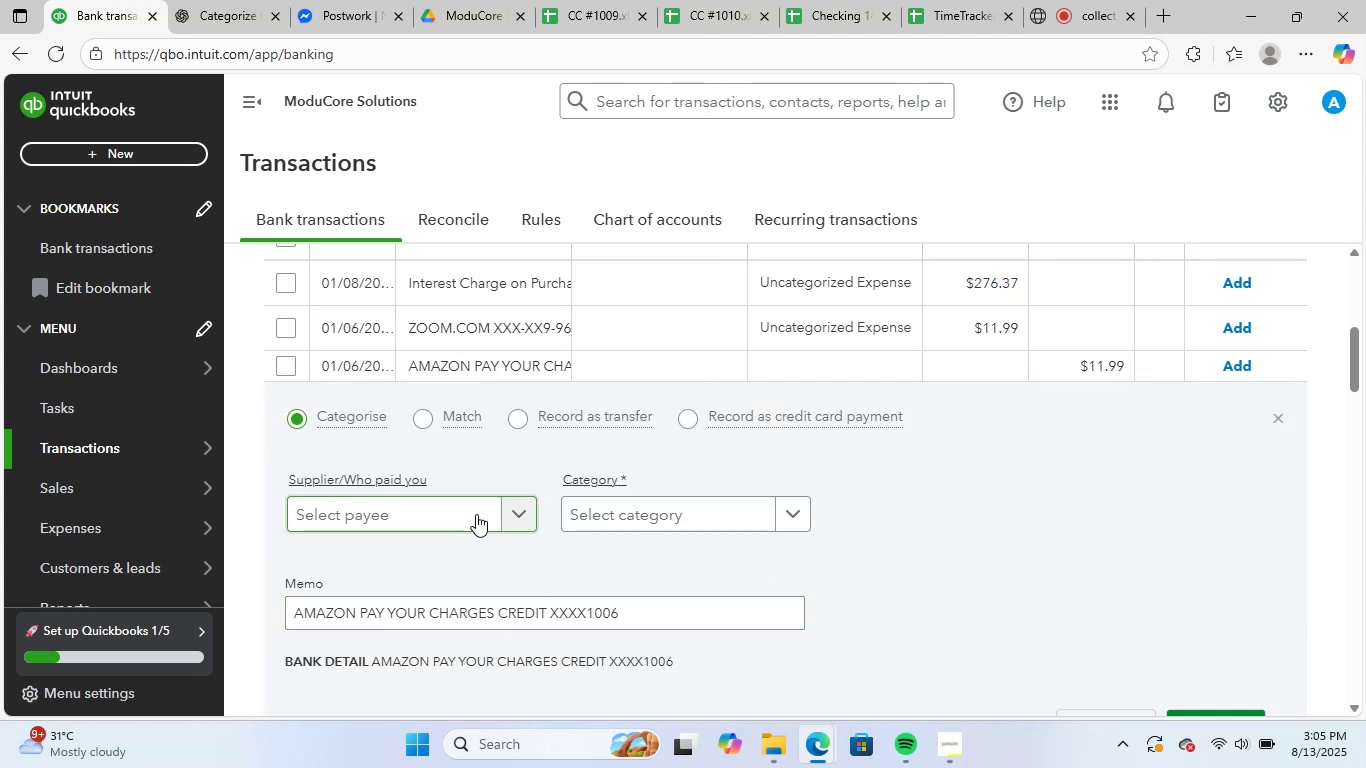 
left_click([449, 521])
 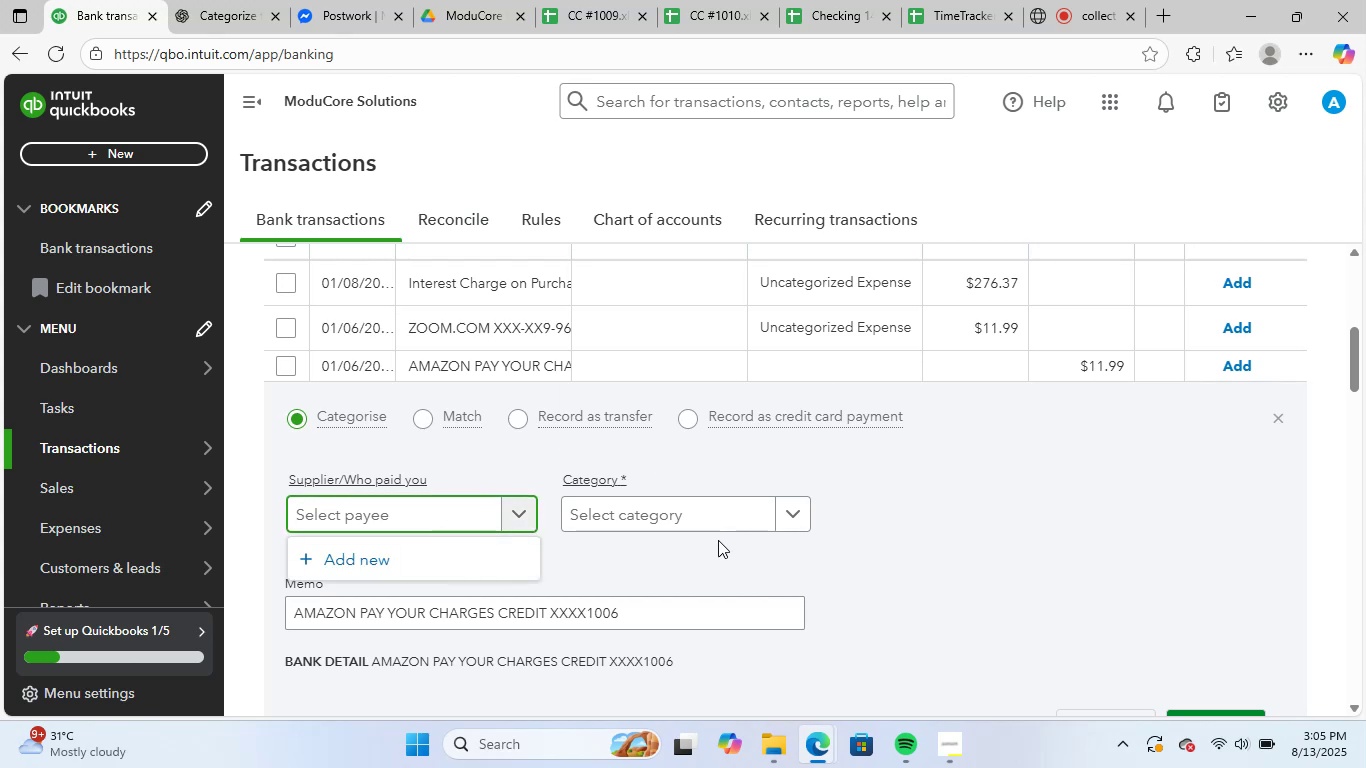 
left_click([720, 528])
 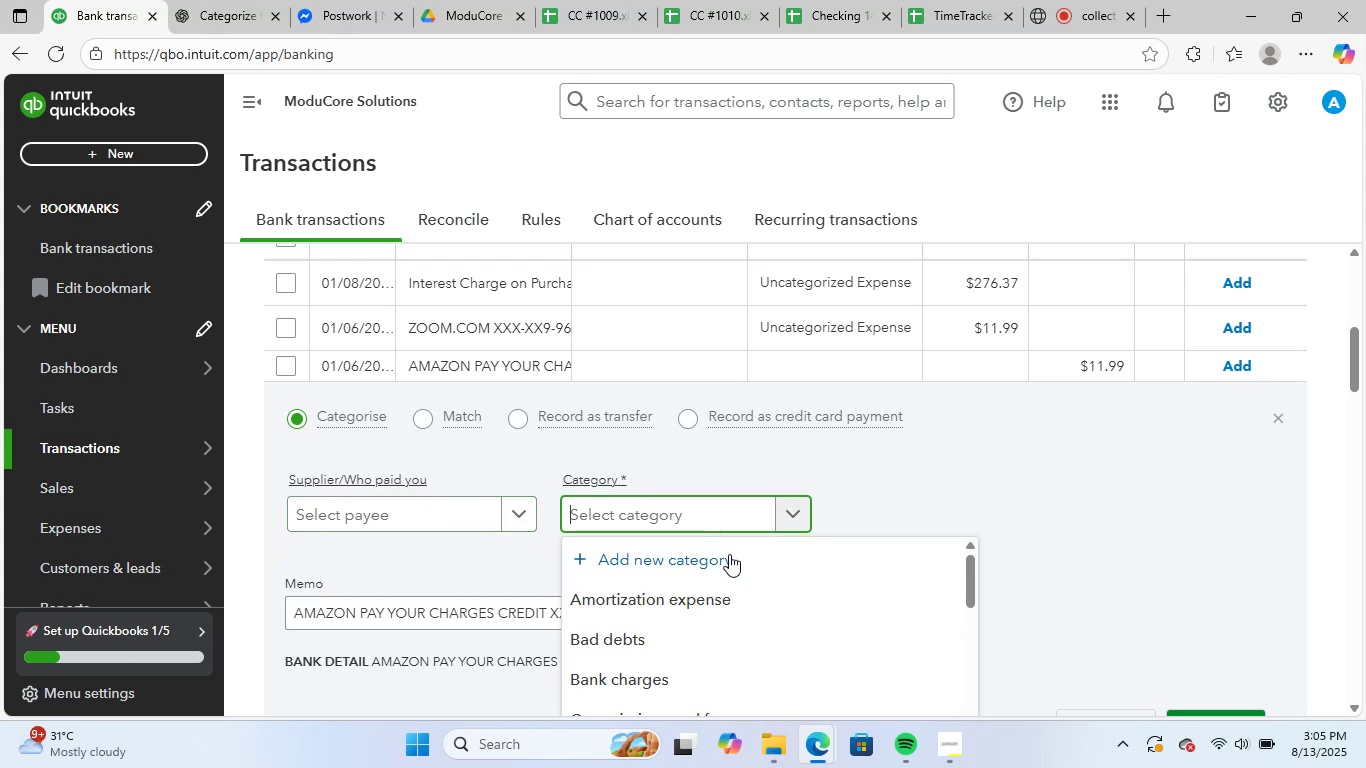 
scroll: coordinate [791, 631], scroll_direction: down, amount: 4.0
 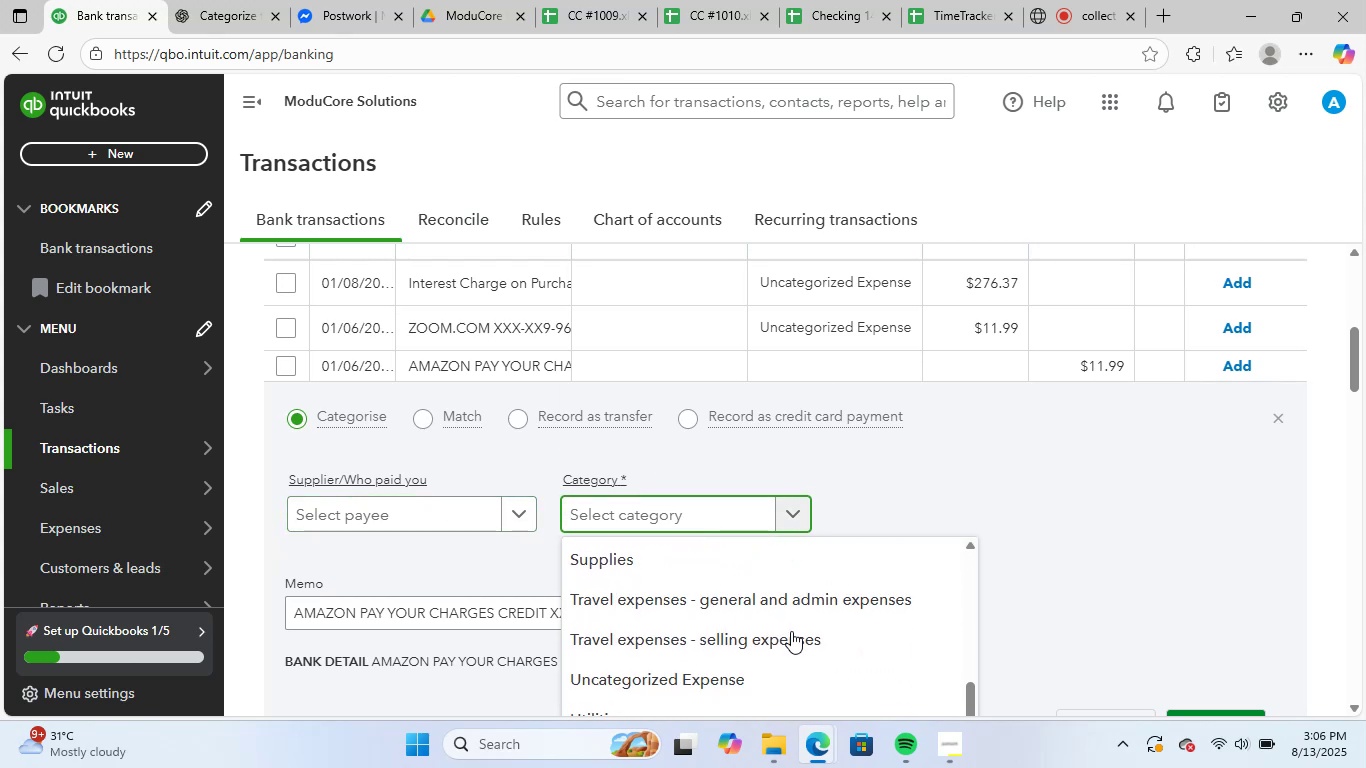 
scroll: coordinate [791, 631], scroll_direction: up, amount: 1.0
 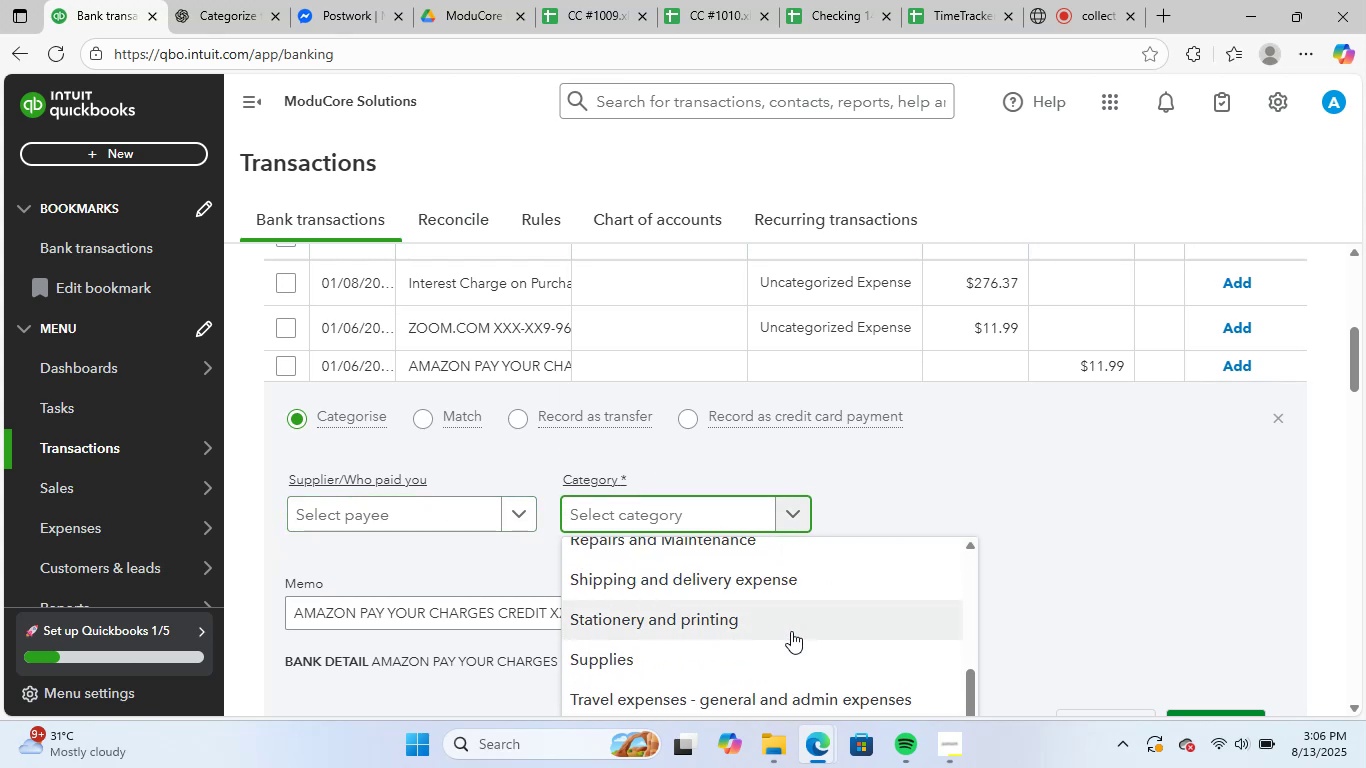 
scroll: coordinate [792, 631], scroll_direction: down, amount: 4.0
 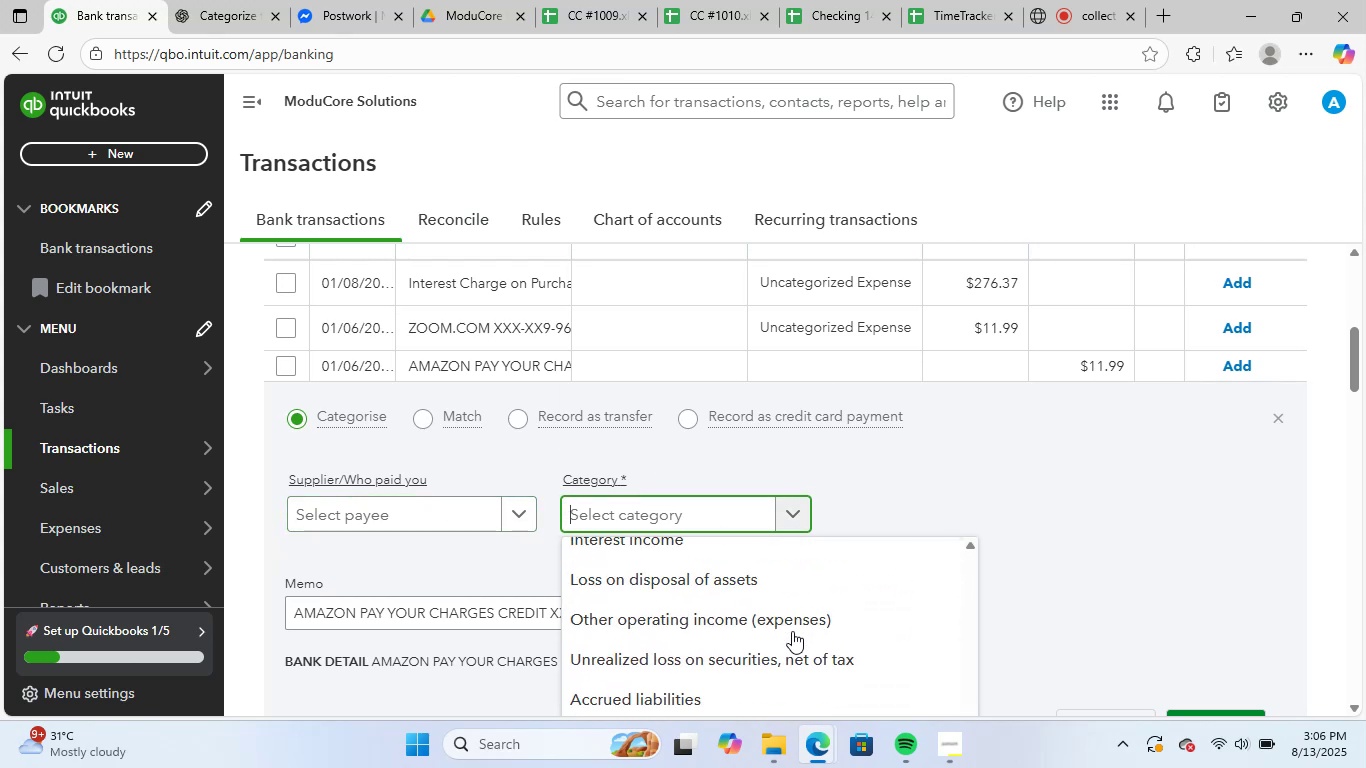 
scroll: coordinate [788, 632], scroll_direction: up, amount: 3.0
 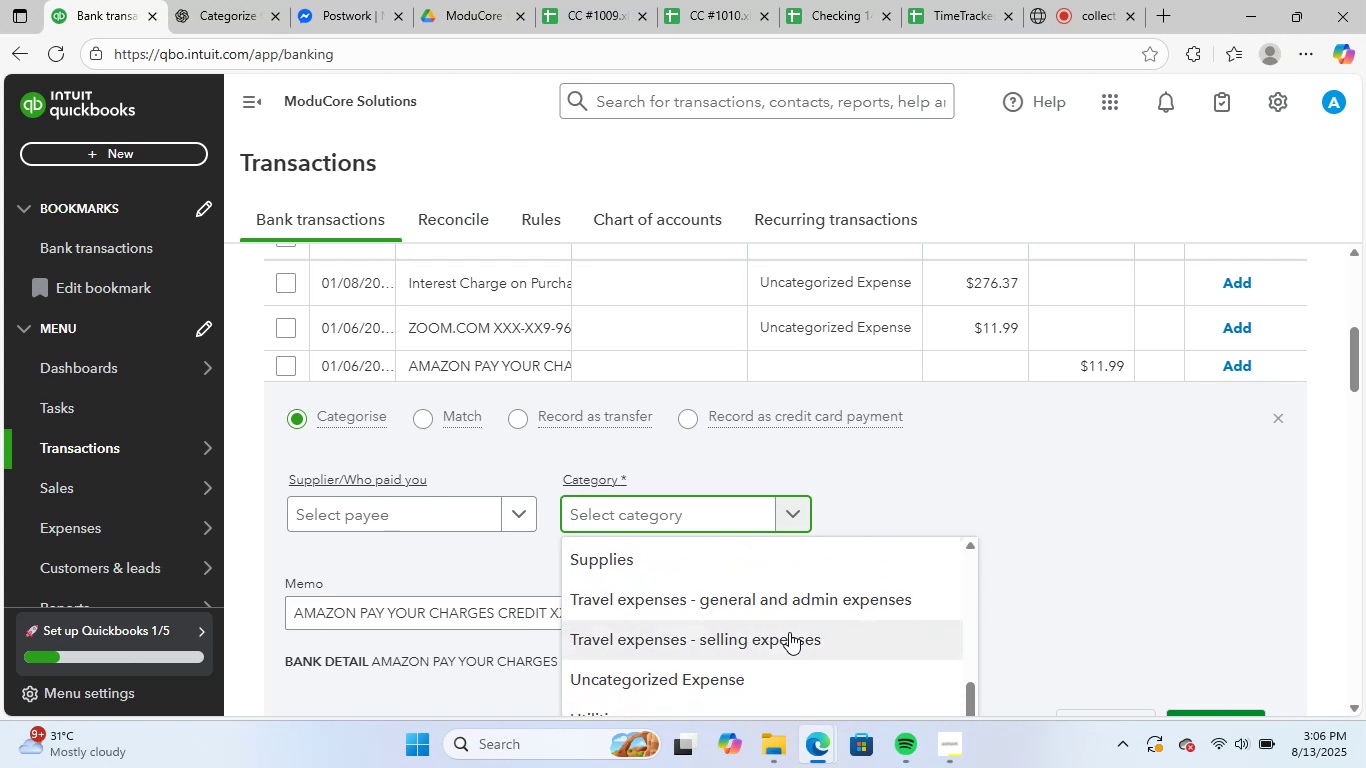 
scroll: coordinate [799, 486], scroll_direction: down, amount: 7.0
 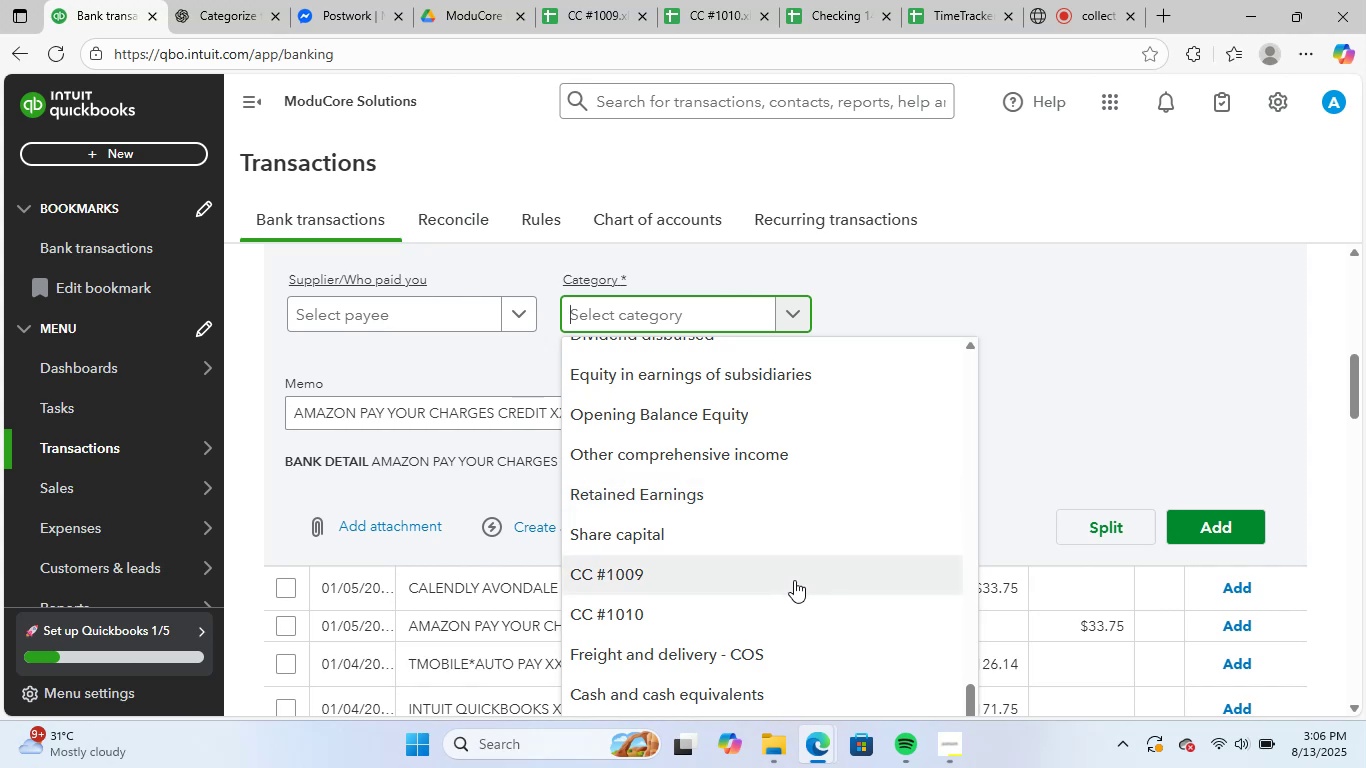 
scroll: coordinate [882, 444], scroll_direction: up, amount: 20.0
 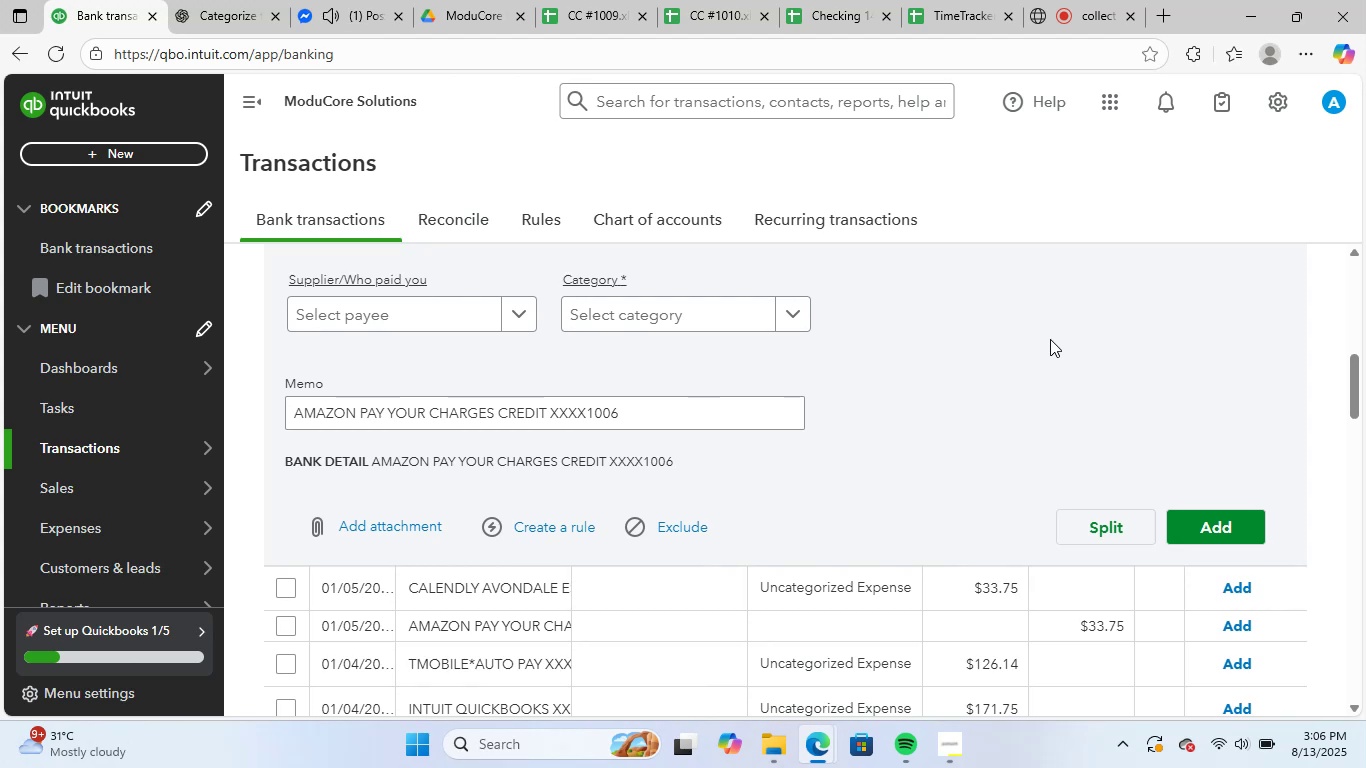 
wait(9.02)
 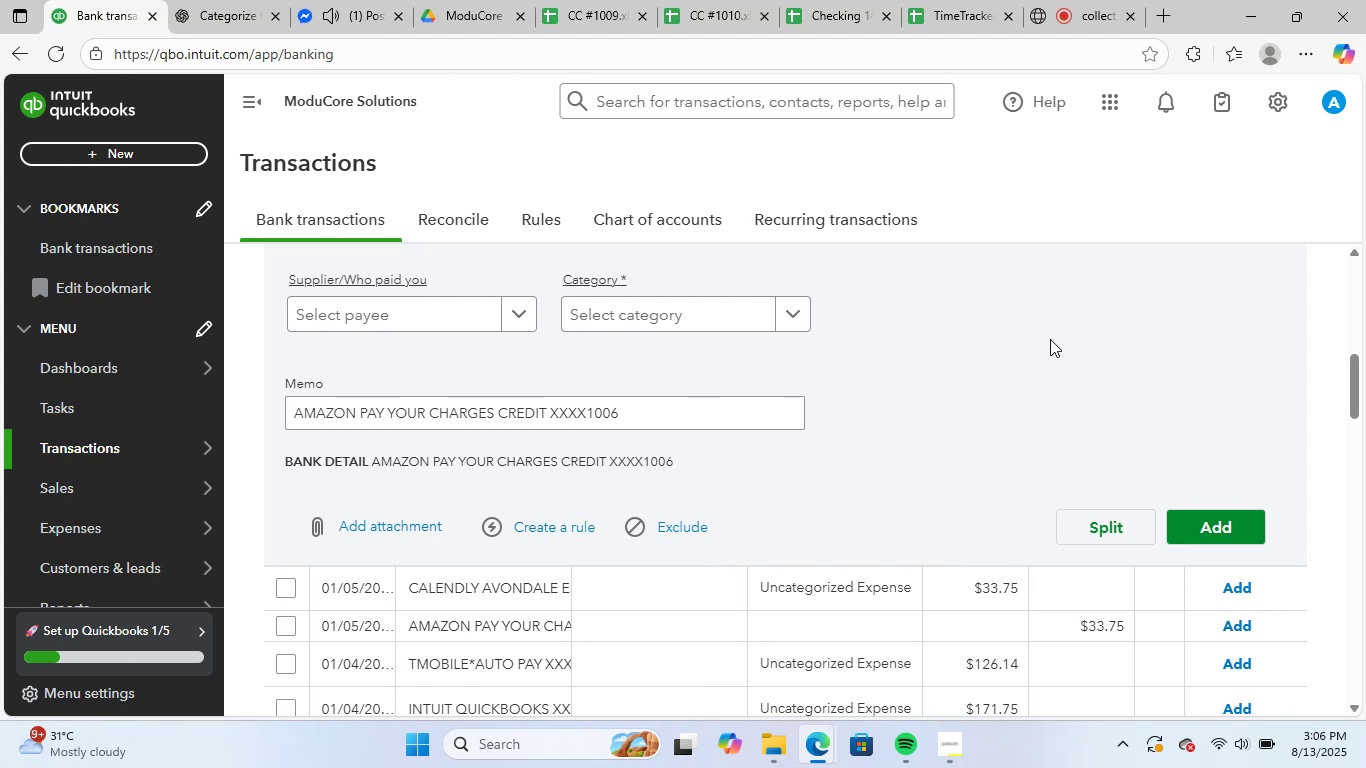 
scroll: coordinate [1104, 415], scroll_direction: up, amount: 1.0
 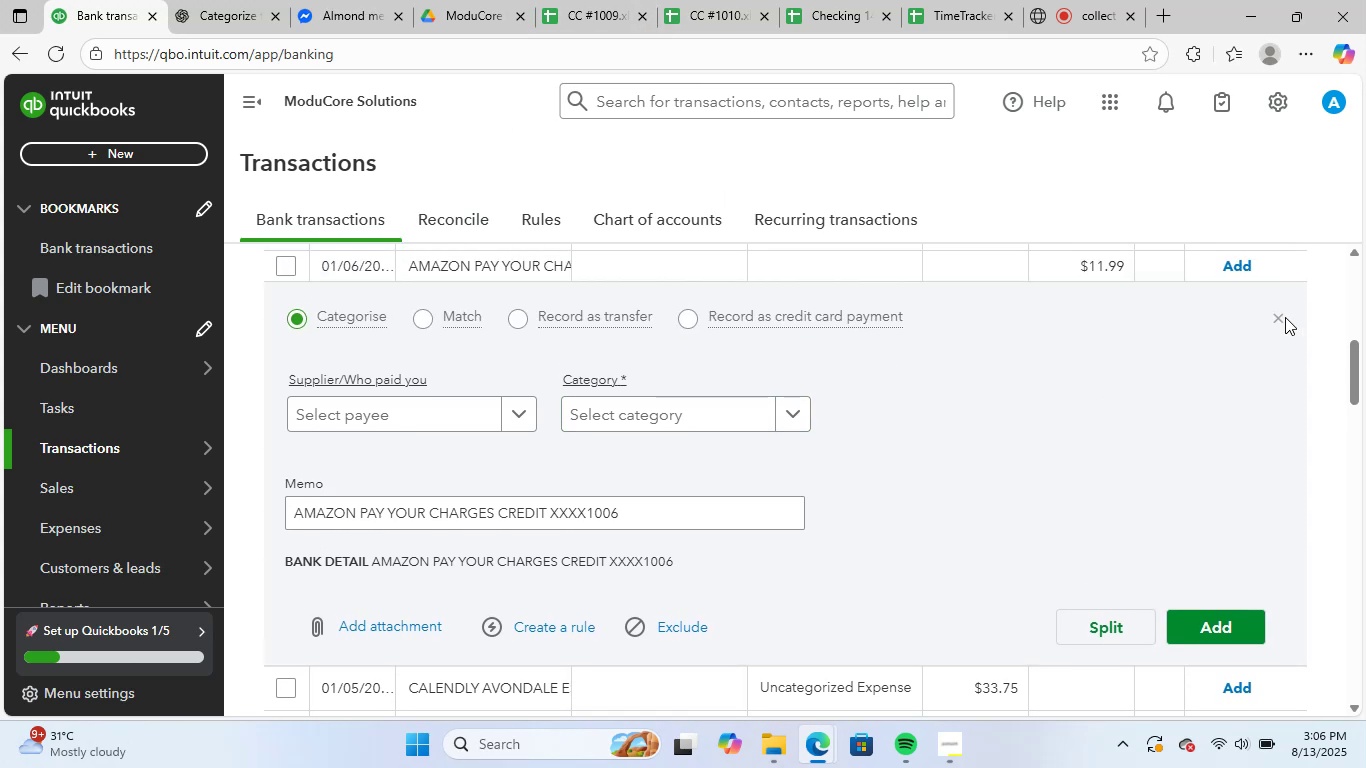 
left_click([1282, 317])
 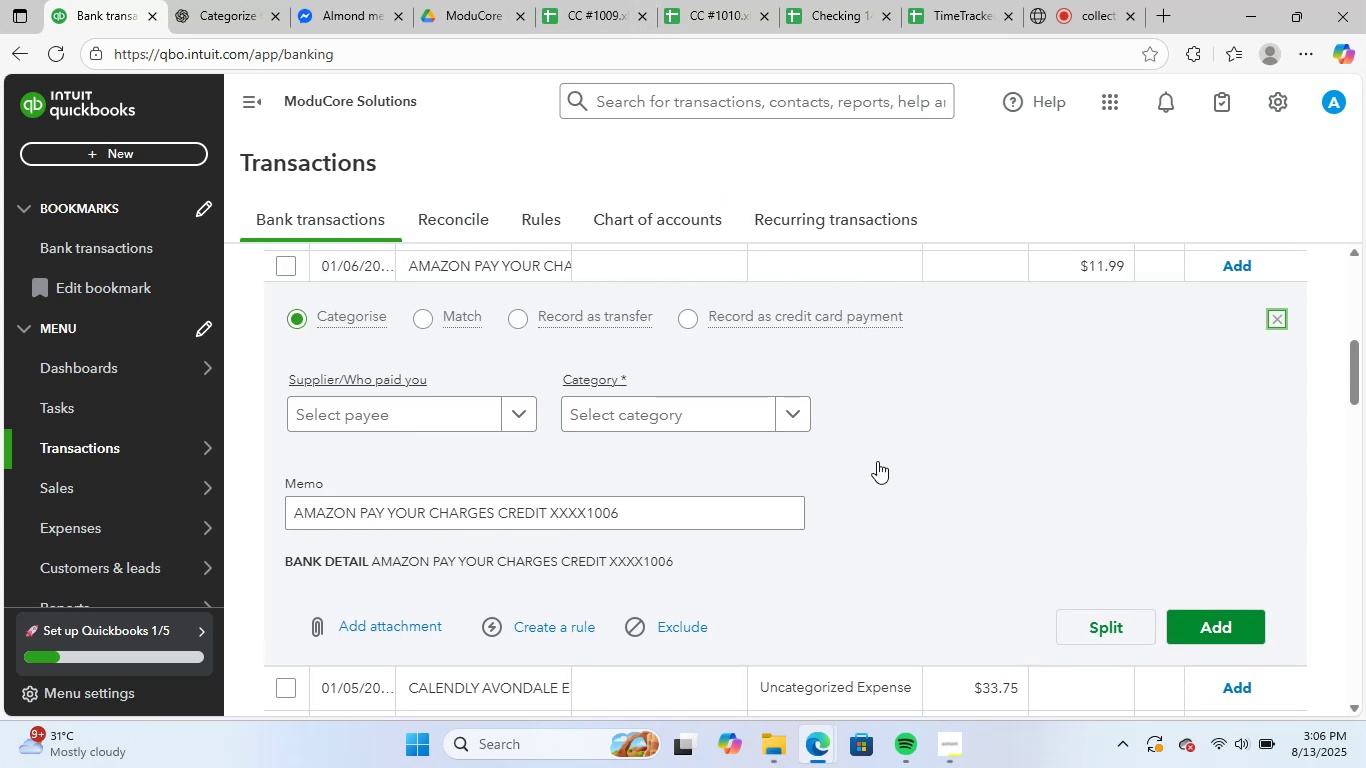 
scroll: coordinate [840, 479], scroll_direction: up, amount: 3.0
 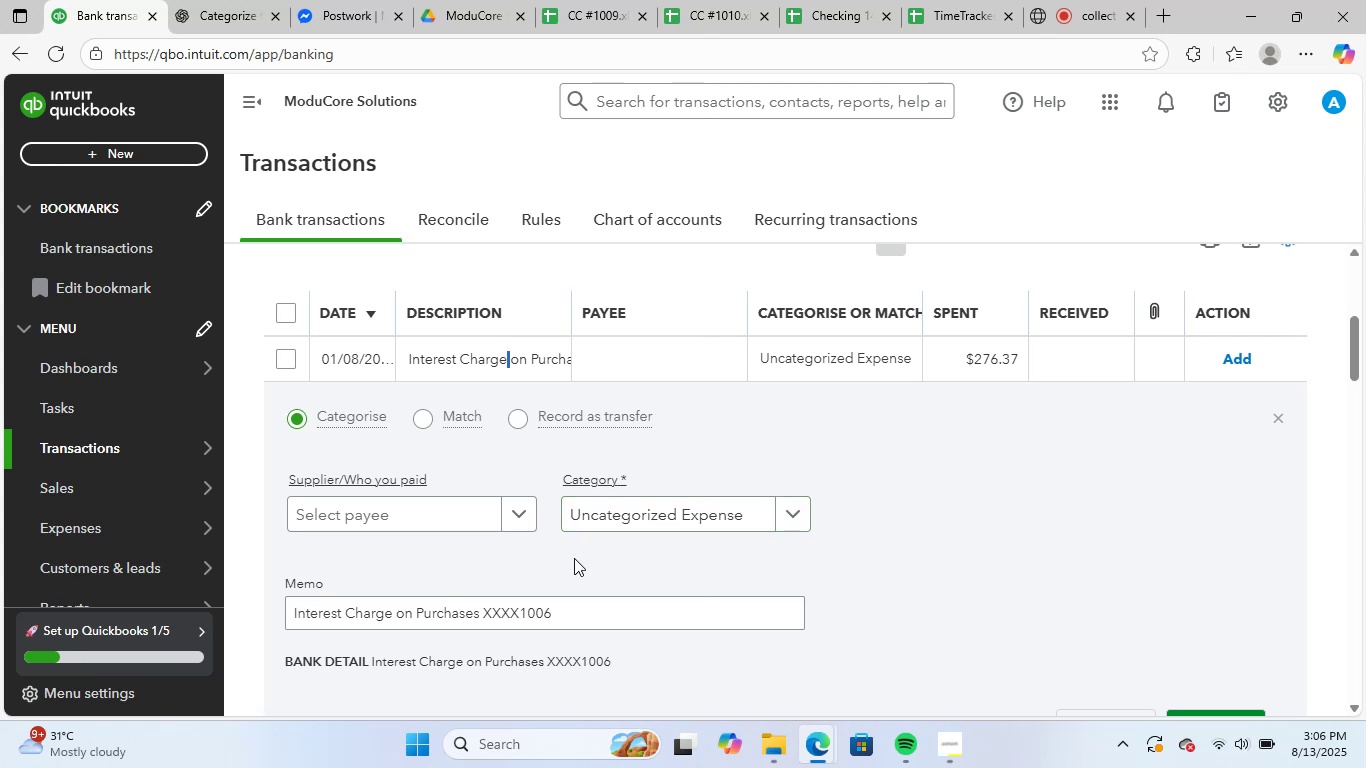 
wait(9.17)
 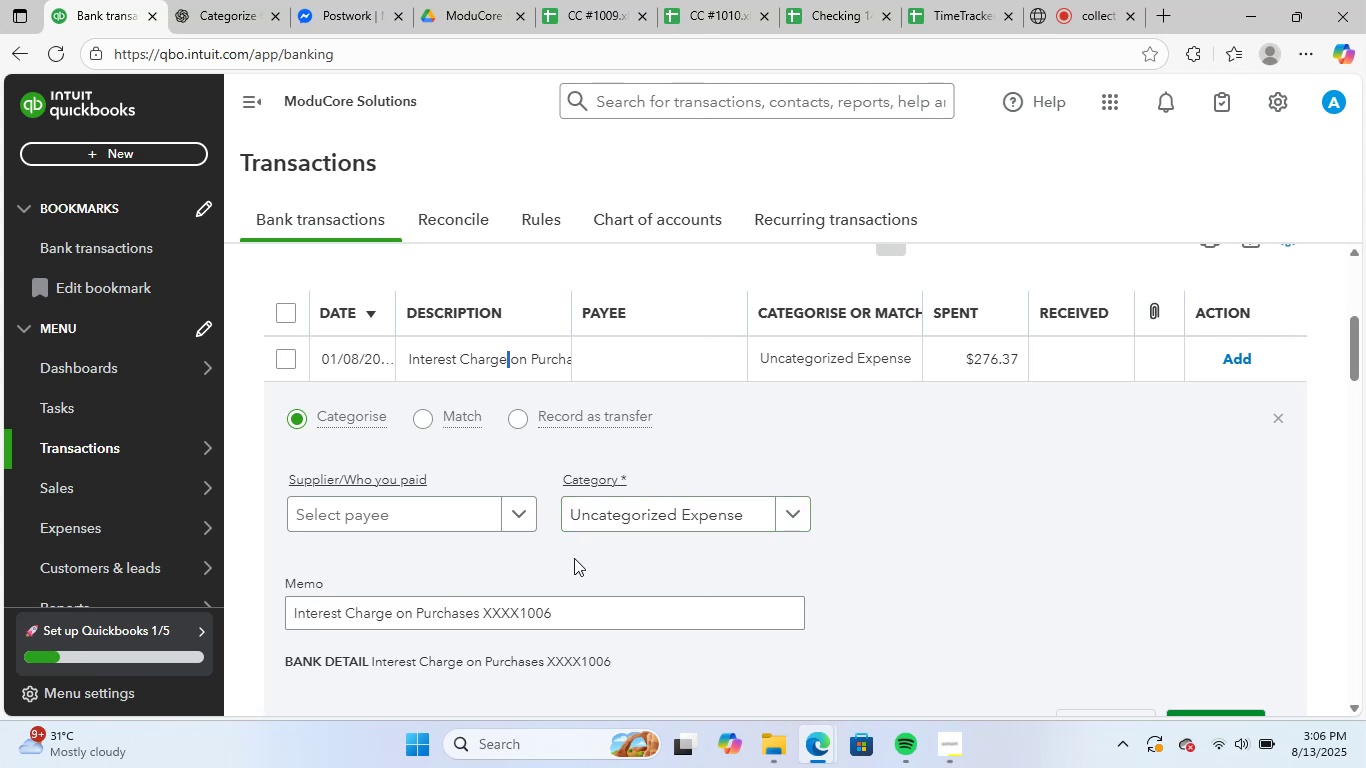 
left_click([902, 568])
 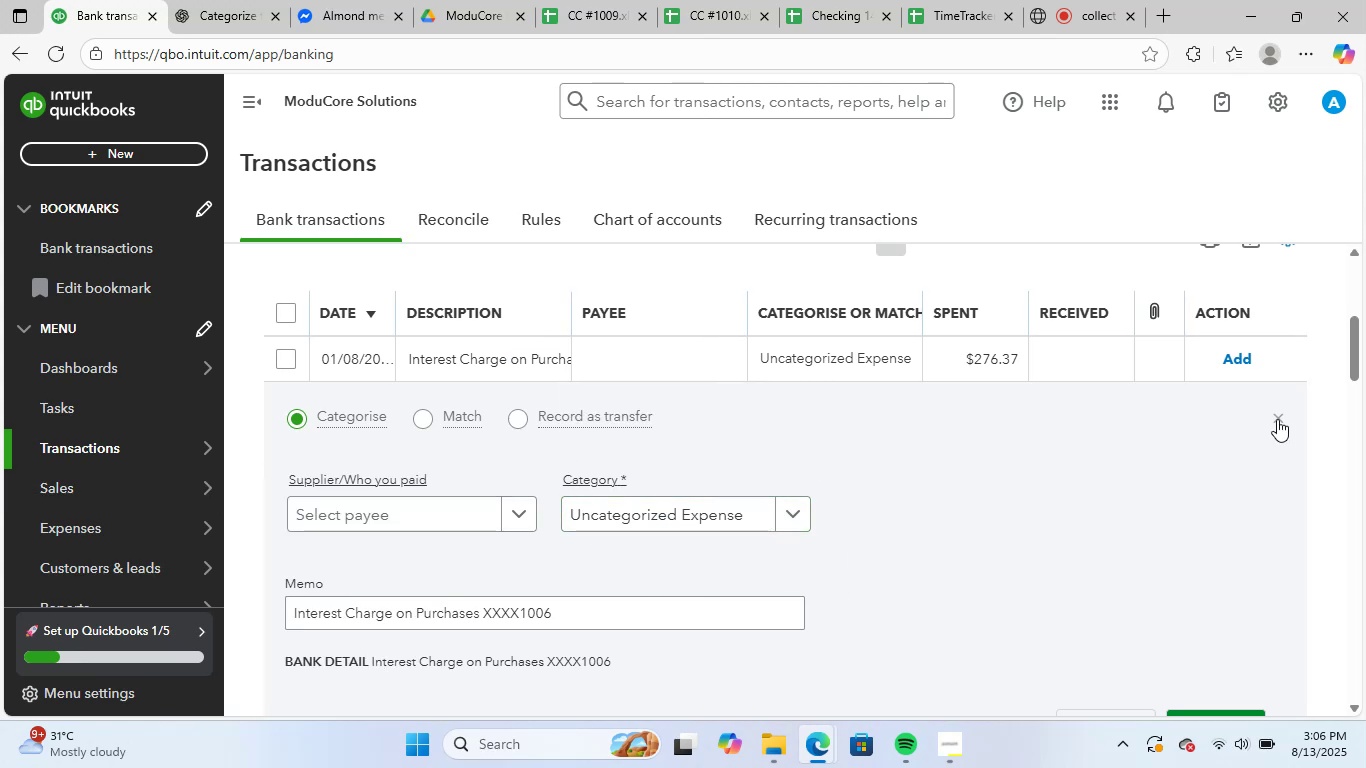 
left_click([1277, 419])
 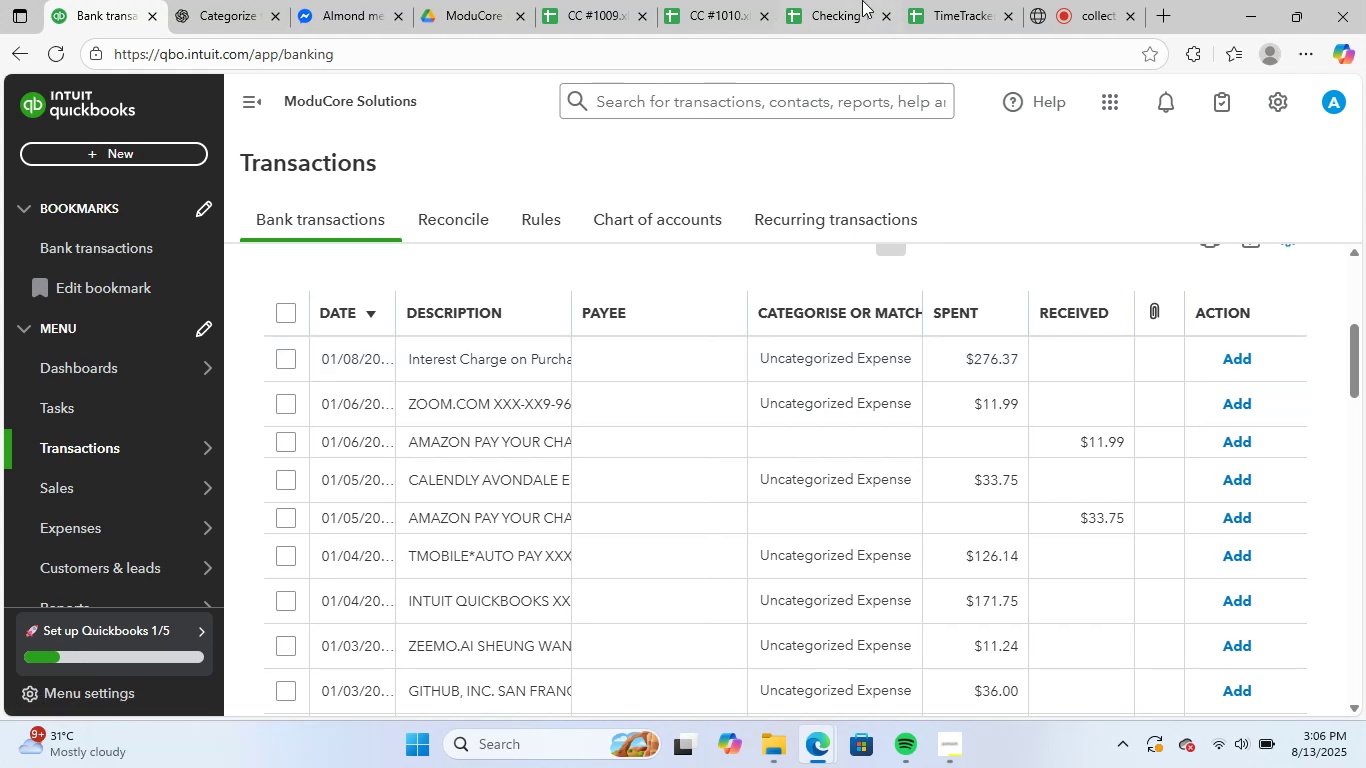 
left_click([214, 0])
 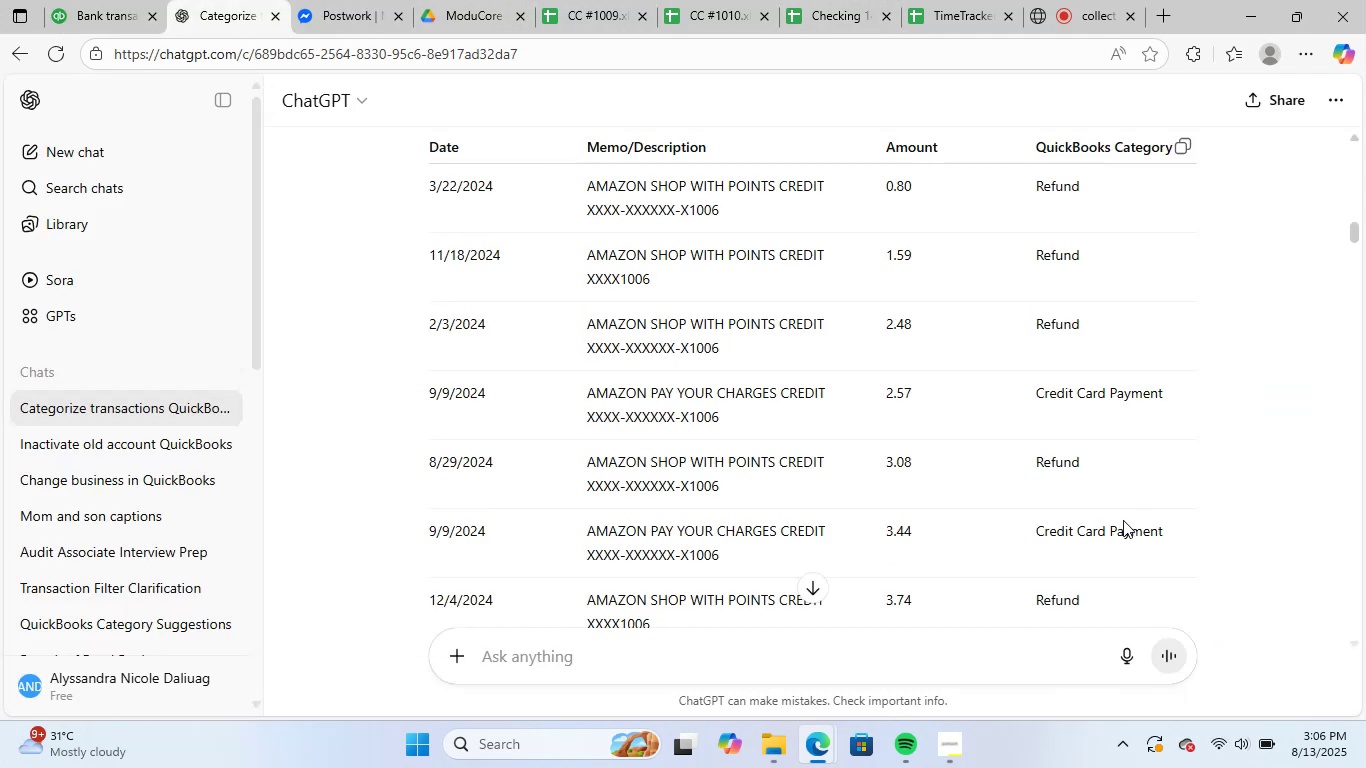 
scroll: coordinate [888, 532], scroll_direction: up, amount: 2.0
 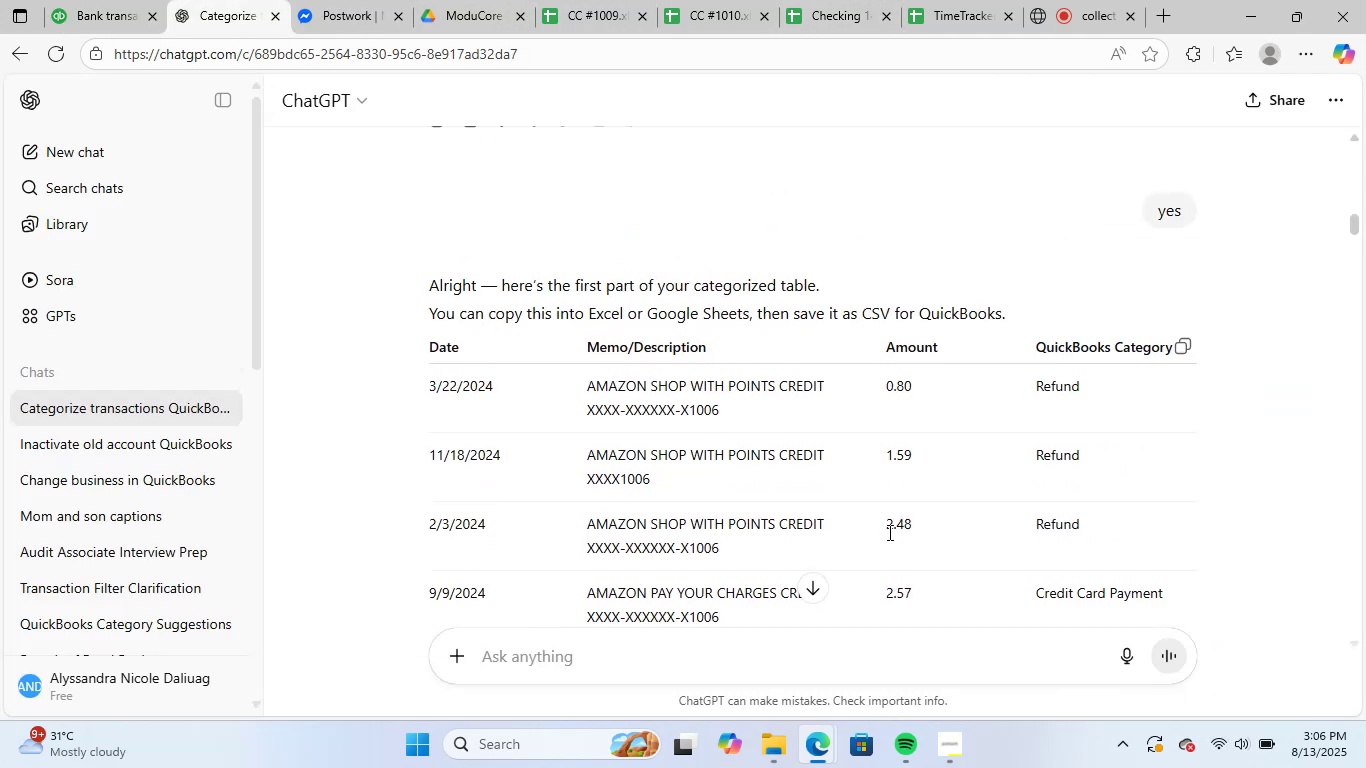 
scroll: coordinate [888, 526], scroll_direction: down, amount: 1.0
 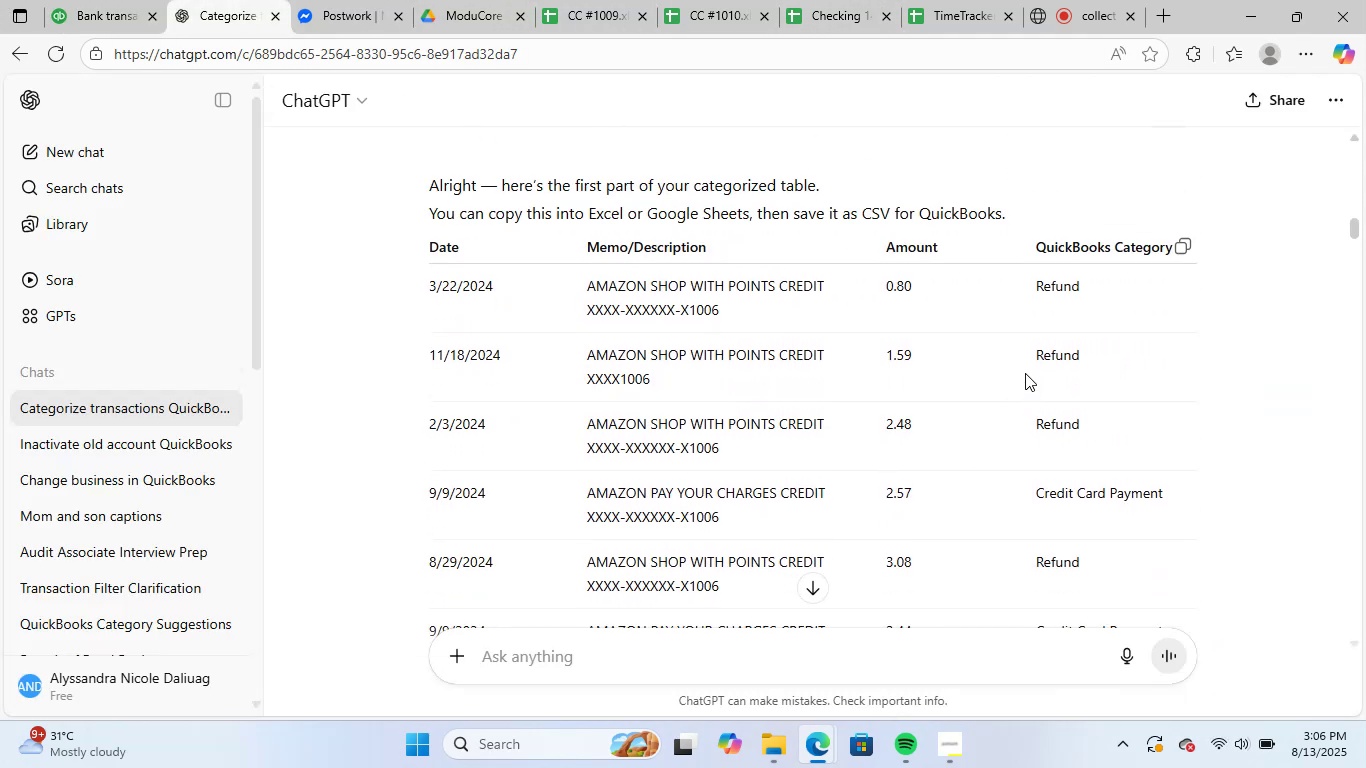 
scroll: coordinate [422, 77], scroll_direction: none, amount: 0.0
 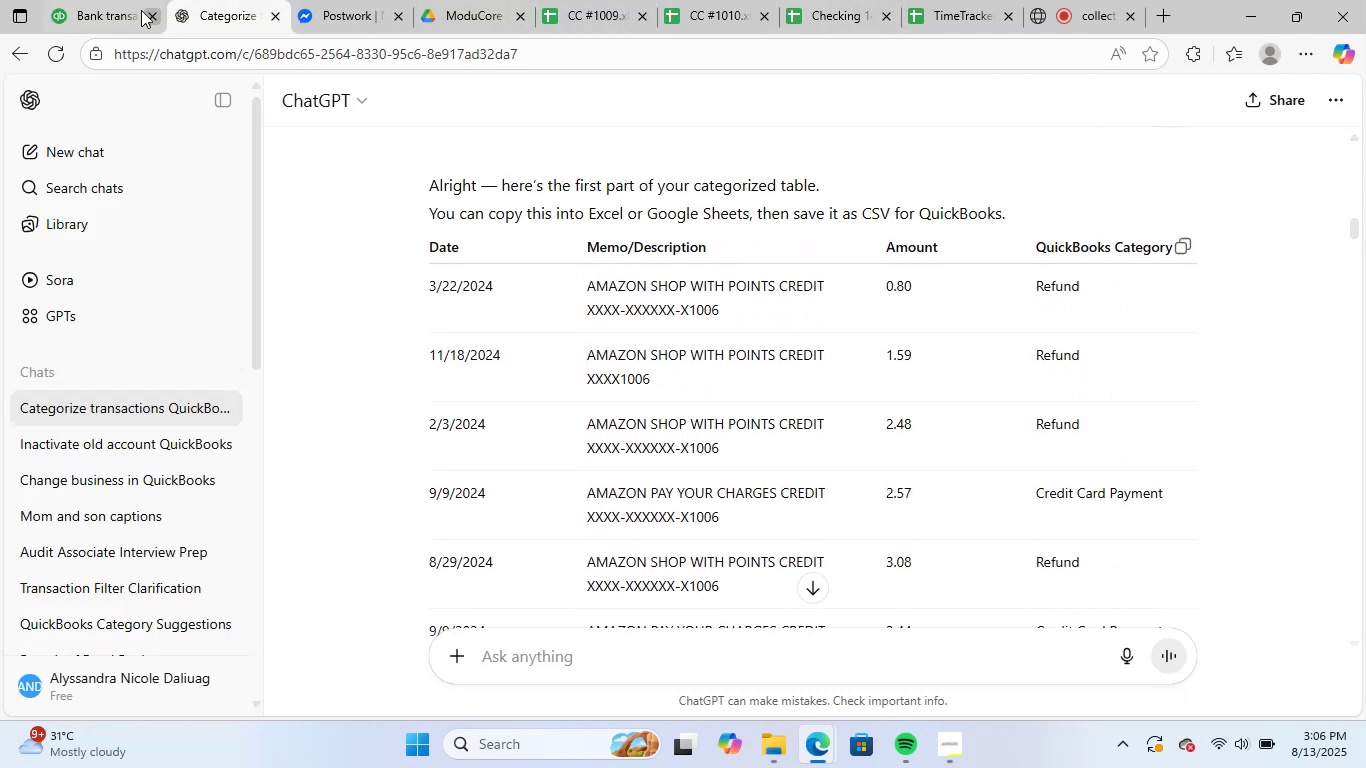 
left_click([101, 2])
 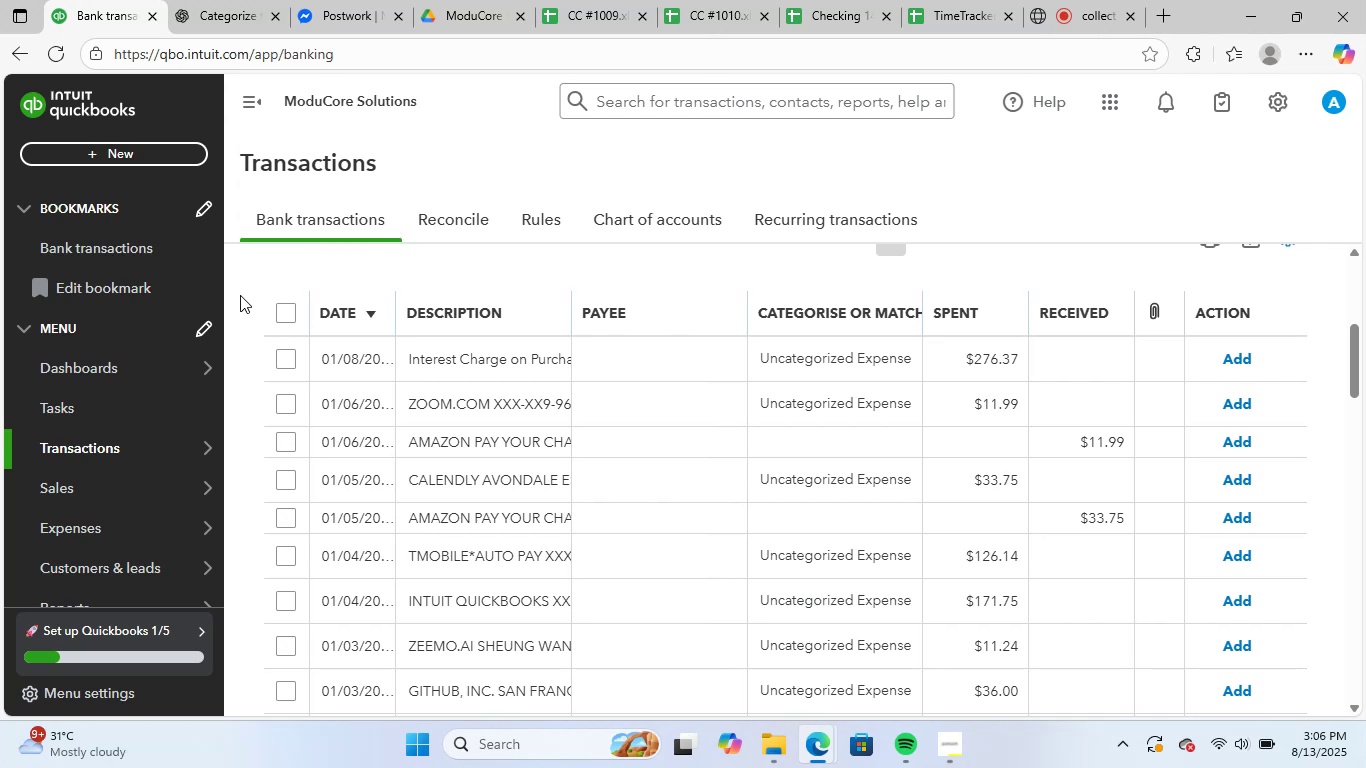 
scroll: coordinate [388, 397], scroll_direction: down, amount: 1.0
 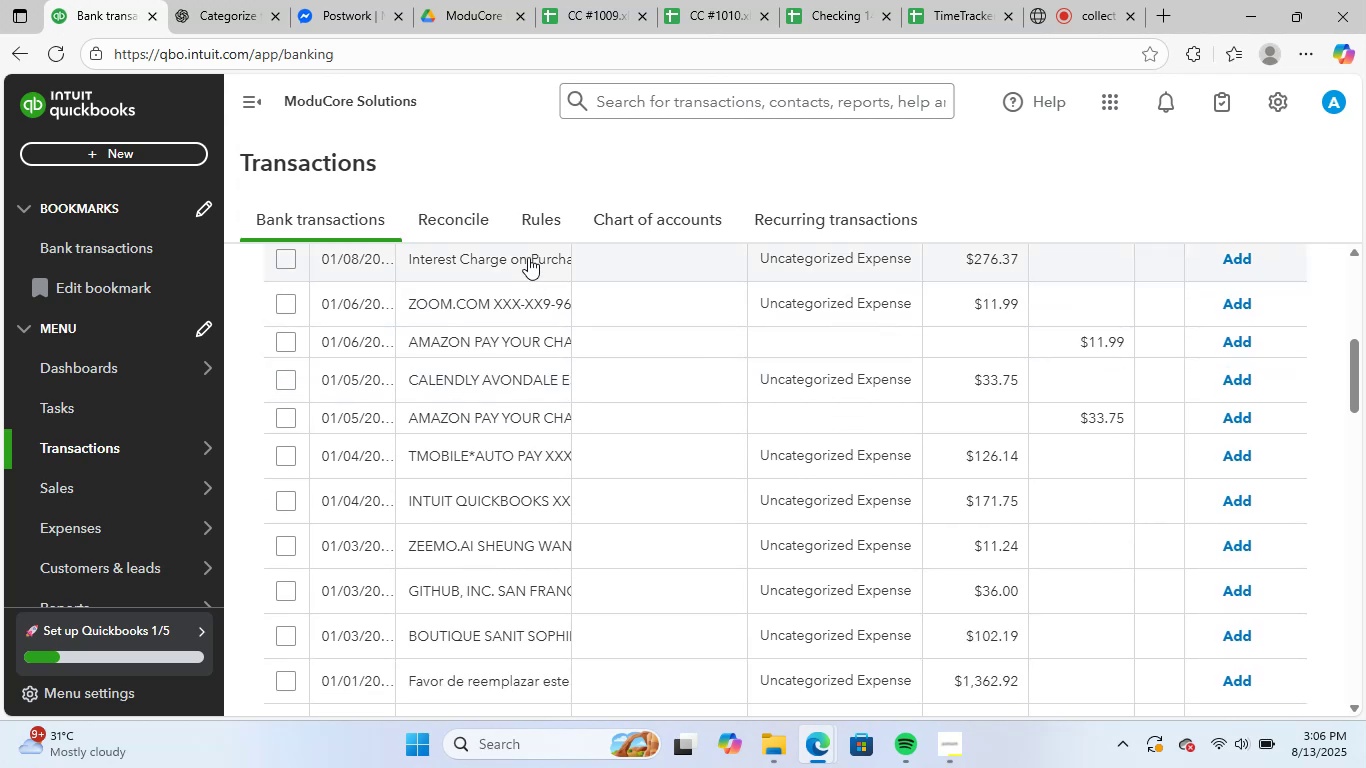 
left_click([528, 253])
 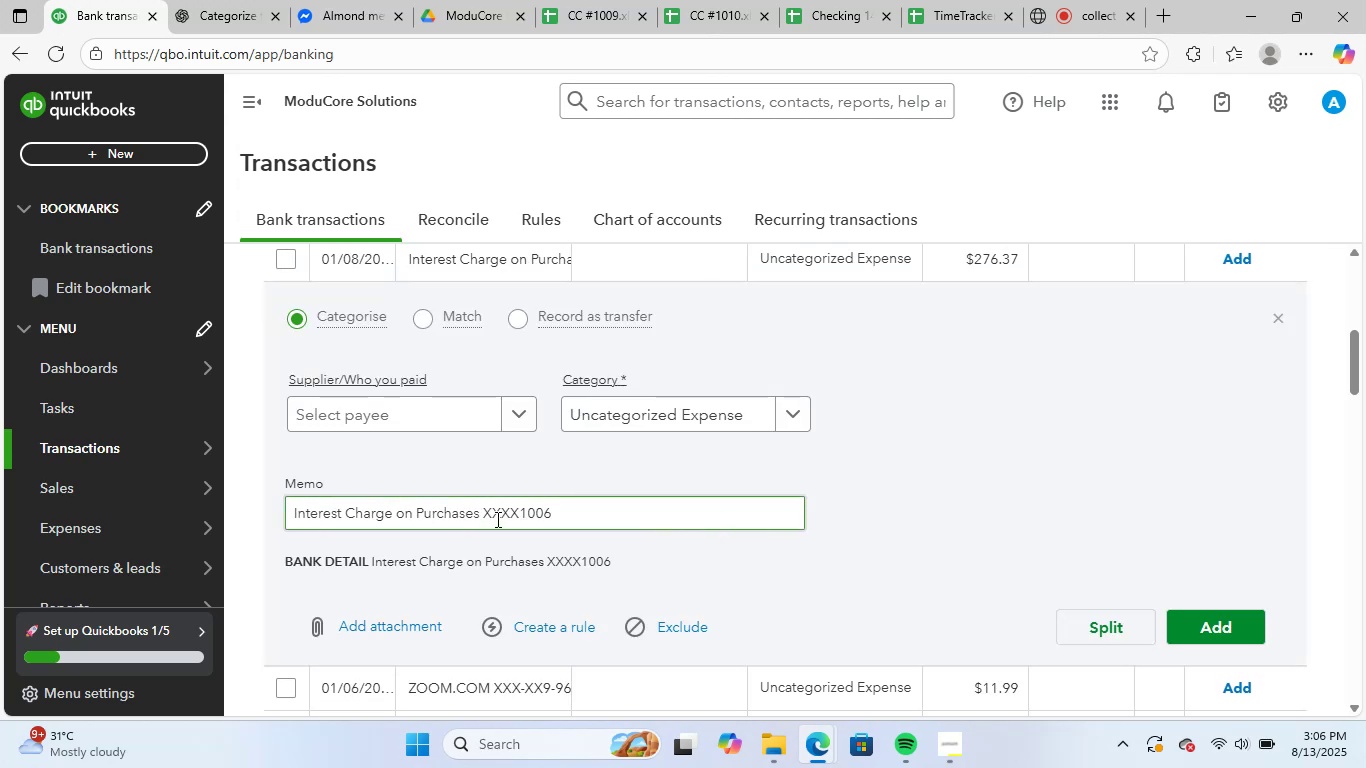 
left_click_drag(start_coordinate=[559, 518], to_coordinate=[176, 472])
 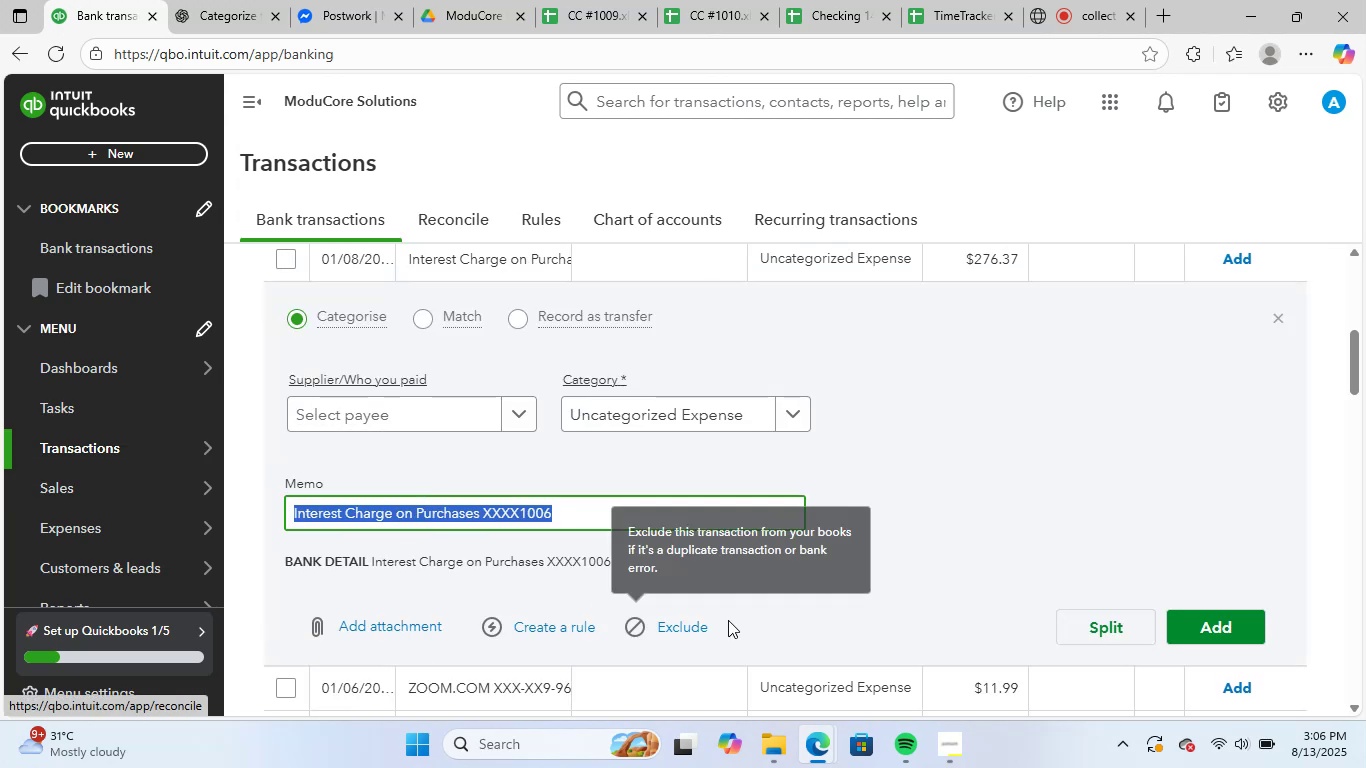 
key(Control+C)
 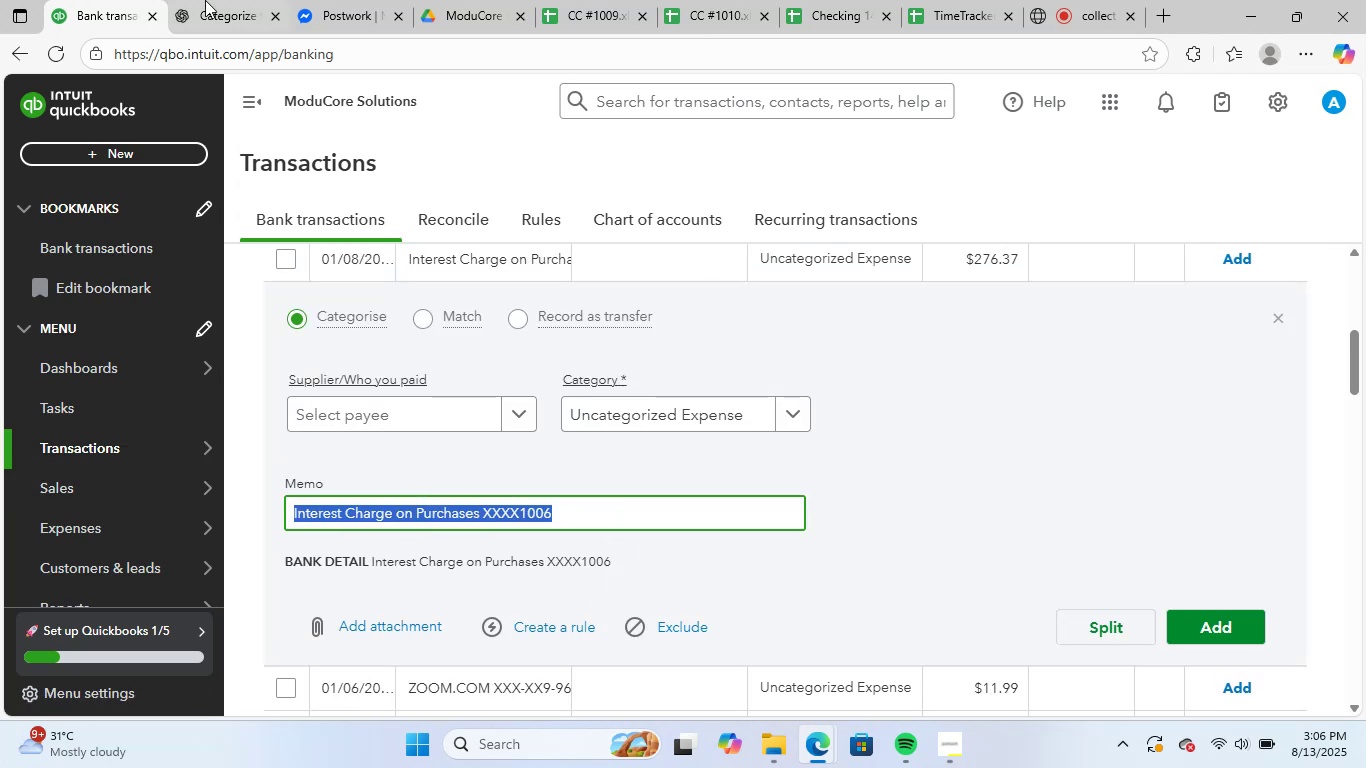 
left_click([217, 0])
 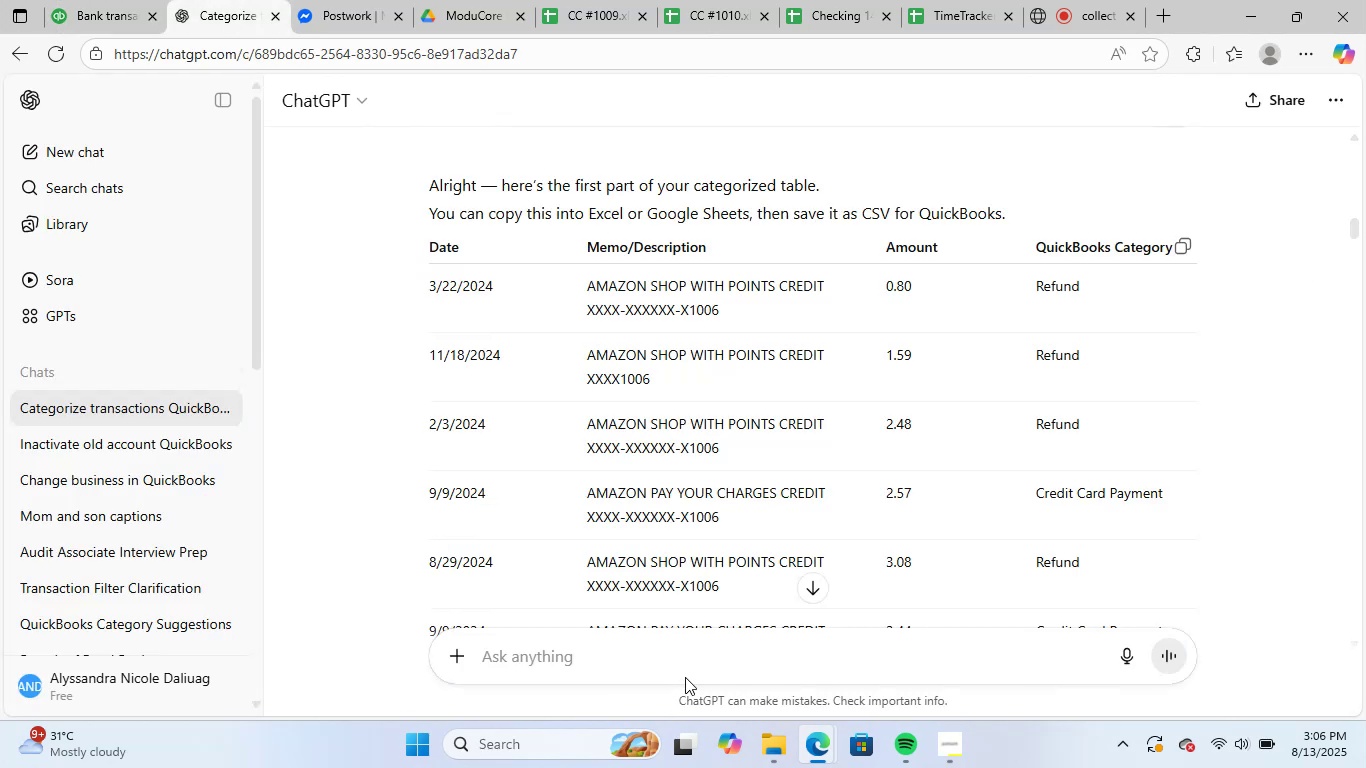 
left_click([688, 648])
 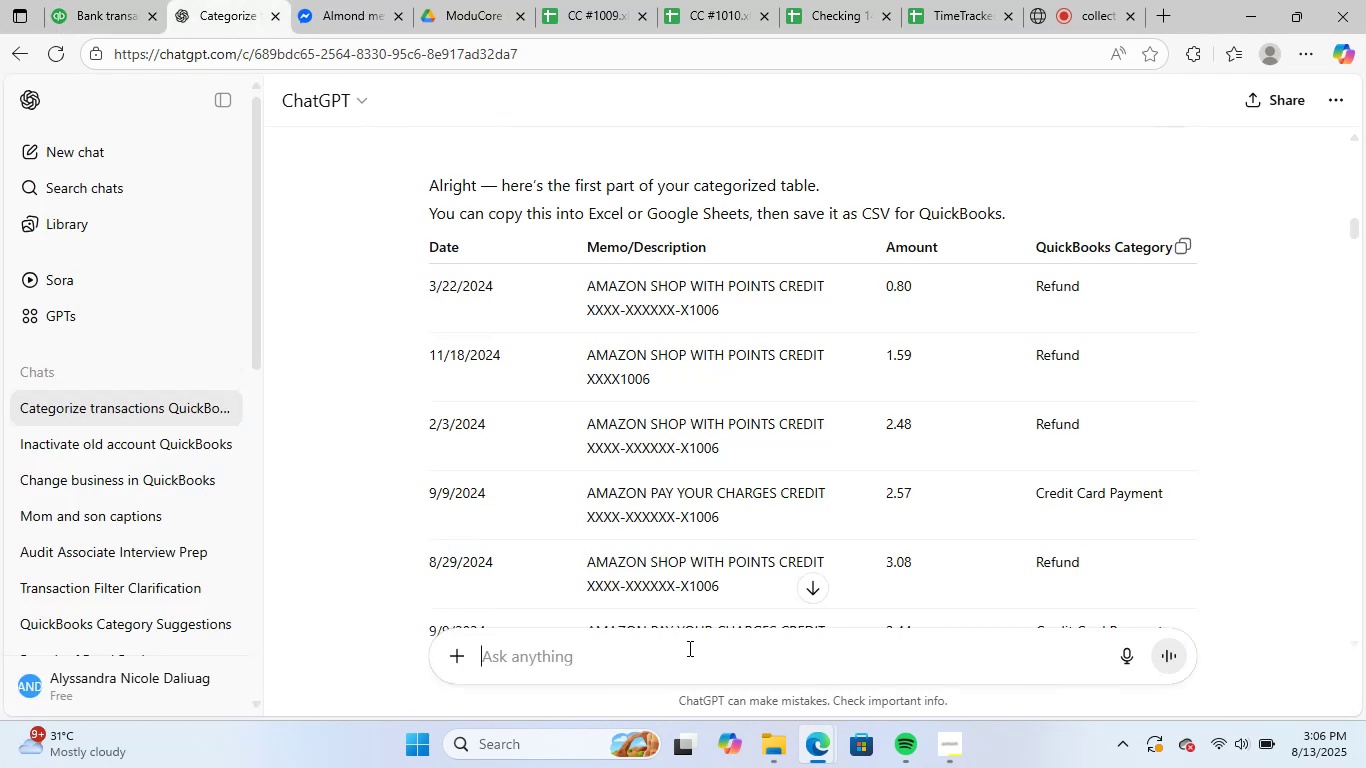 
key(Control+V)
 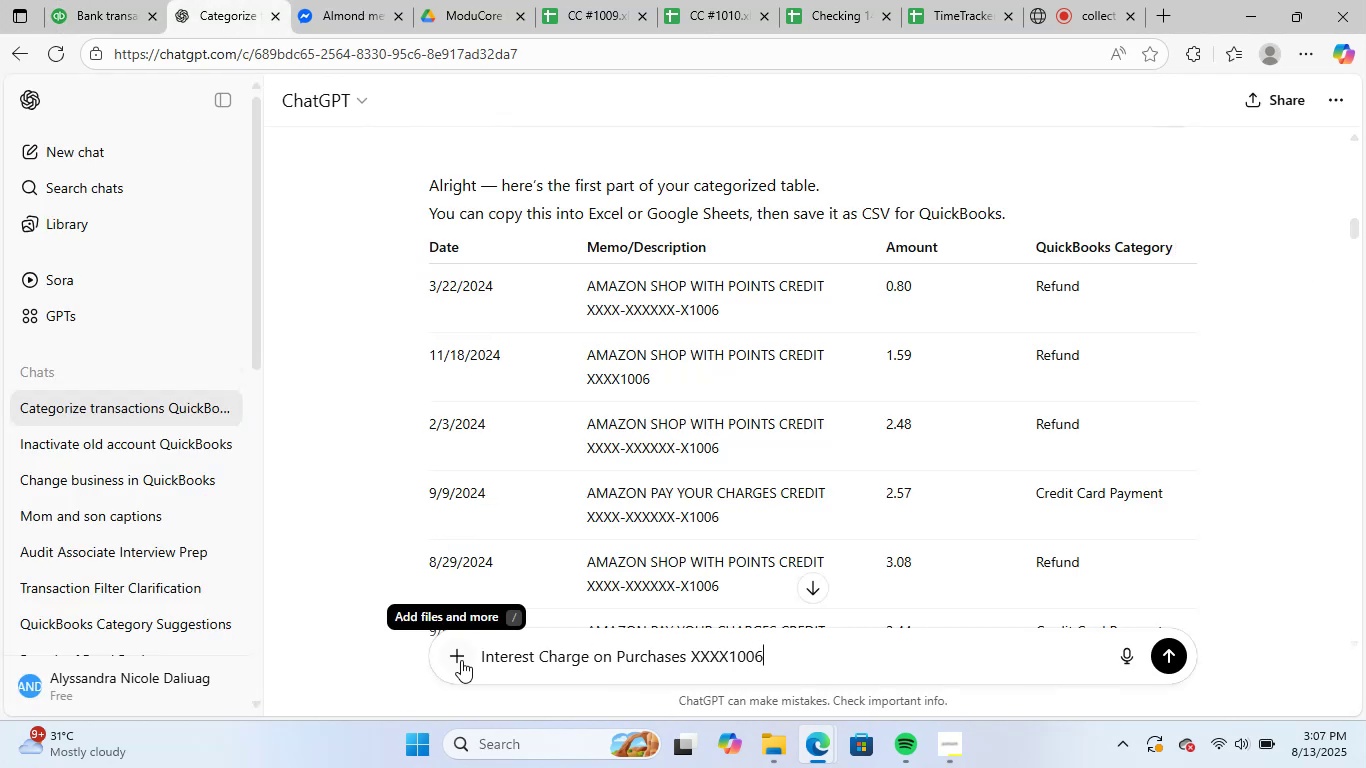 
left_click([481, 656])
 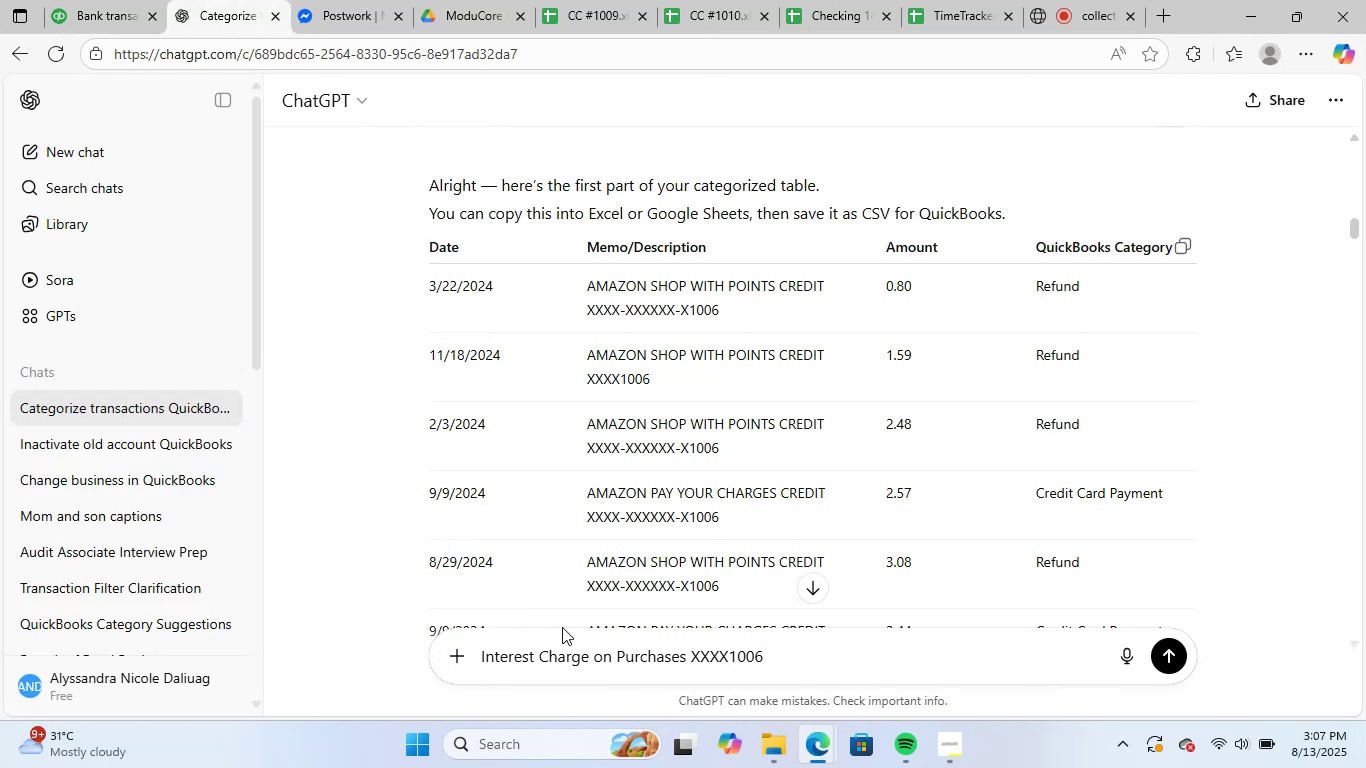 
type(for examo,e)
key(Backspace)
key(Backspace)
key(Backspace)
type(ple, )
 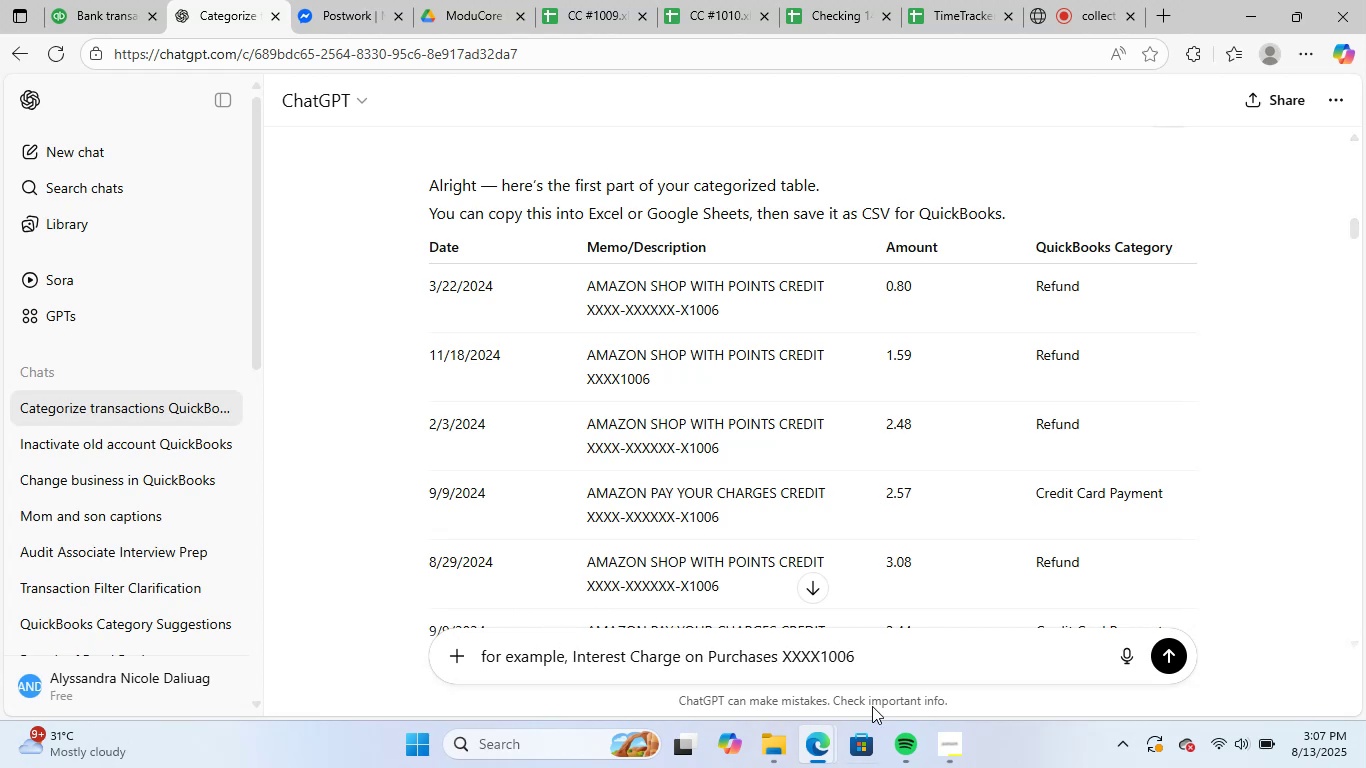 
left_click([898, 657])
 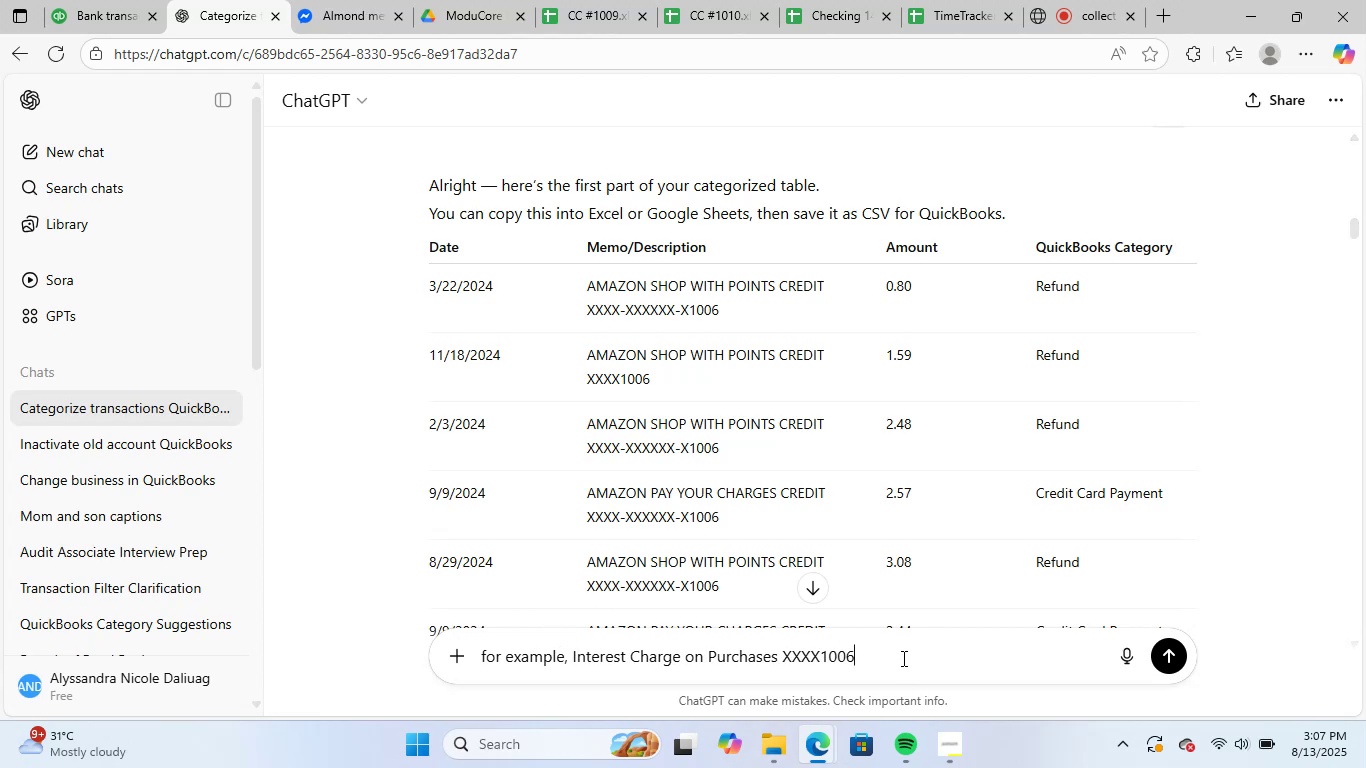 
type( what is the categorized and the)
key(Backspace)
key(Backspace)
key(Backspace)
key(Backspace)
key(Backspace)
key(Backspace)
key(Backspace)
type(in quickbooks)
 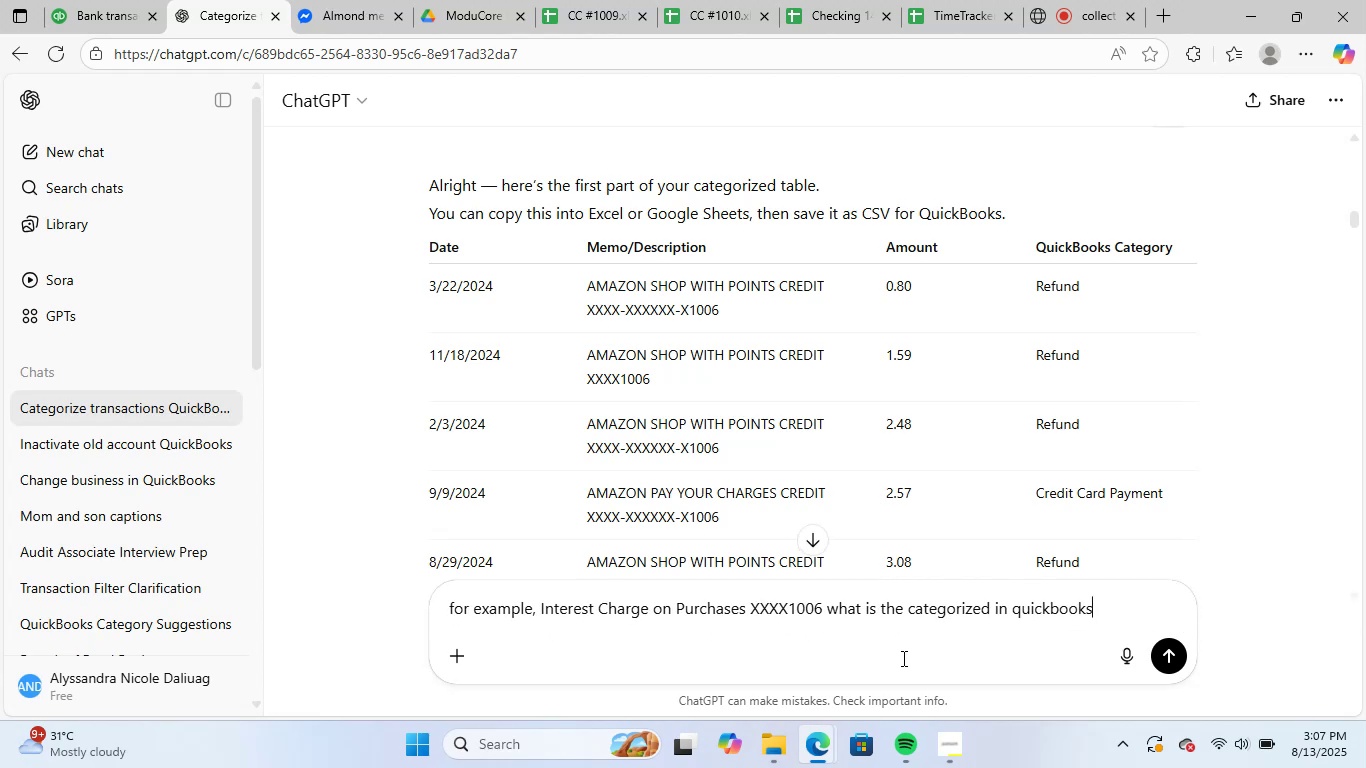 
key(Enter)
 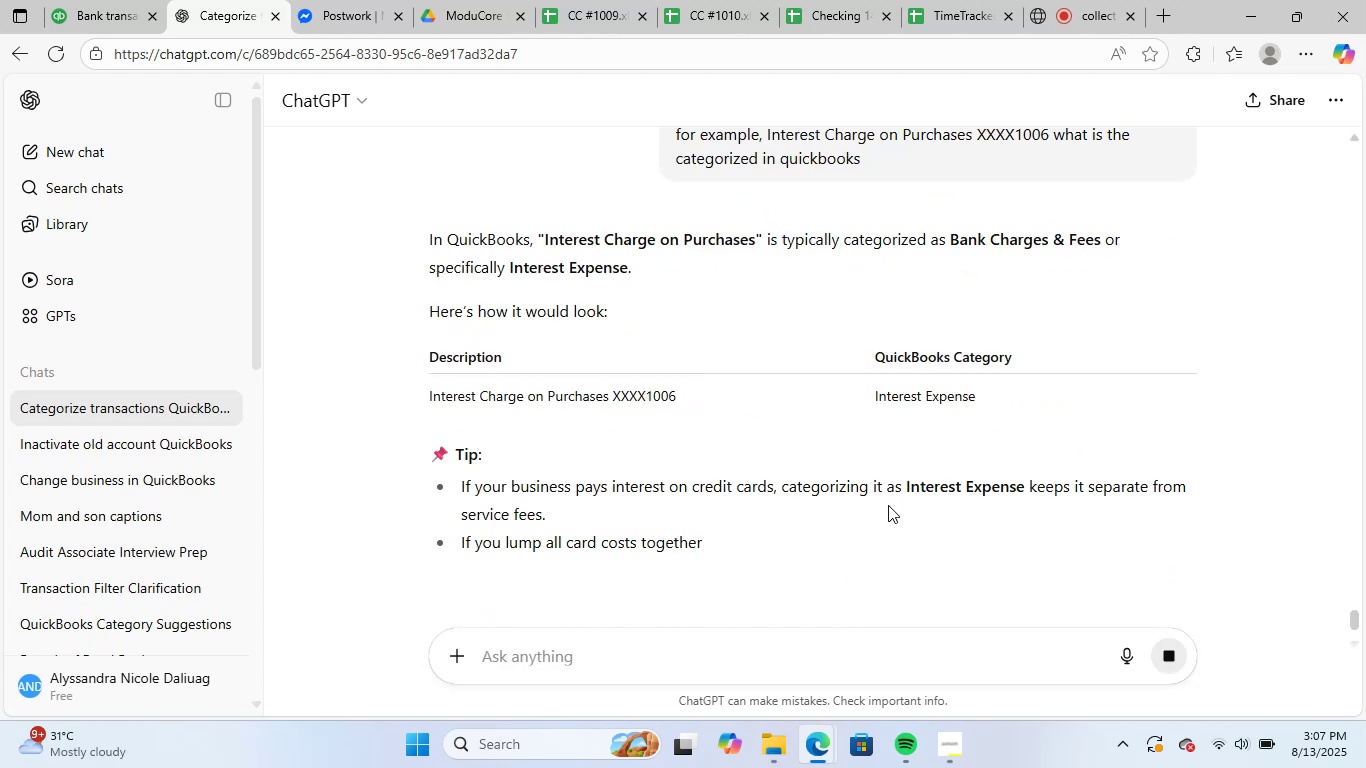 
wait(7.5)
 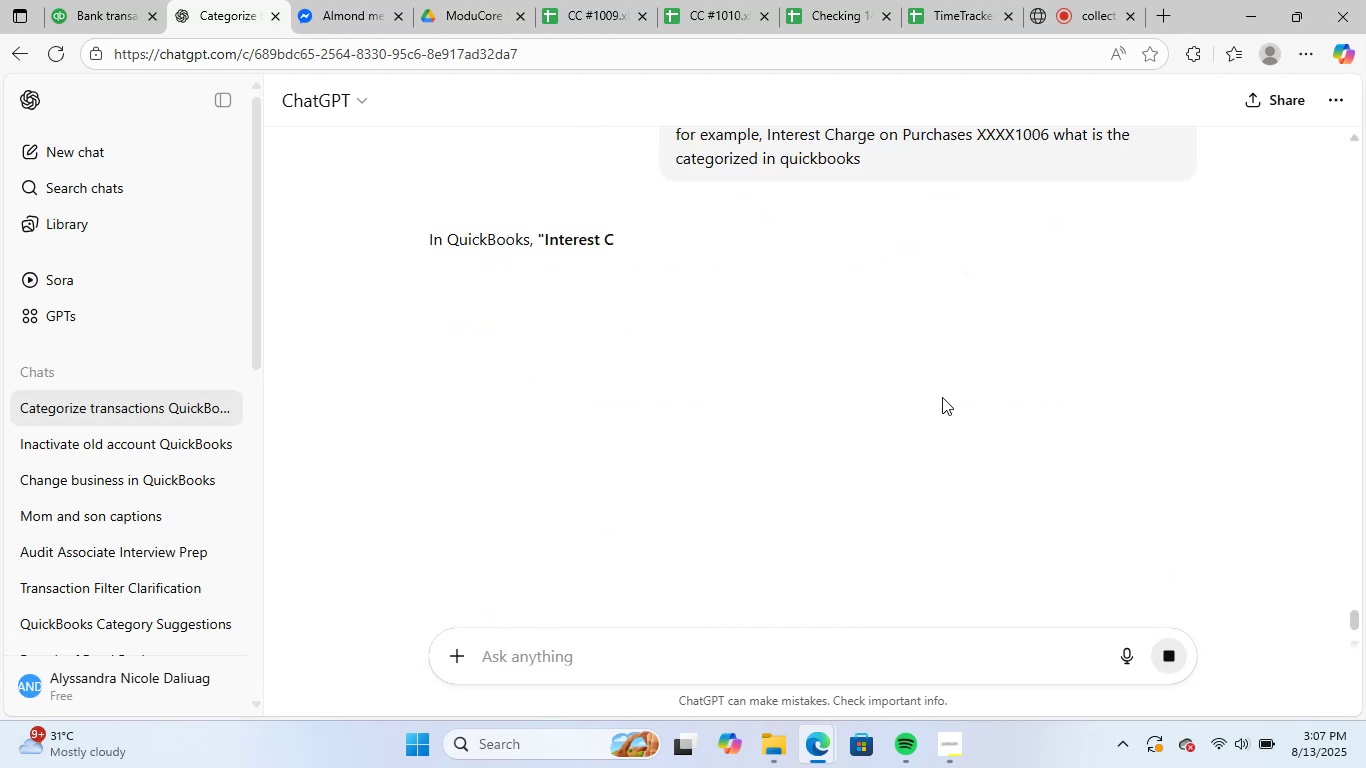 
scroll: coordinate [870, 589], scroll_direction: down, amount: 1.0
 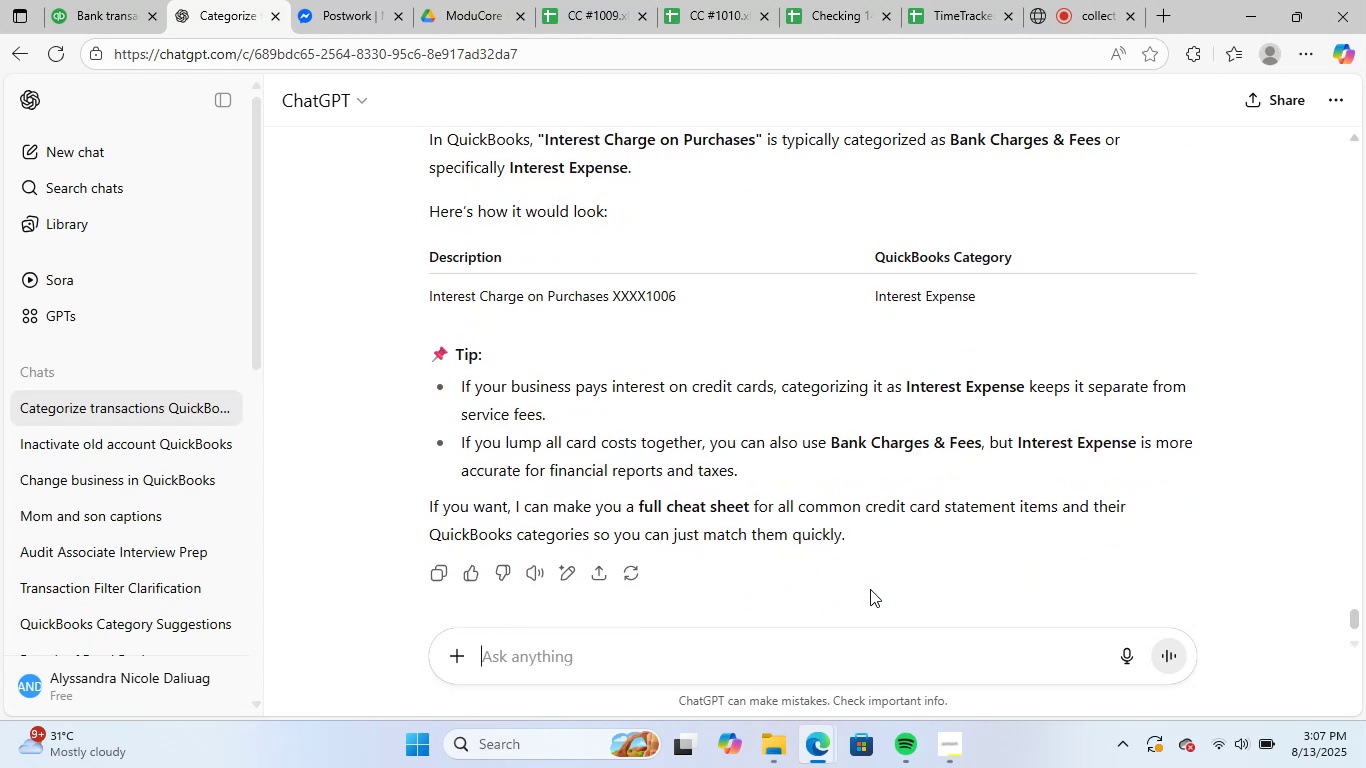 
scroll: coordinate [870, 589], scroll_direction: up, amount: 1.0
 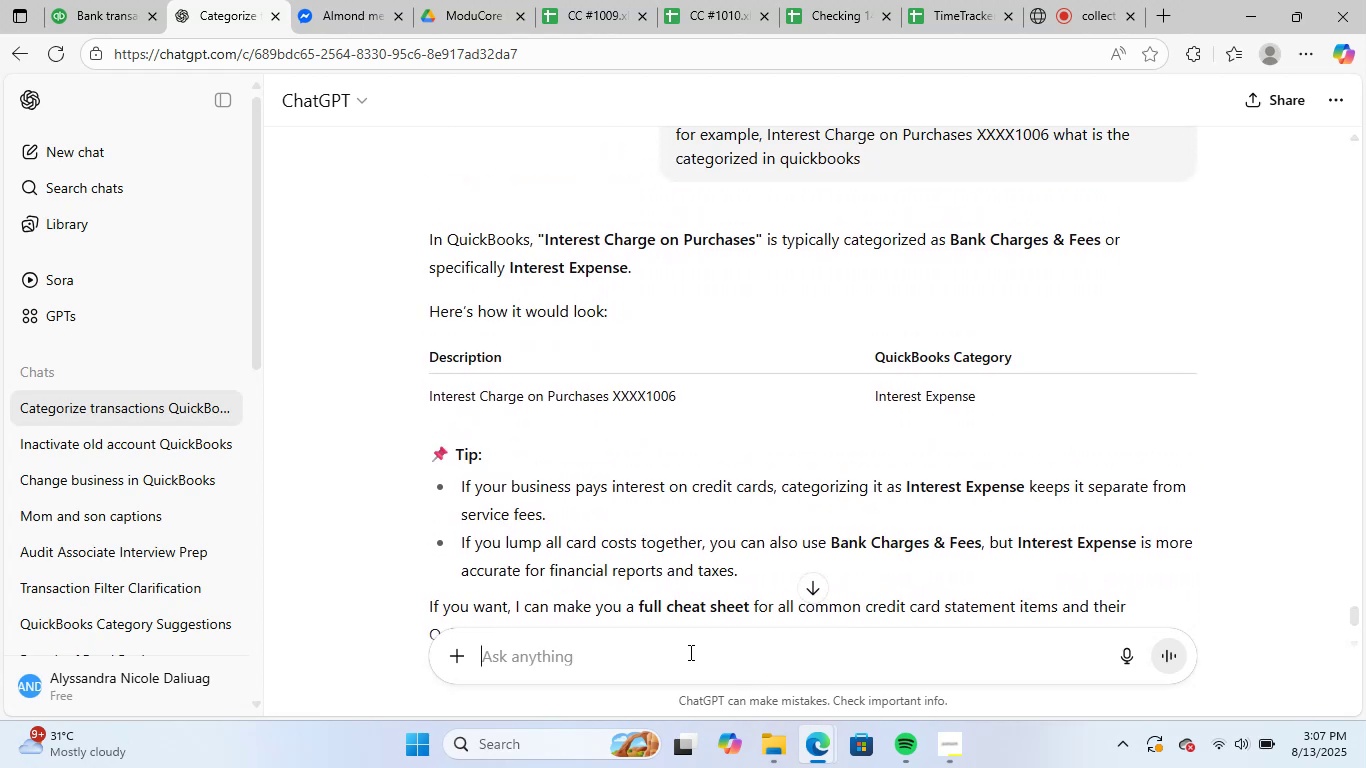 
type(who will be the supplier>)
 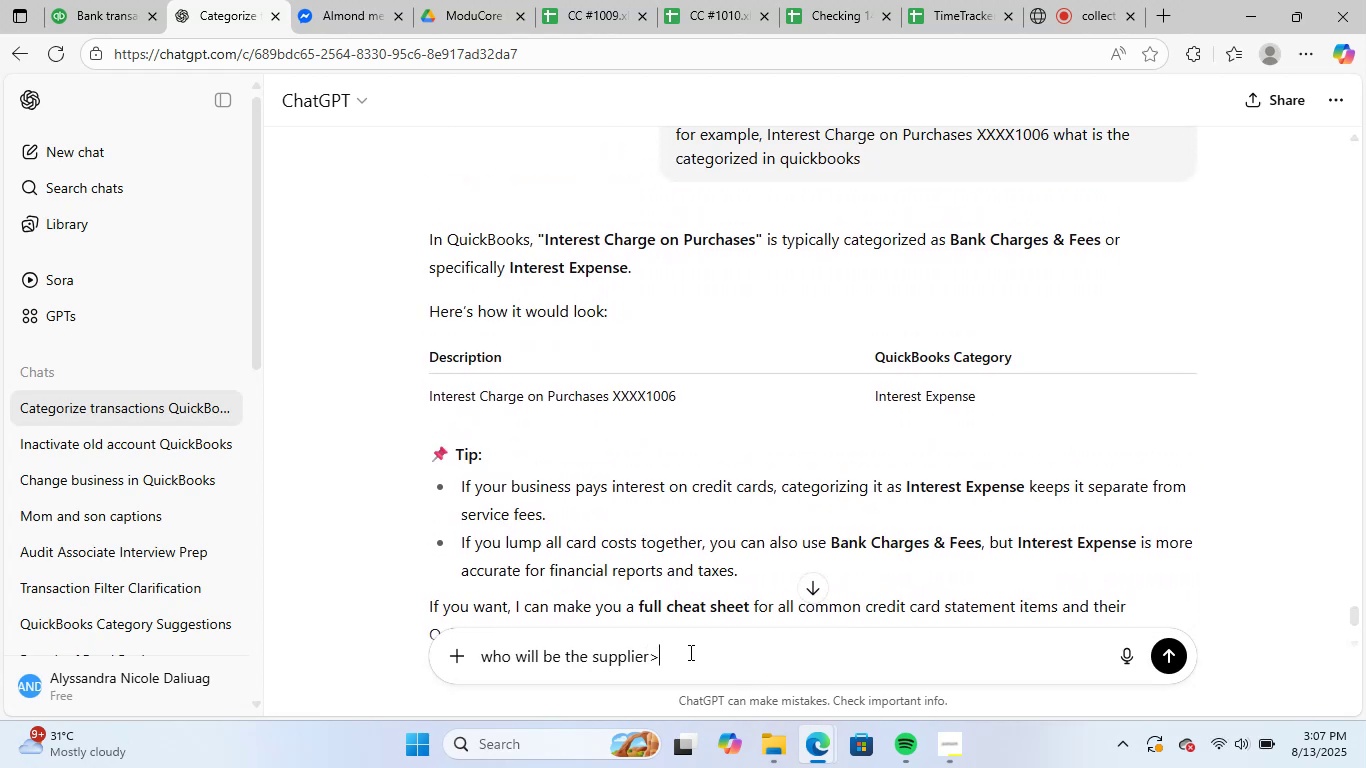 
key(Enter)
 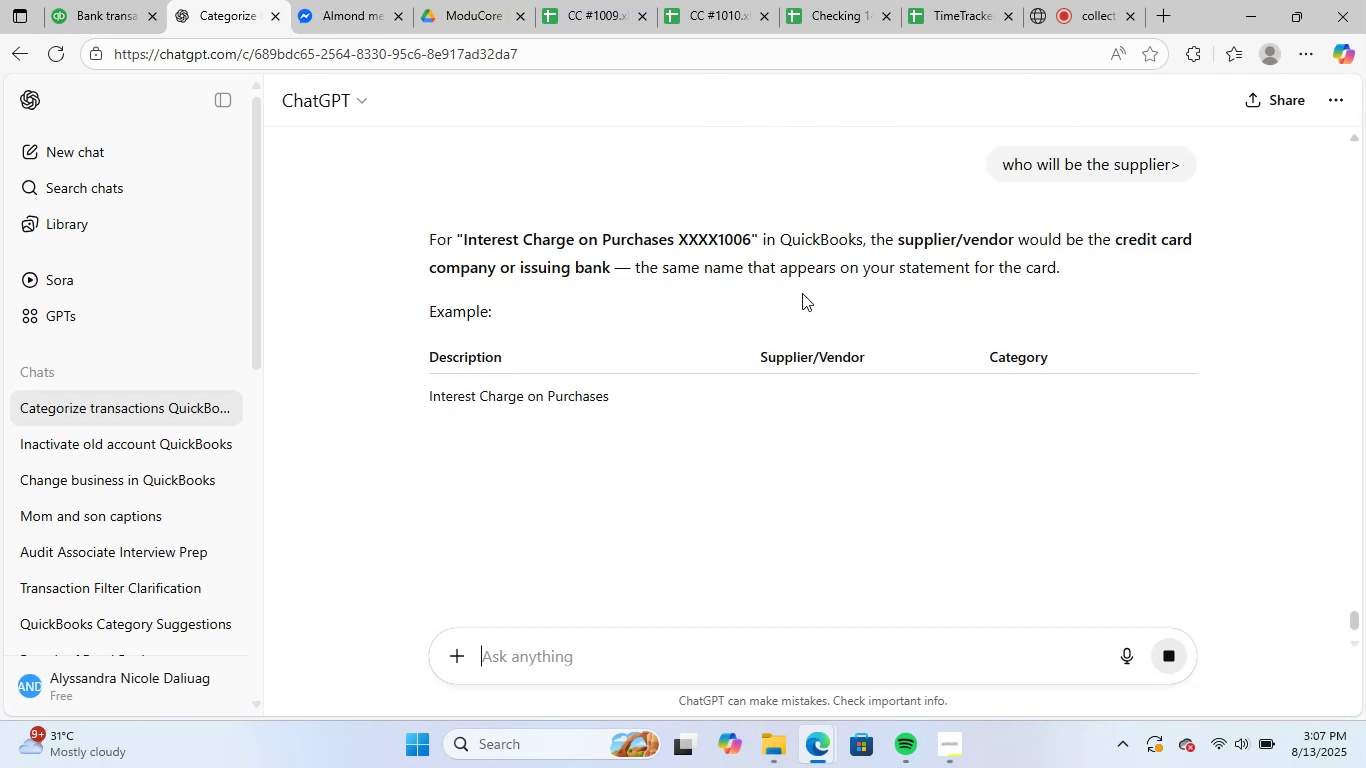 
wait(9.17)
 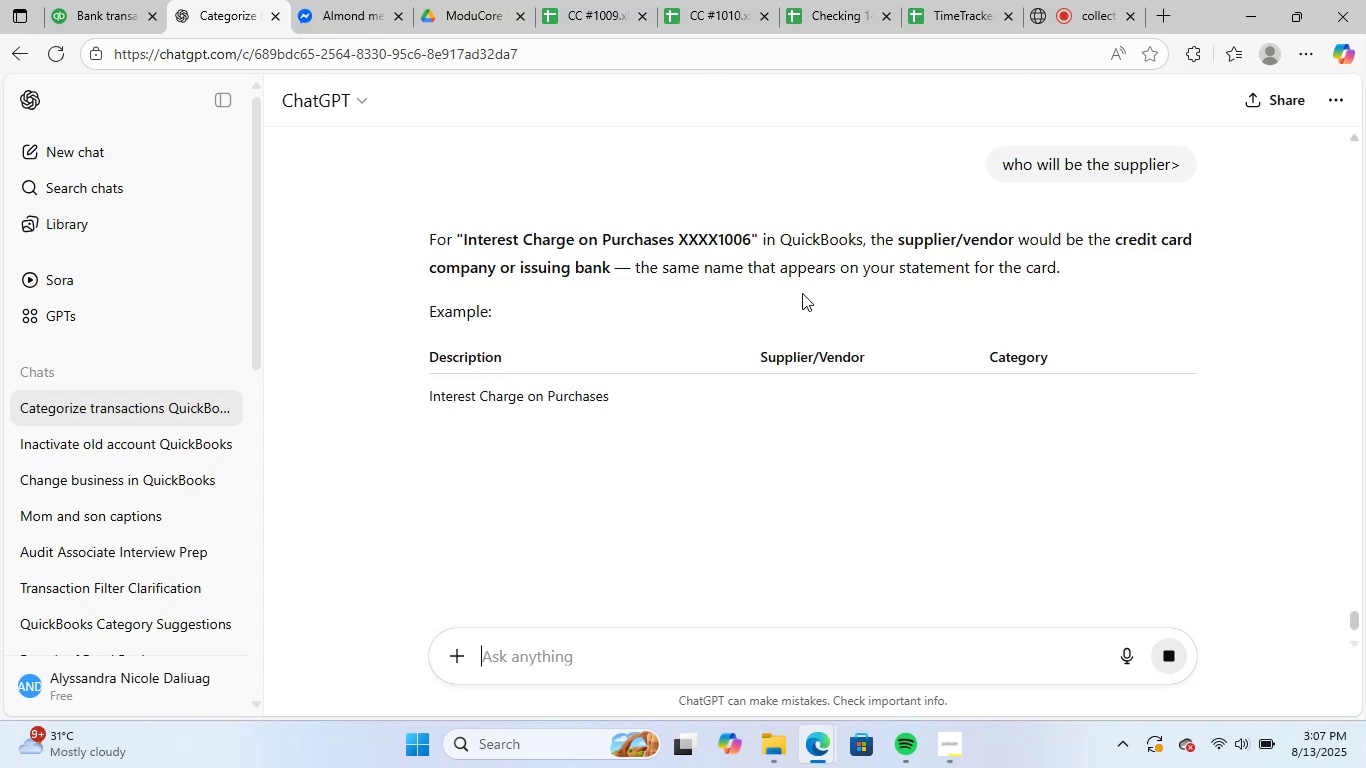 
scroll: coordinate [562, 450], scroll_direction: down, amount: 1.0
 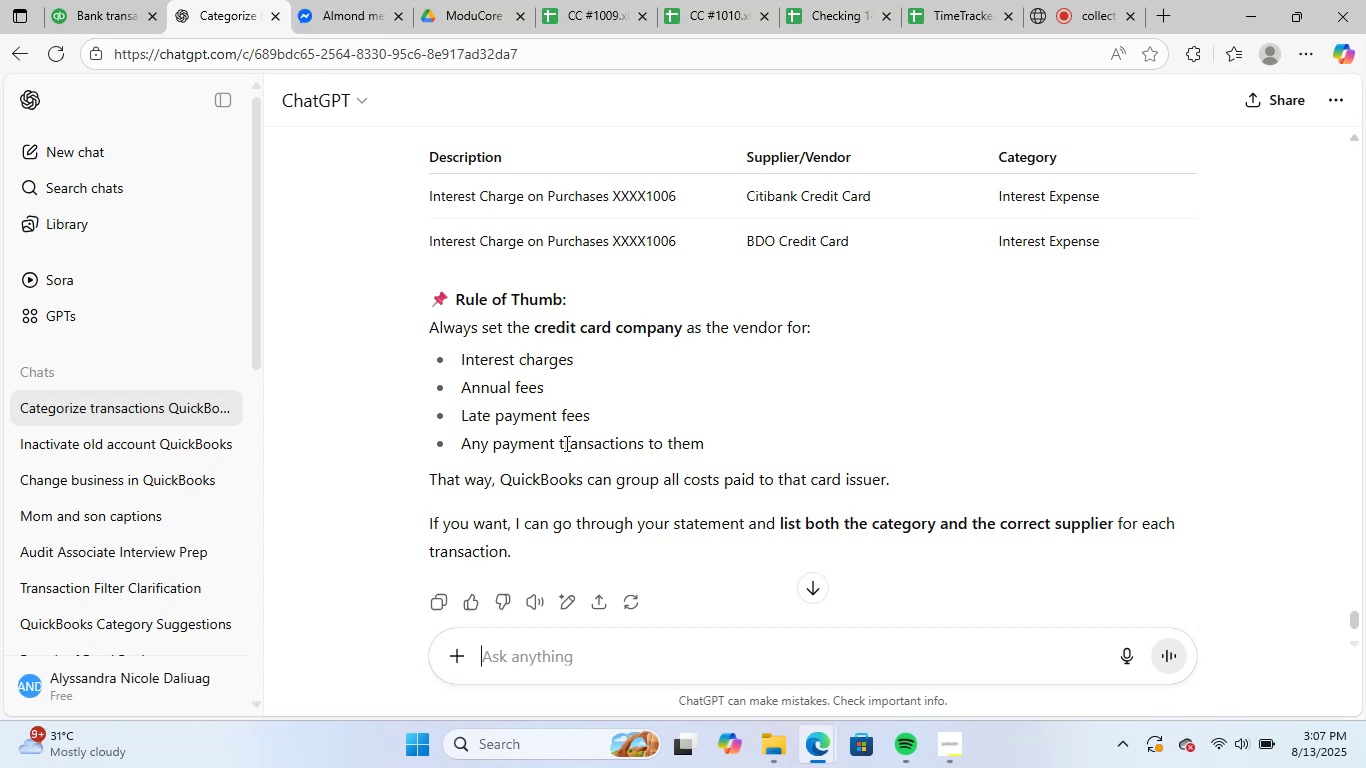 
wait(10.53)
 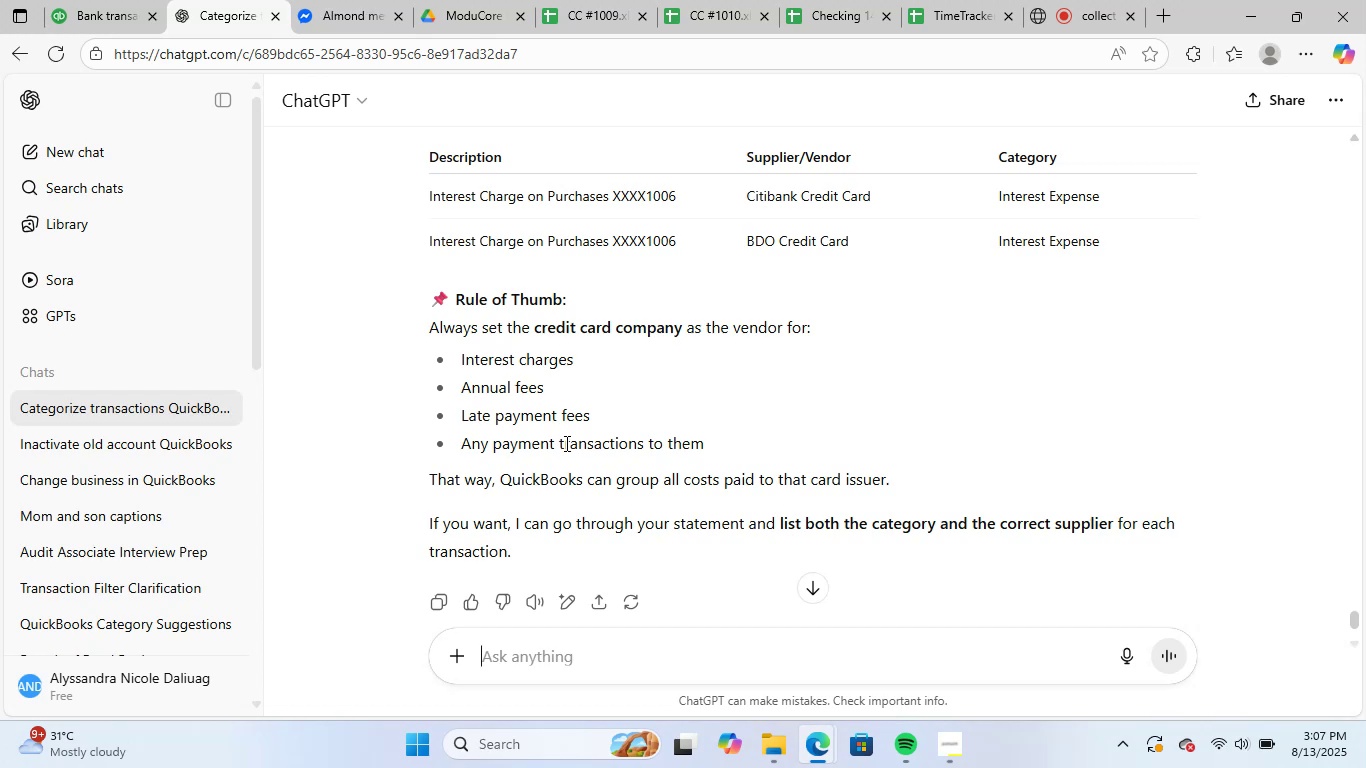 
scroll: coordinate [652, 465], scroll_direction: down, amount: 2.0
 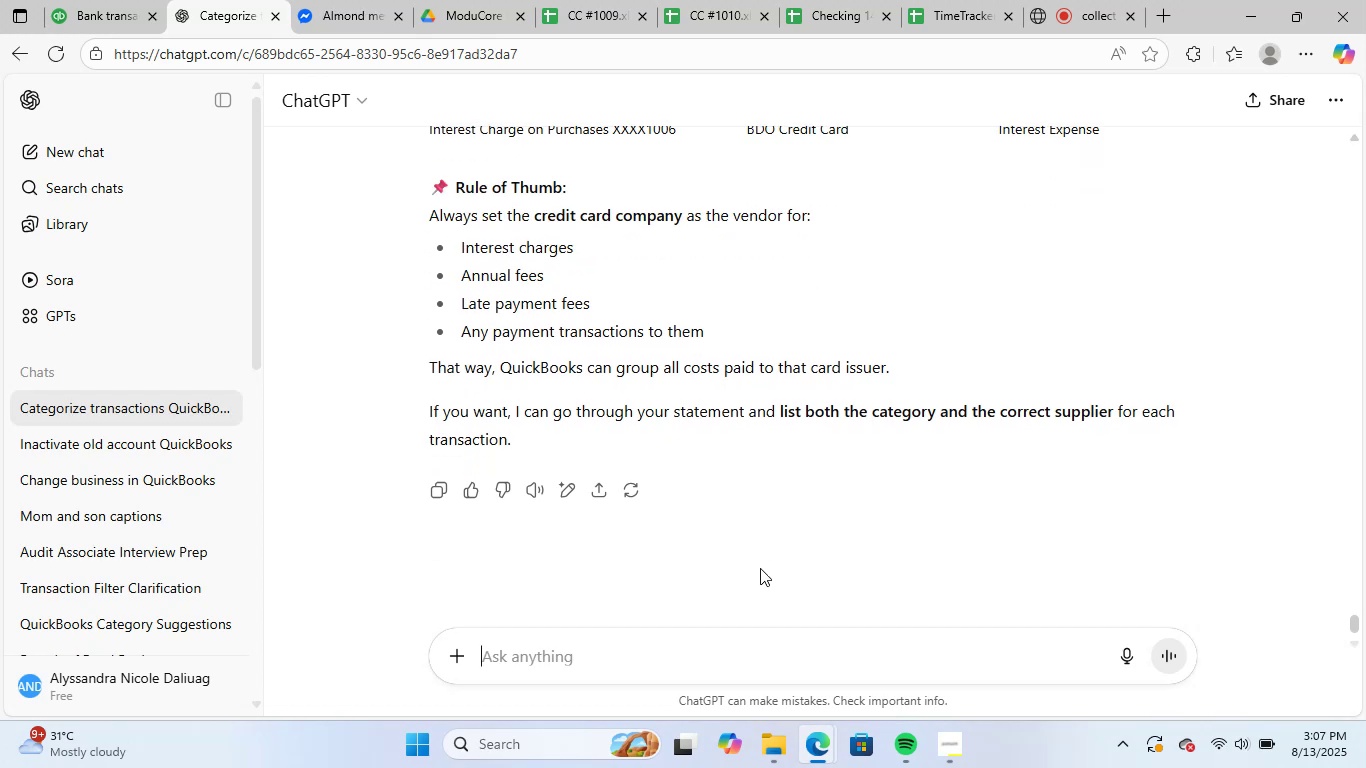 
scroll: coordinate [744, 556], scroll_direction: none, amount: 0.0
 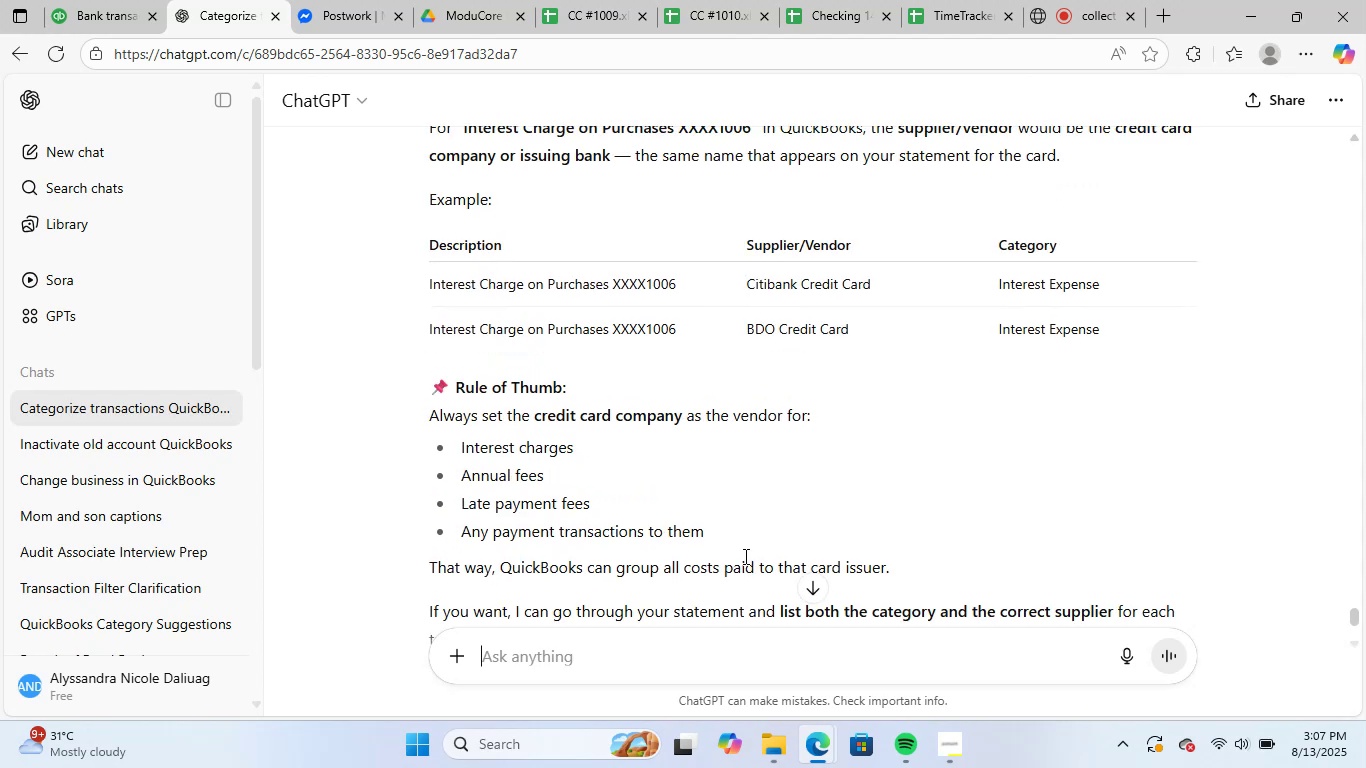 
scroll: coordinate [633, 381], scroll_direction: up, amount: 3.0
 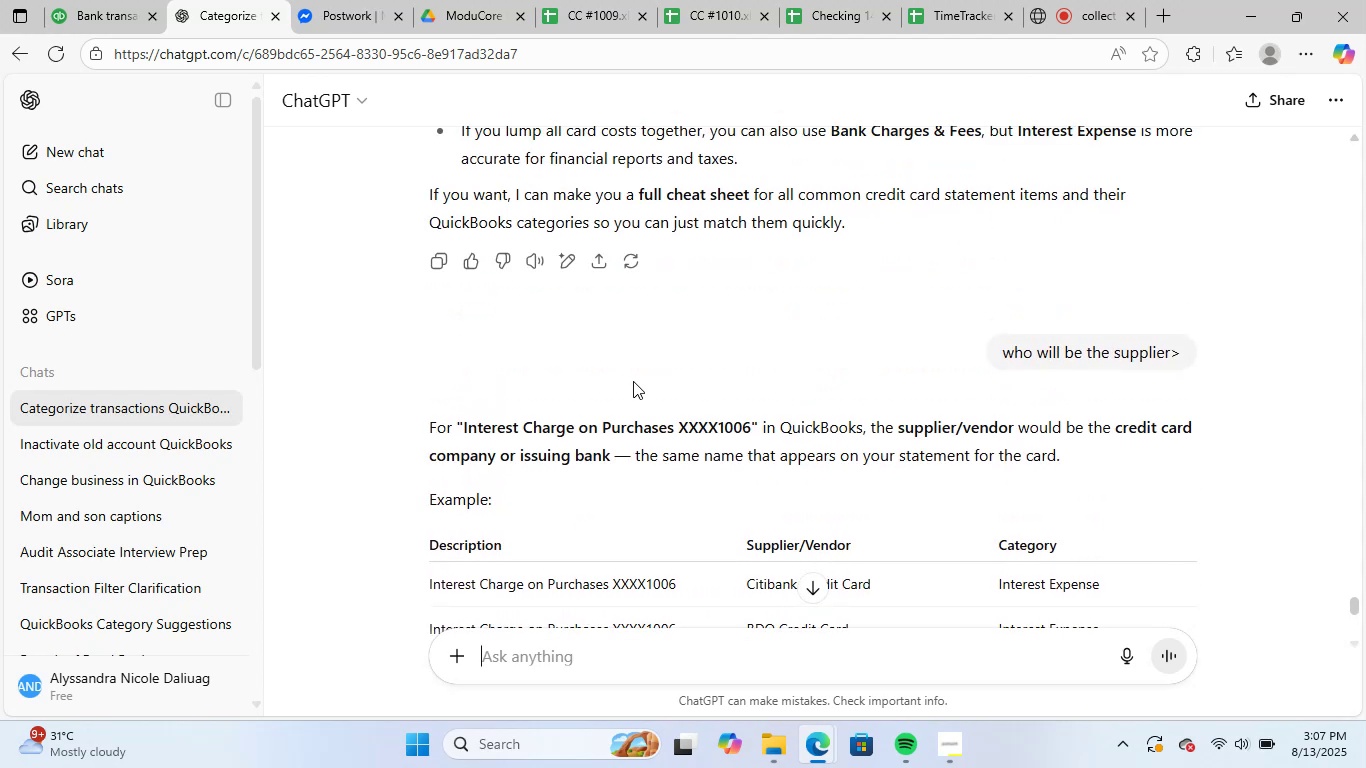 
scroll: coordinate [631, 389], scroll_direction: down, amount: 2.0
 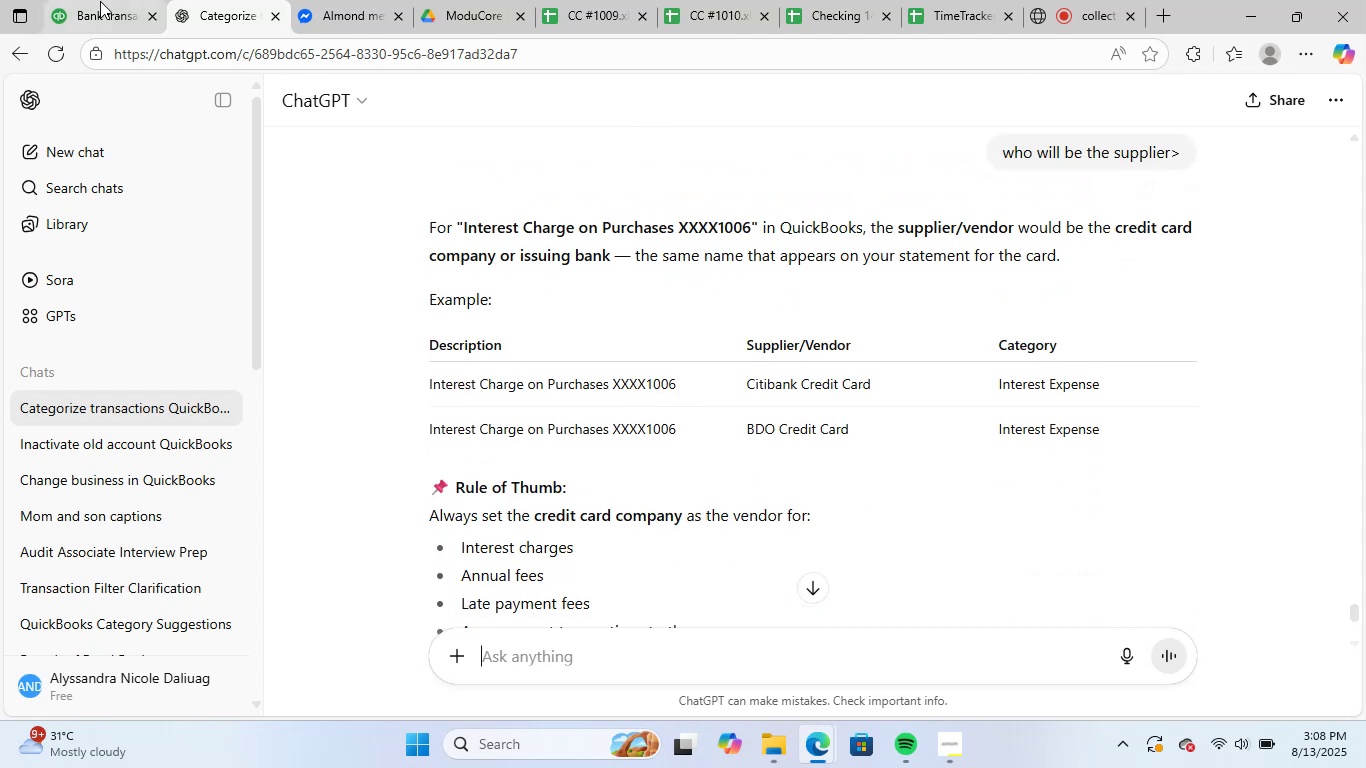 
left_click([105, 1])
 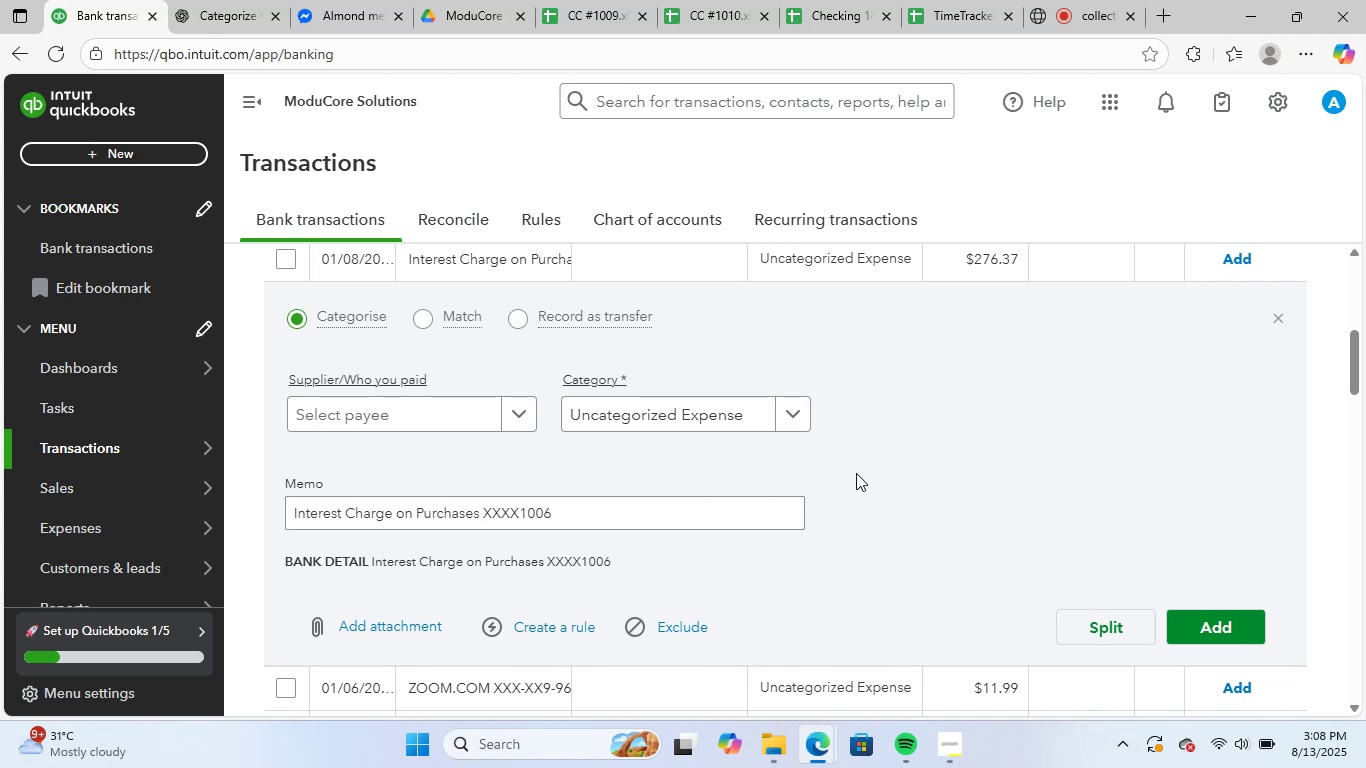 
wait(43.96)
 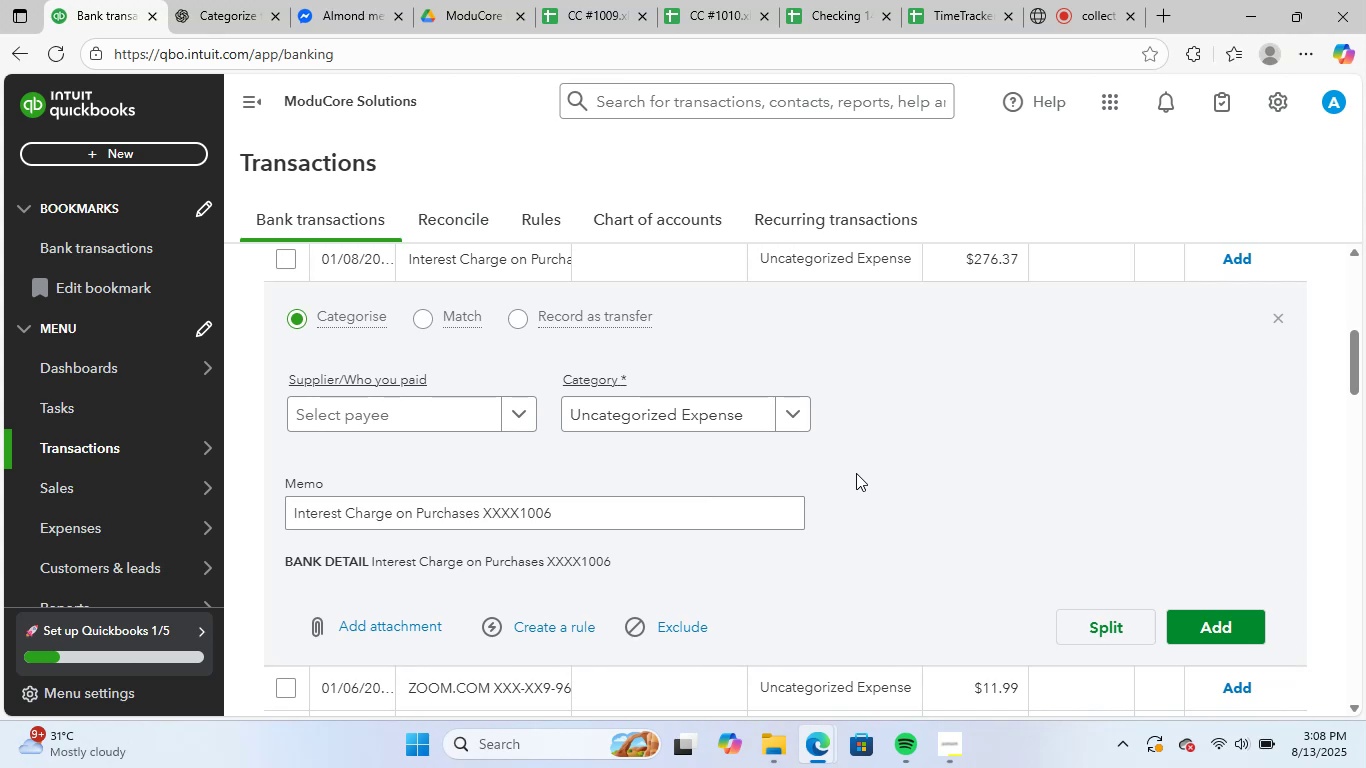 
scroll: coordinate [645, 408], scroll_direction: up, amount: 1.0
 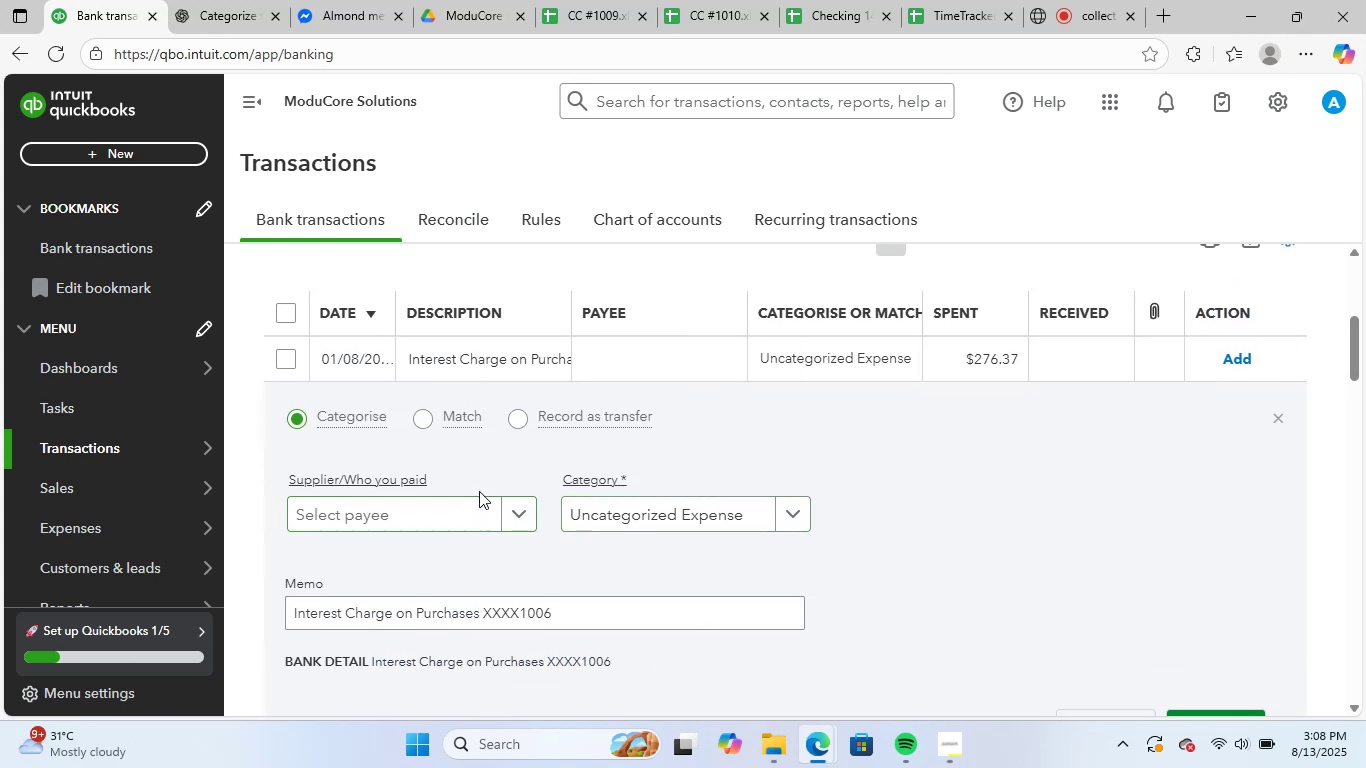 
scroll: coordinate [551, 556], scroll_direction: down, amount: 1.0
 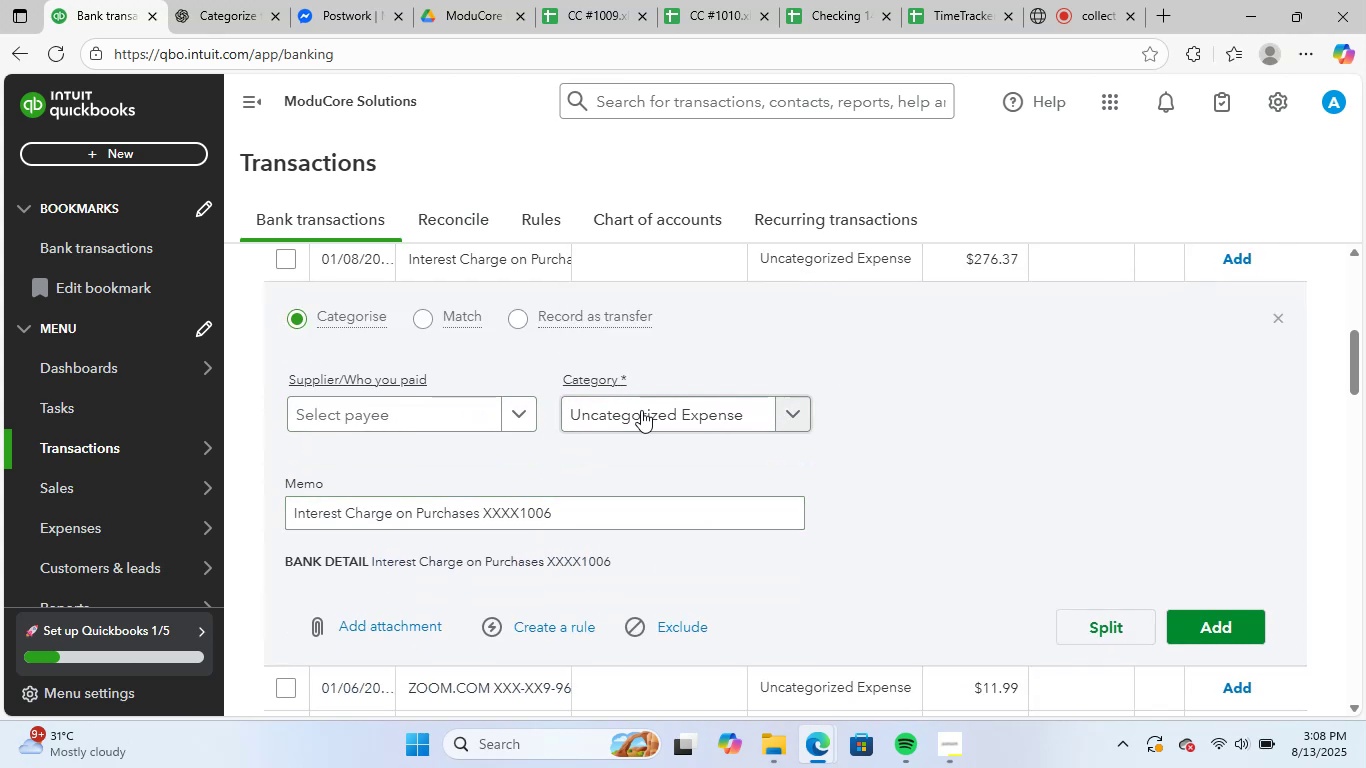 
left_click([643, 413])
 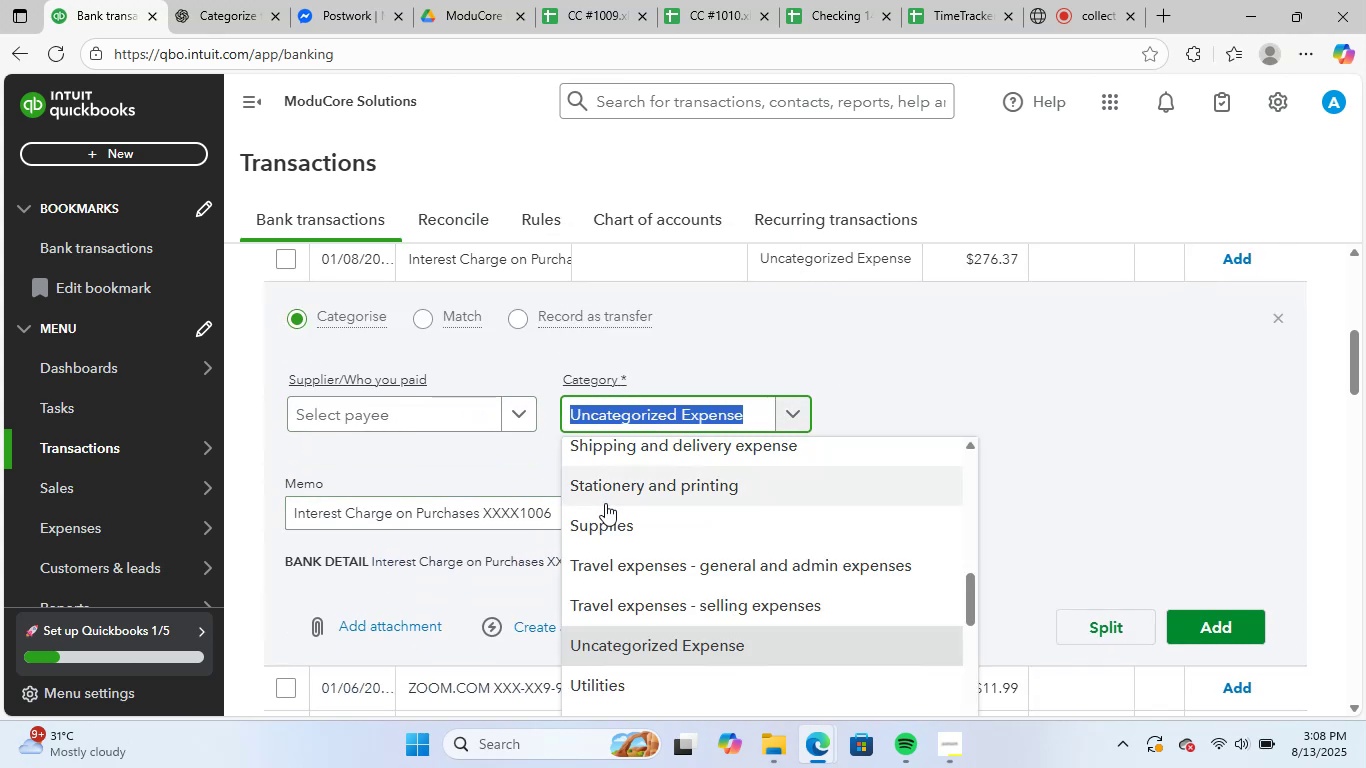 
scroll: coordinate [669, 566], scroll_direction: up, amount: 2.0
 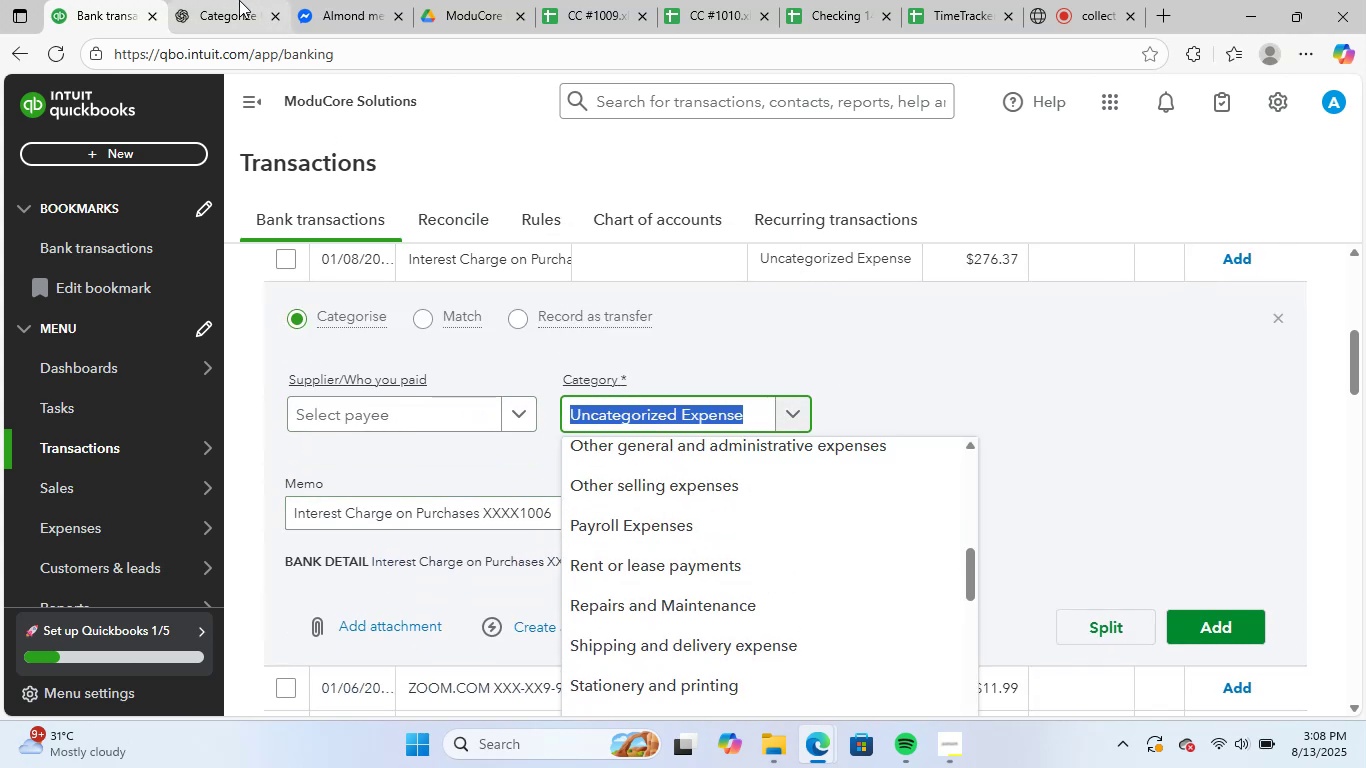 
left_click([227, 0])
 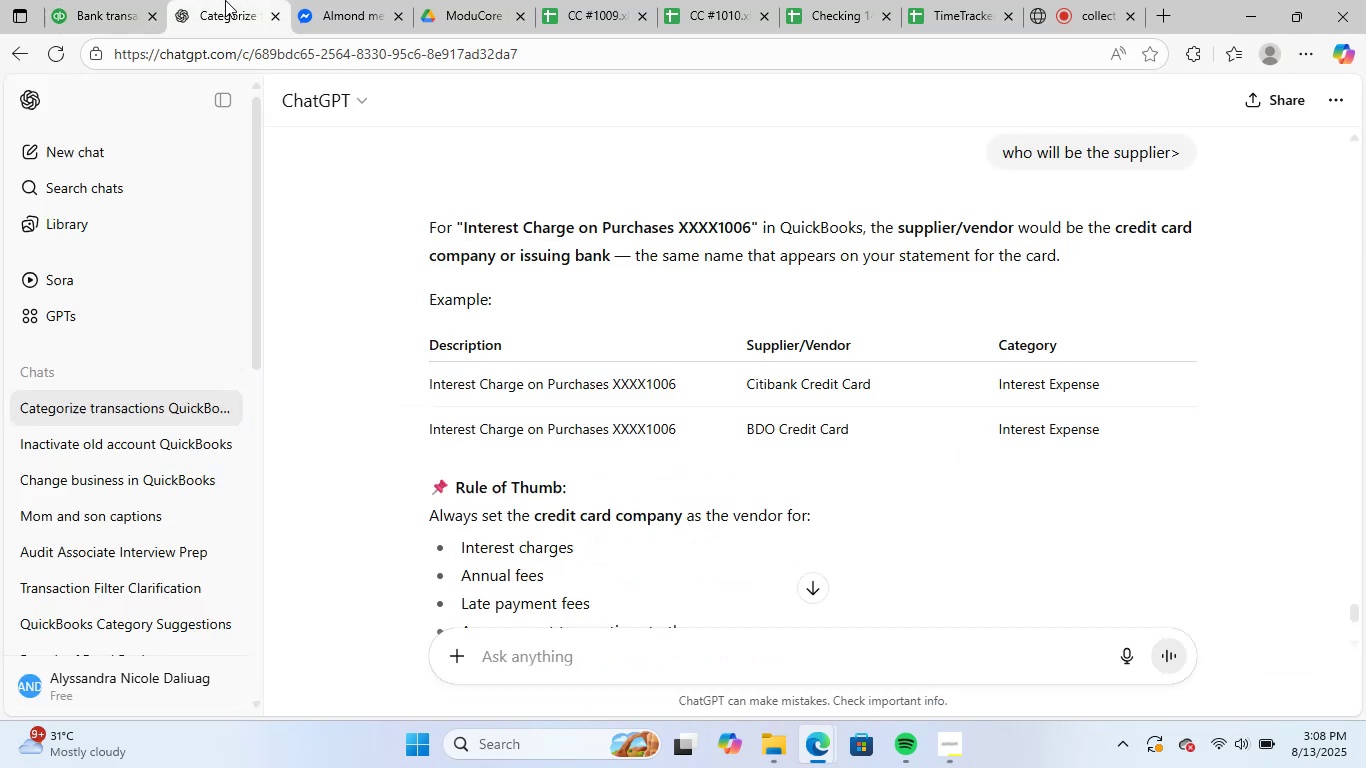 
mouse_move([128, 4])
 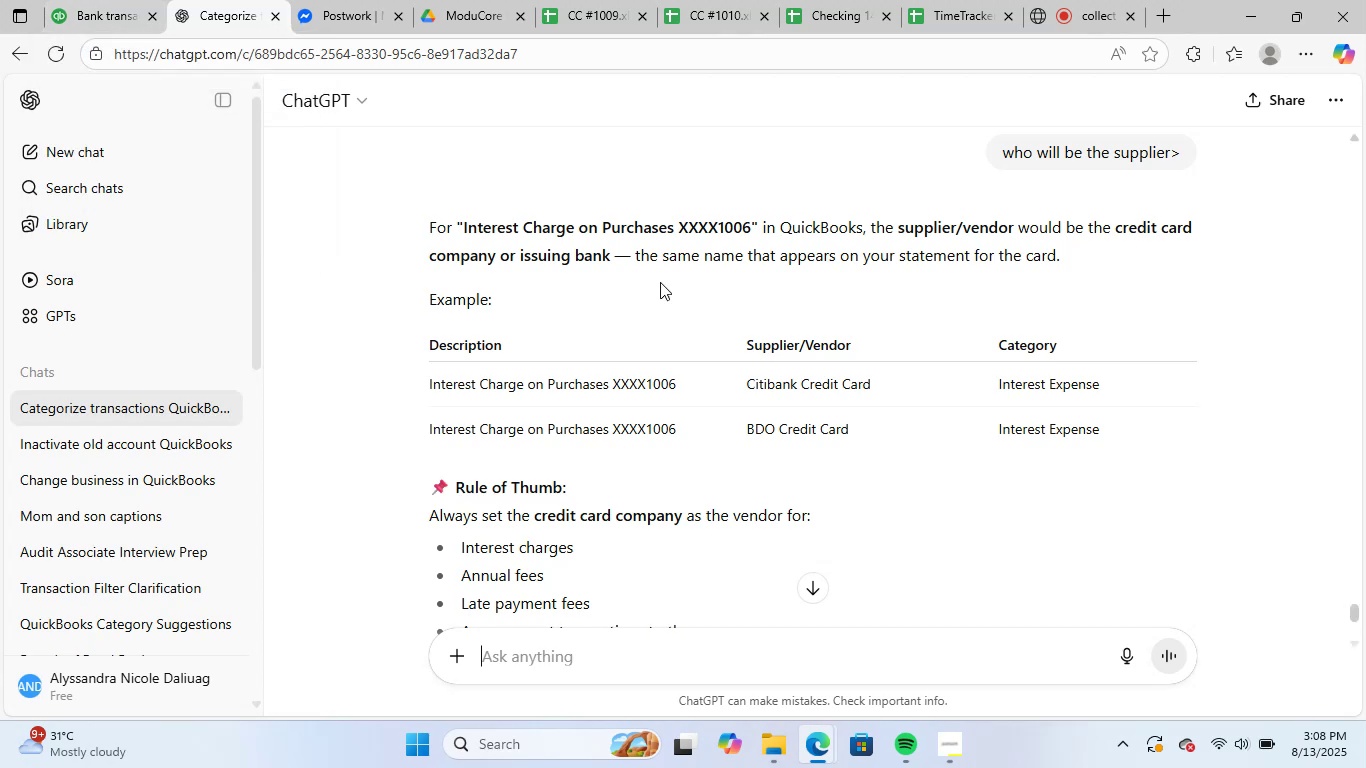 
scroll: coordinate [935, 483], scroll_direction: up, amount: 2.0
 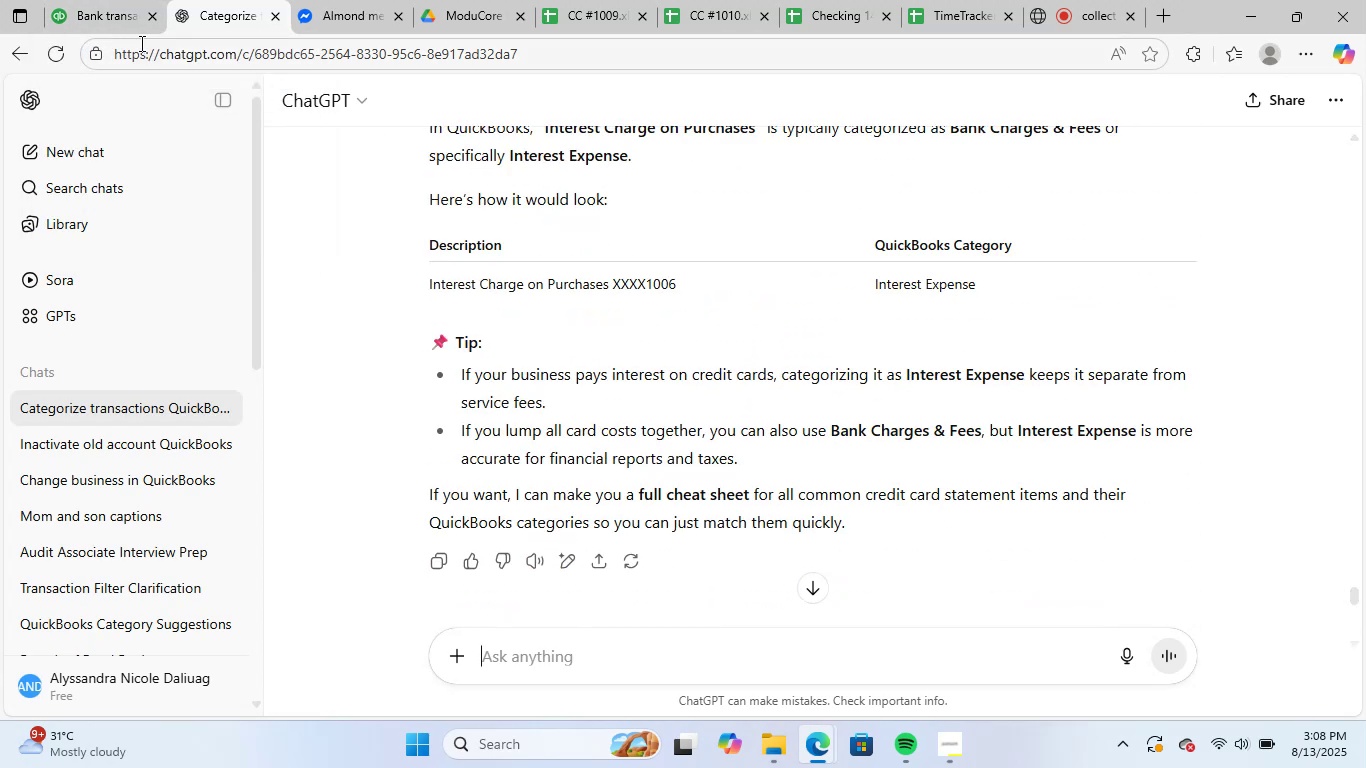 
left_click([103, 15])
 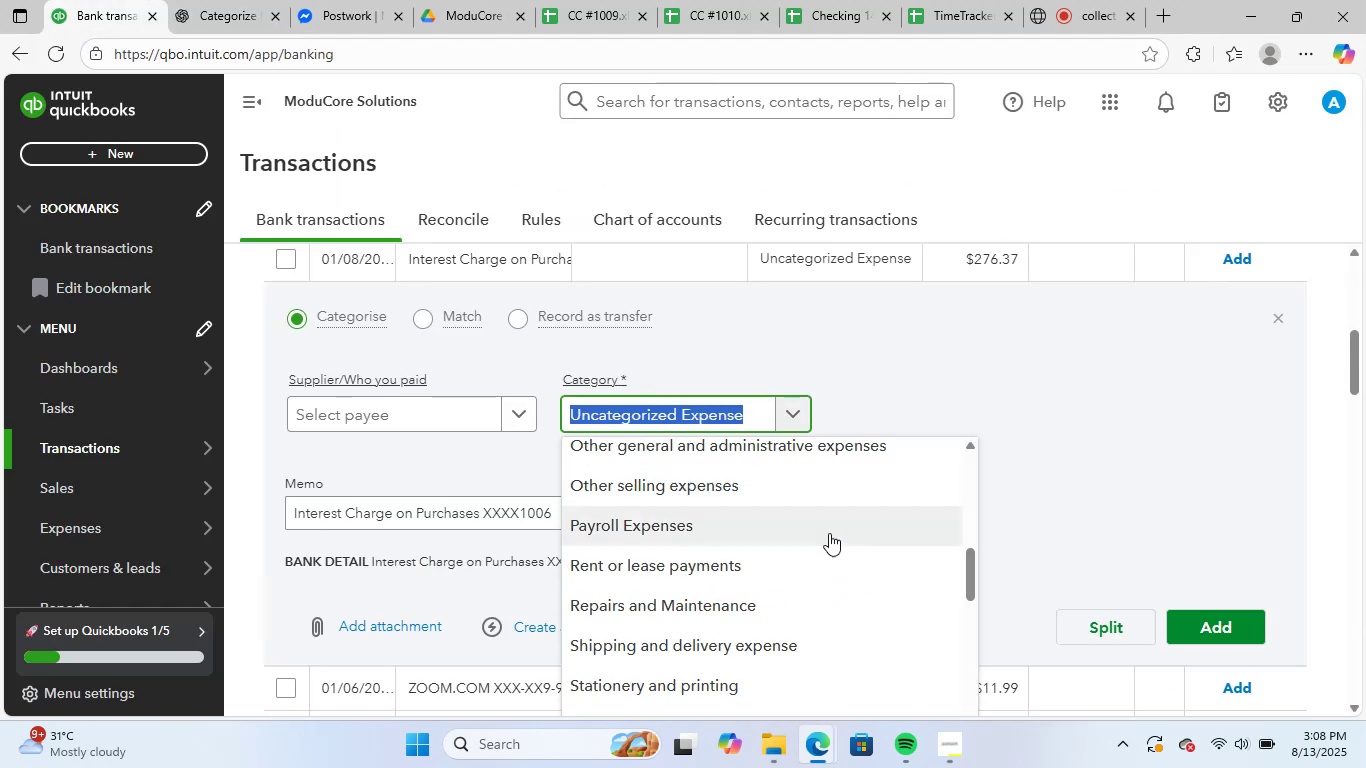 
scroll: coordinate [766, 591], scroll_direction: up, amount: 4.0
 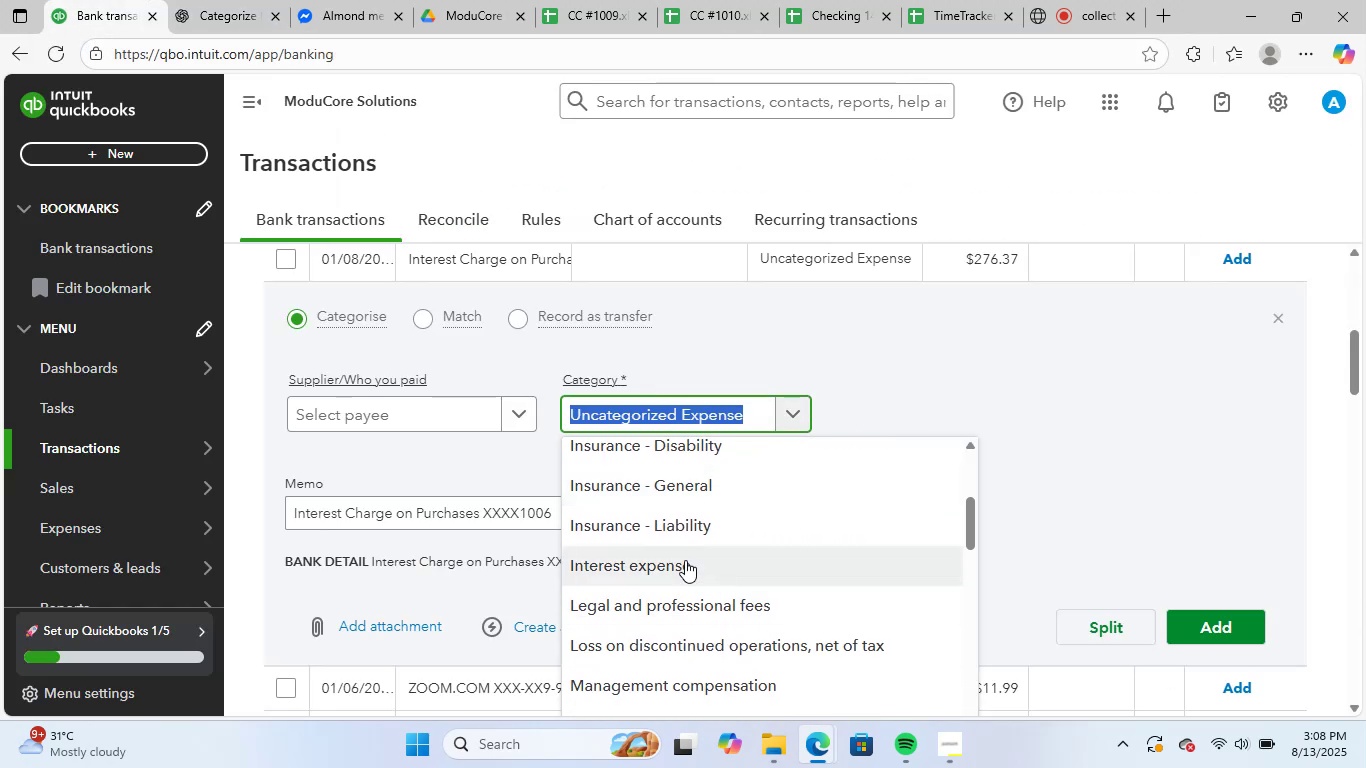 
left_click([685, 560])
 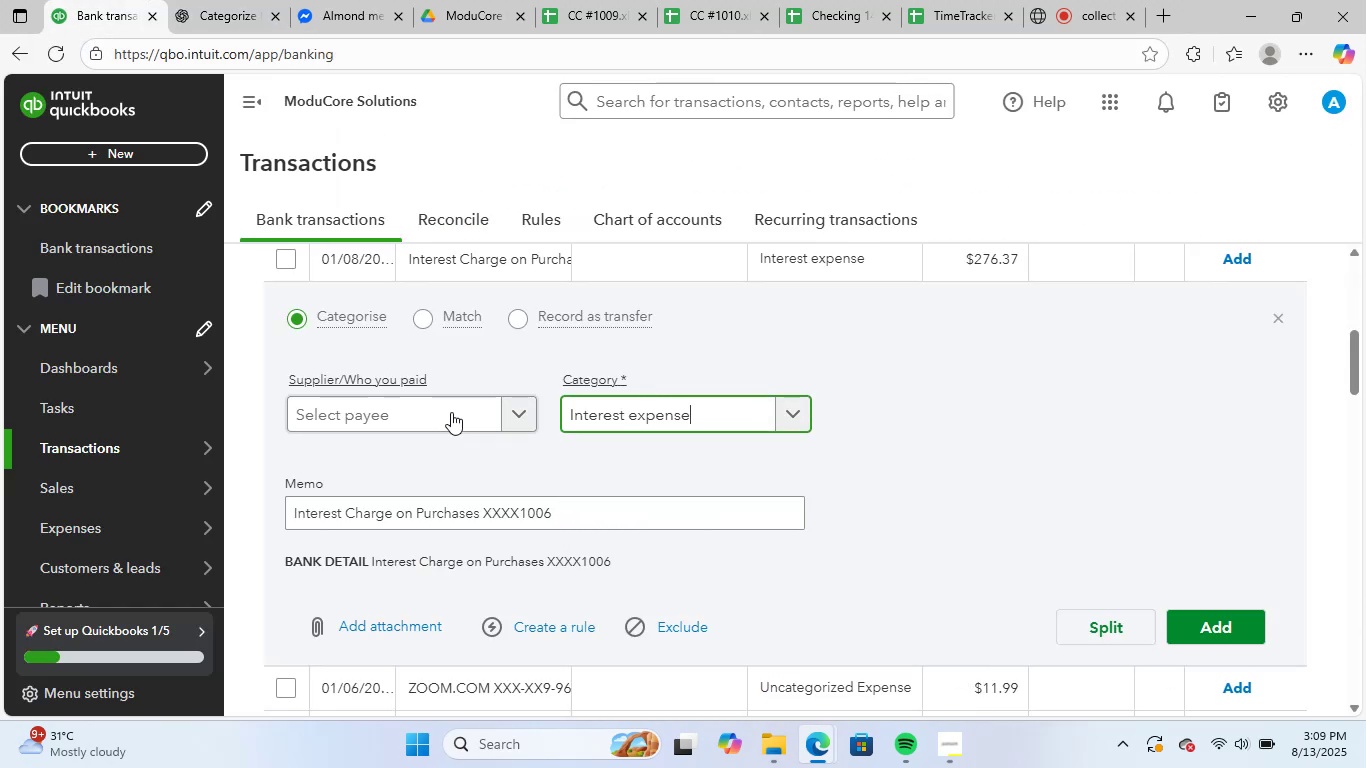 
left_click([417, 408])
 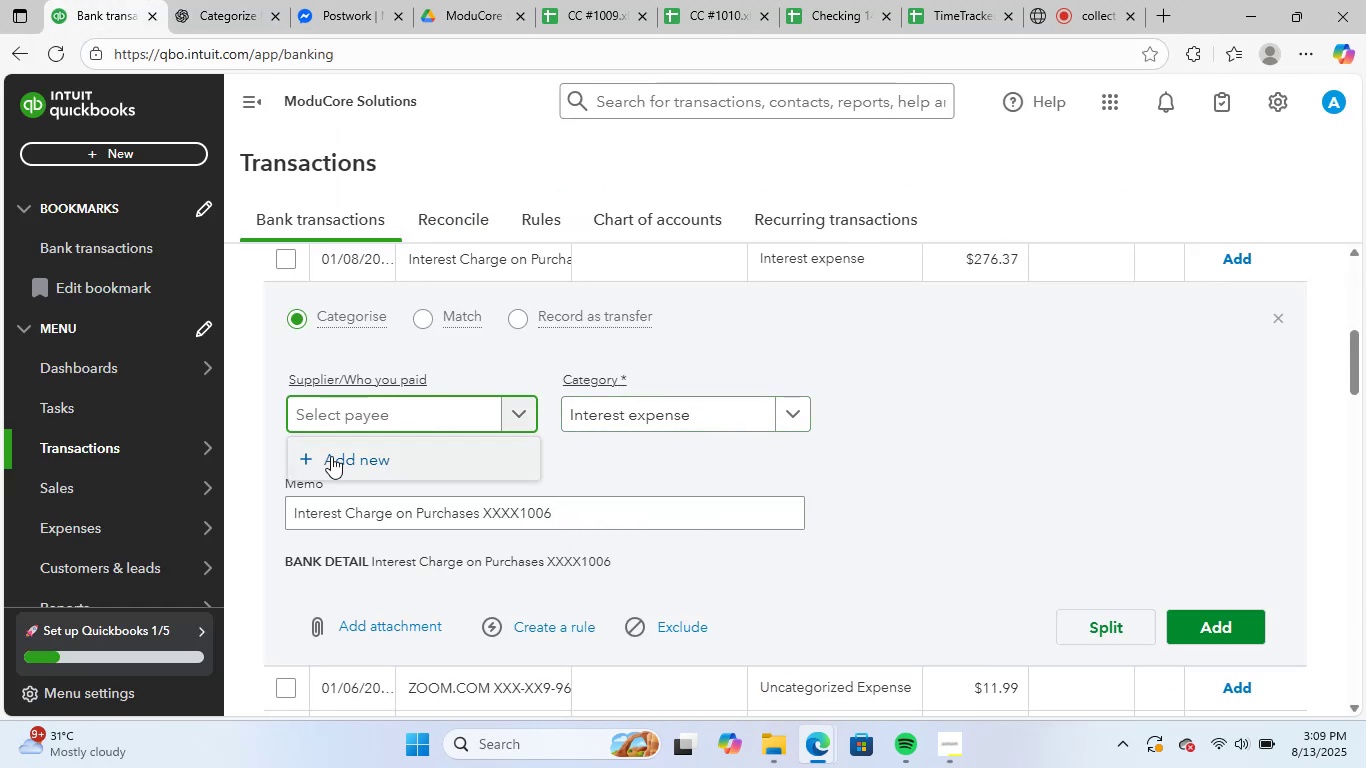 
left_click([342, 455])
 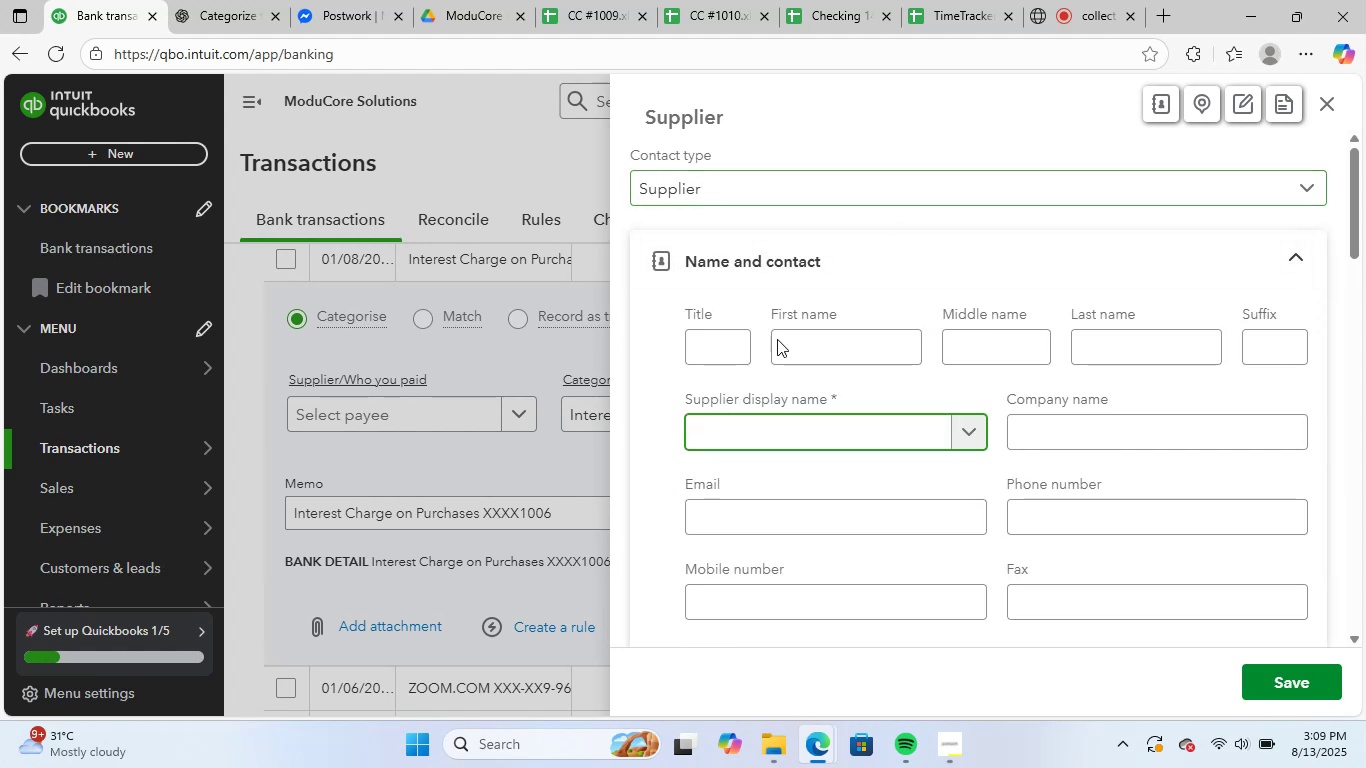 
wait(5.43)
 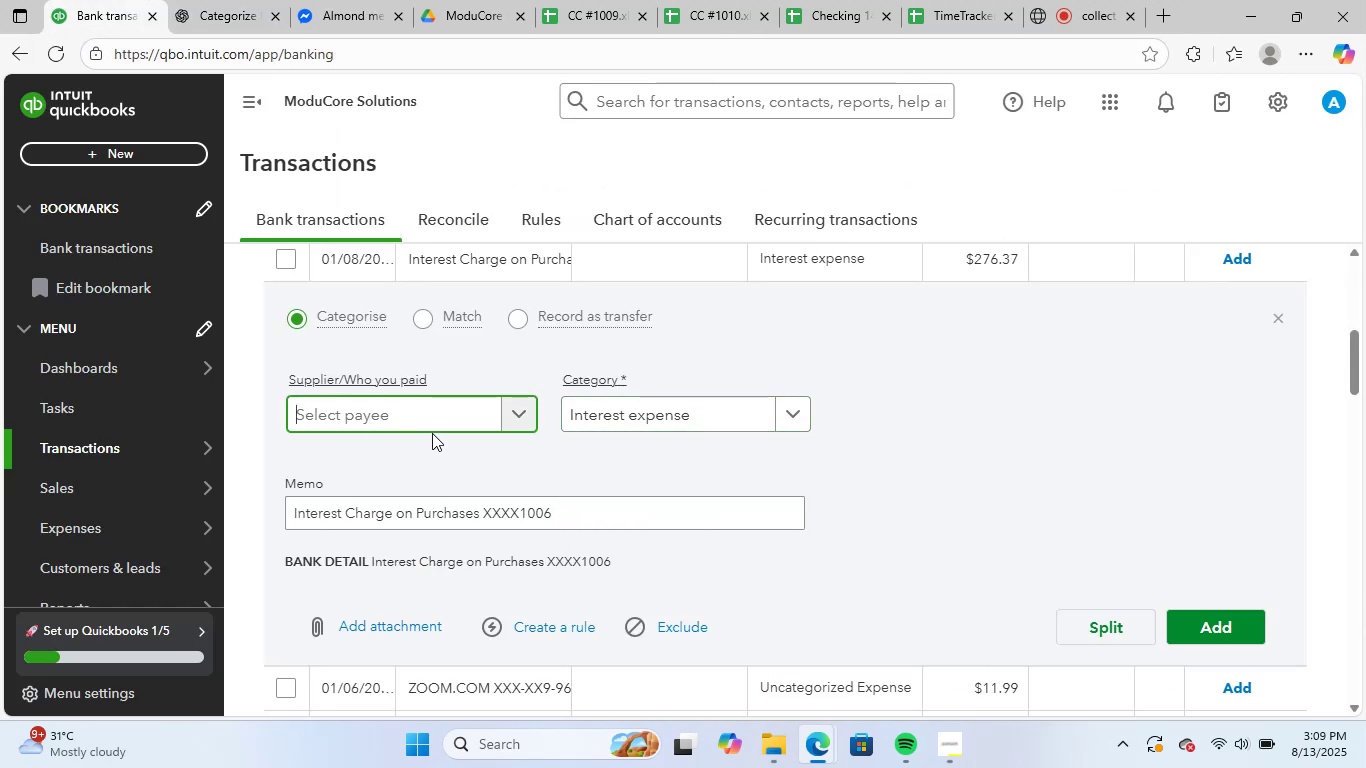 
type(ModuCore D)
key(Backspace)
type(Solutions)
 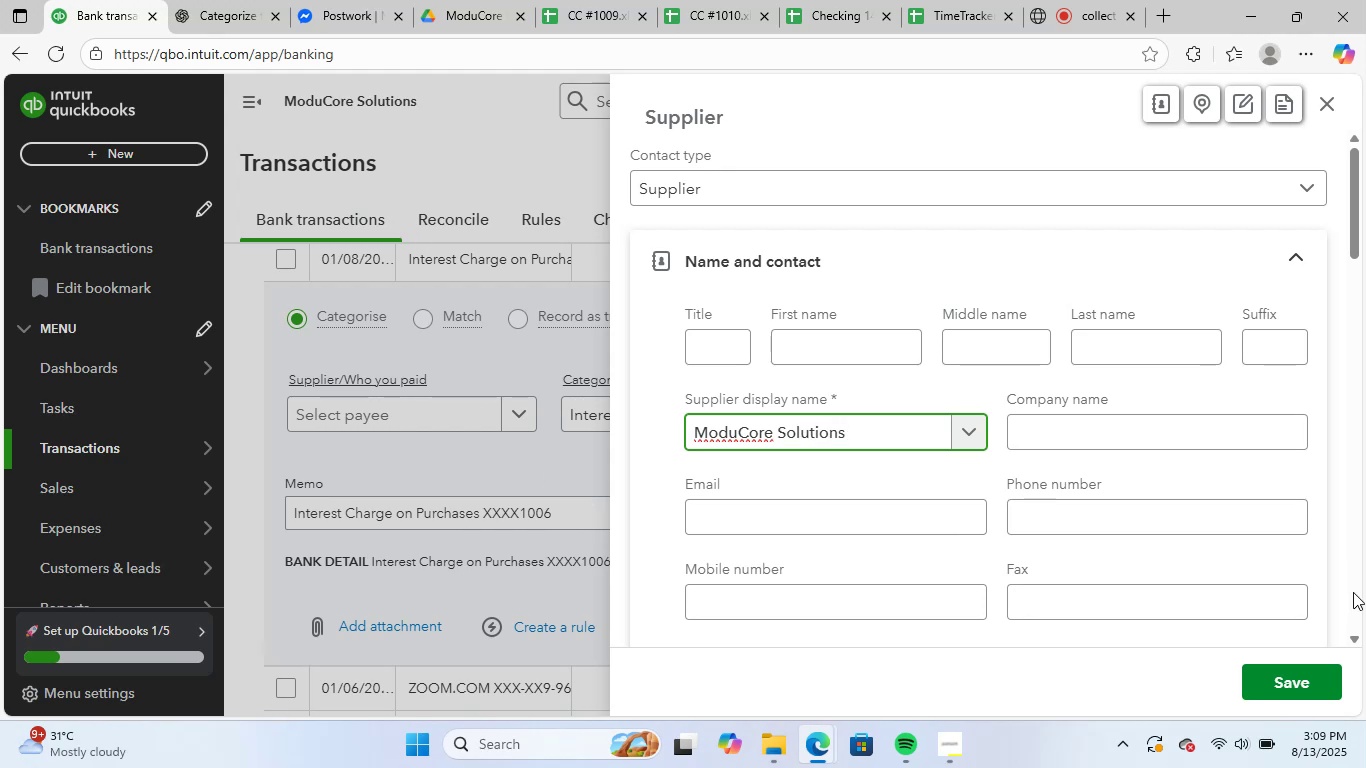 
left_click([1279, 683])
 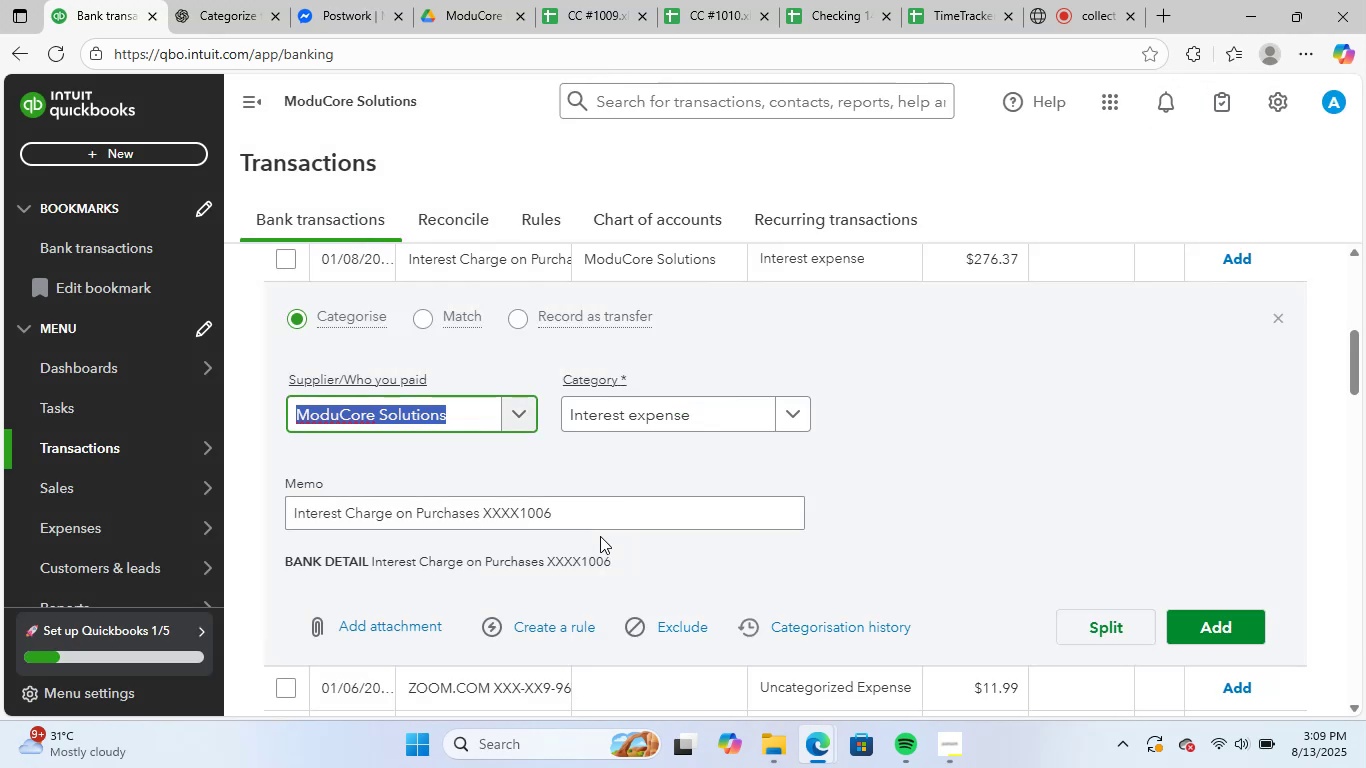 
wait(9.19)
 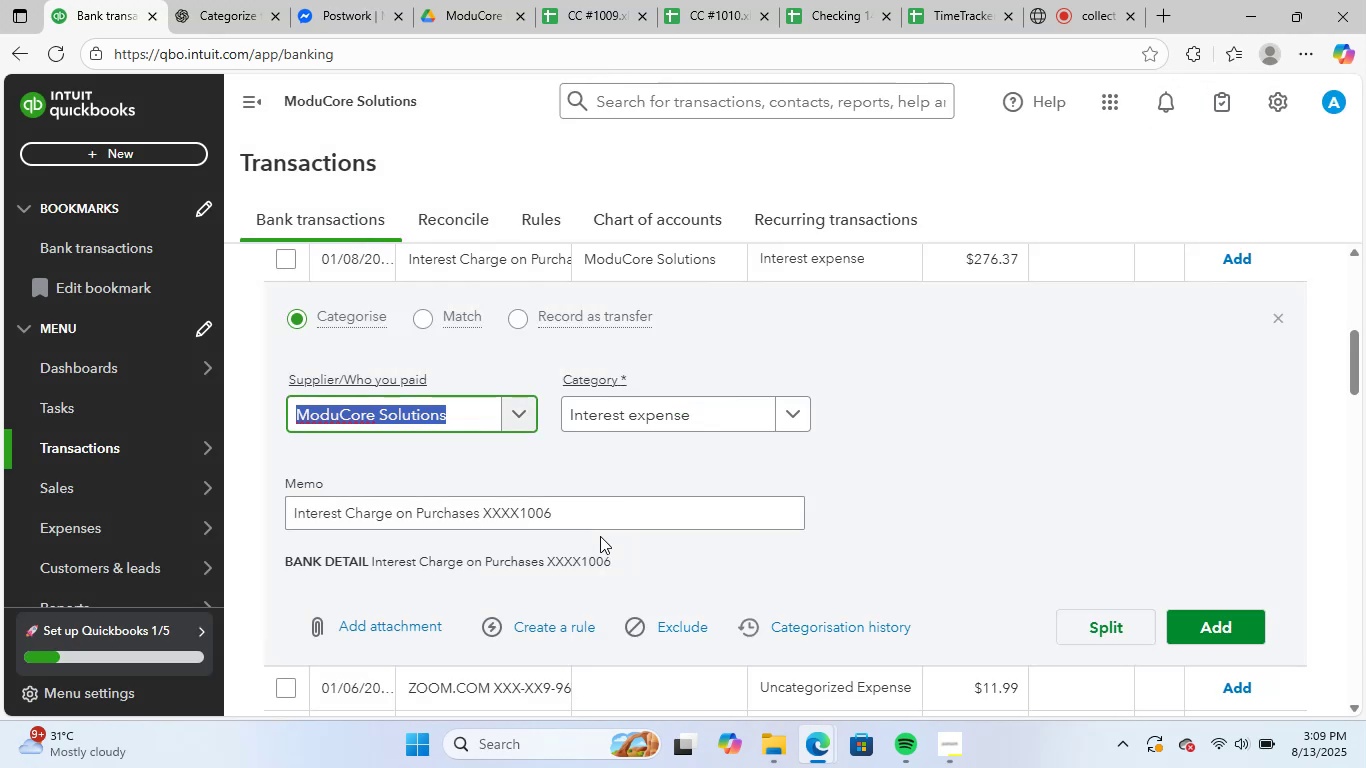 
left_click([942, 506])
 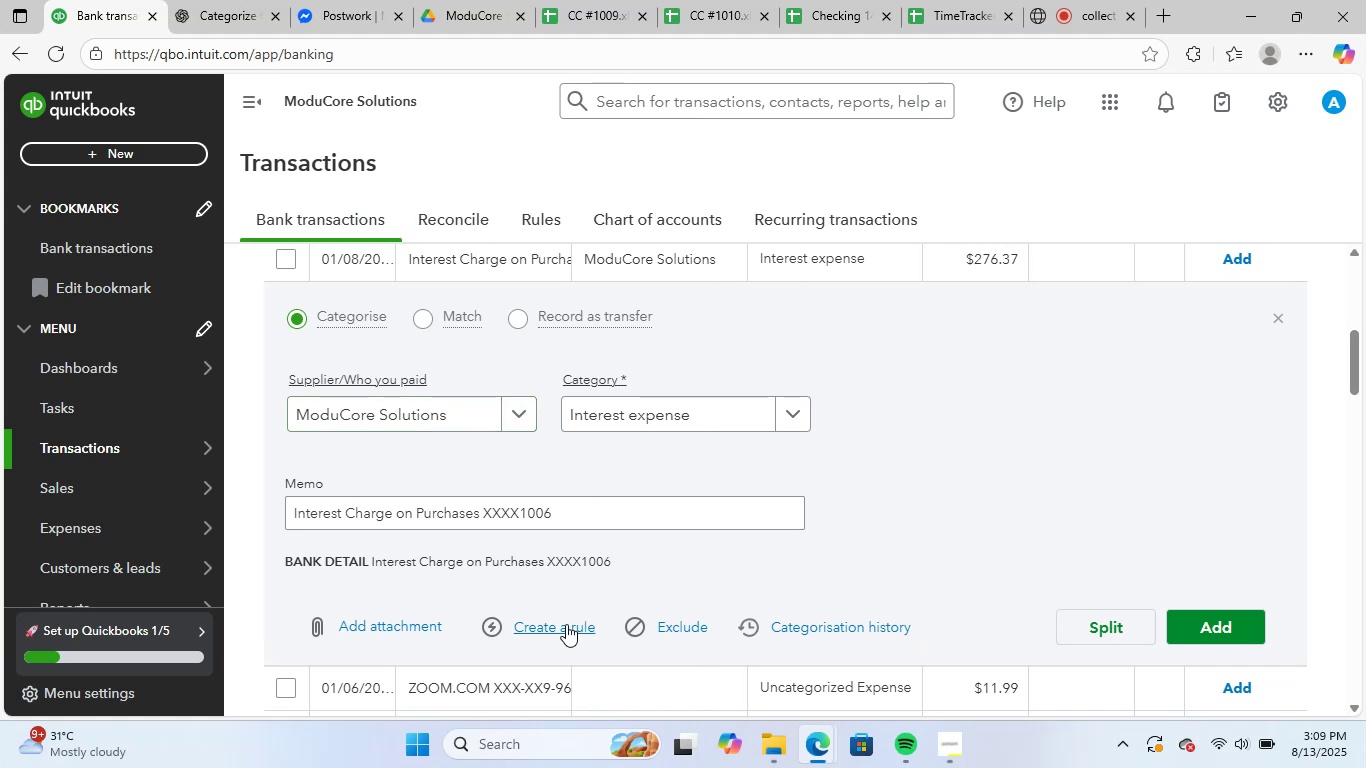 
left_click([569, 620])
 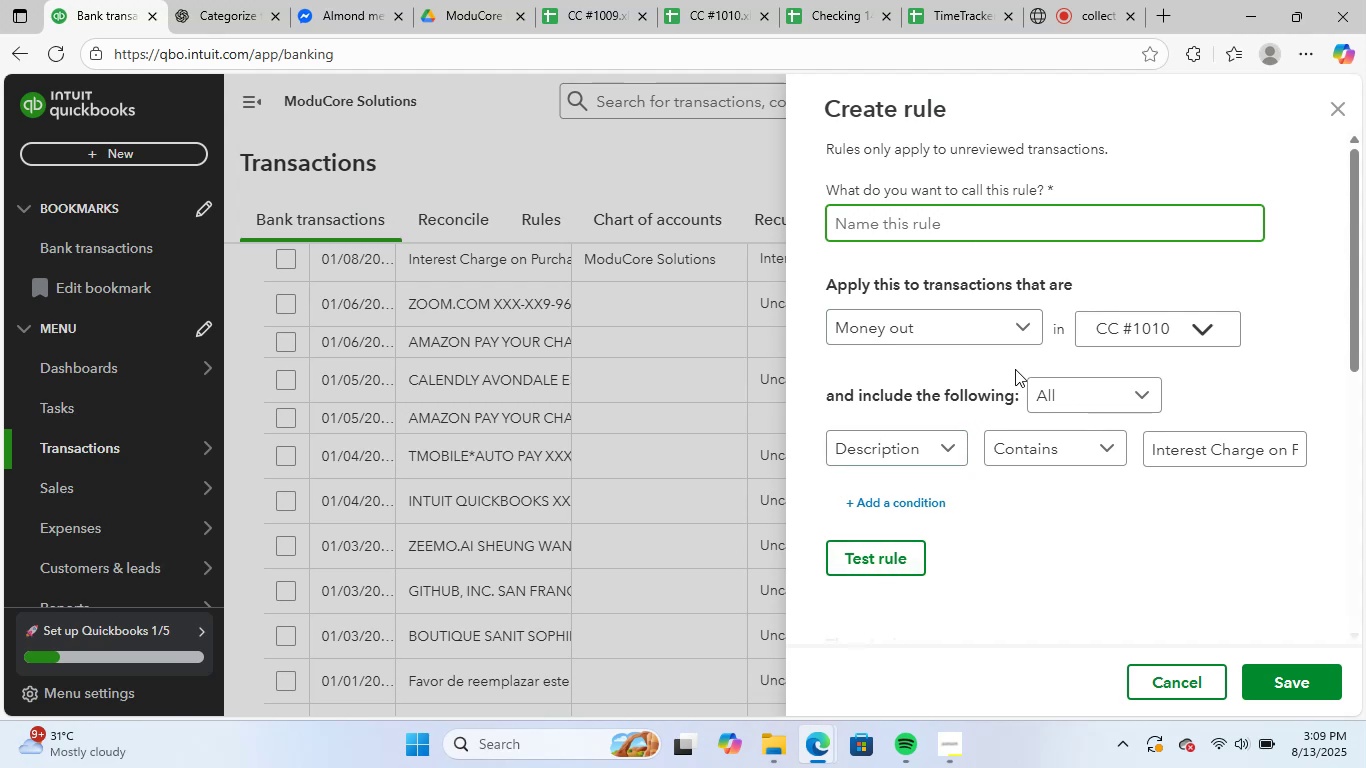 
wait(11.86)
 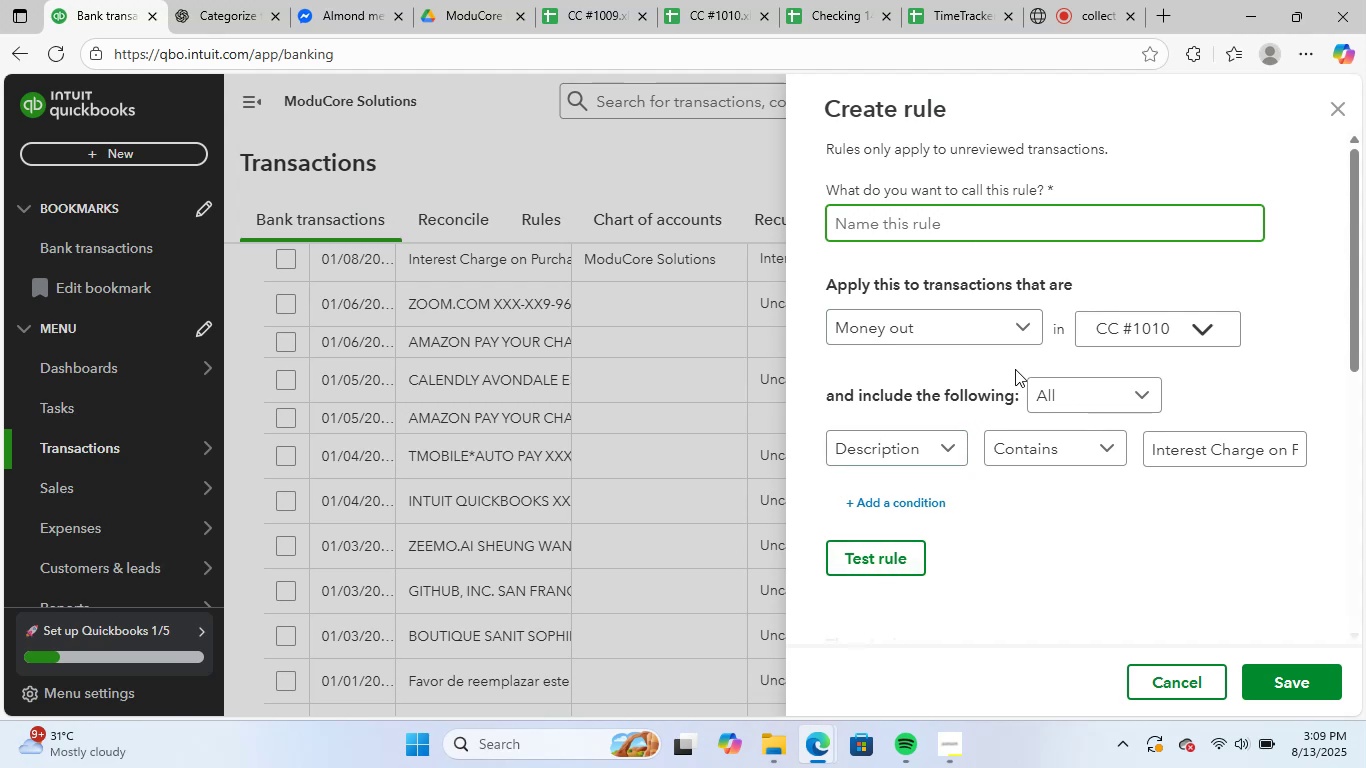 
left_click([936, 214])
 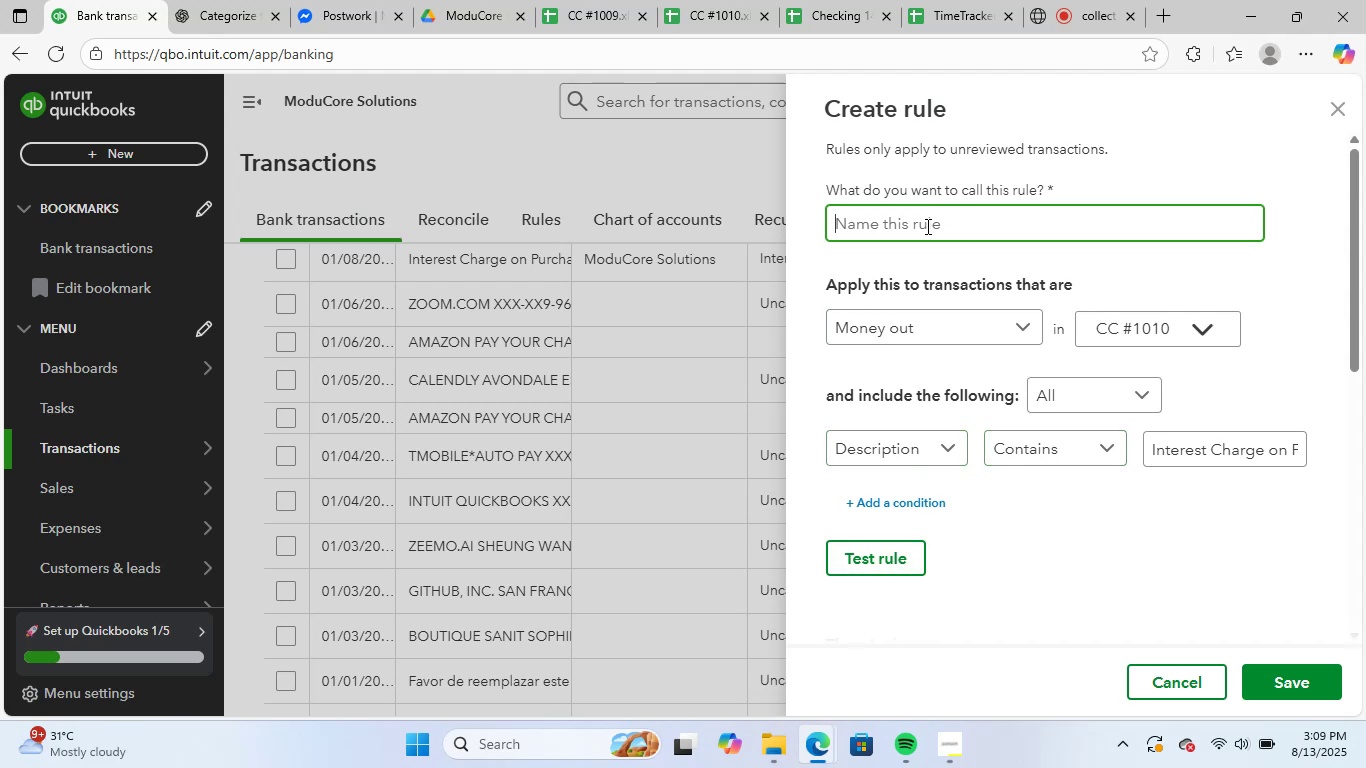 
type(Imteres)
key(Backspace)
key(Backspace)
key(Backspace)
key(Backspace)
key(Backspace)
key(Backspace)
type(nterest )
 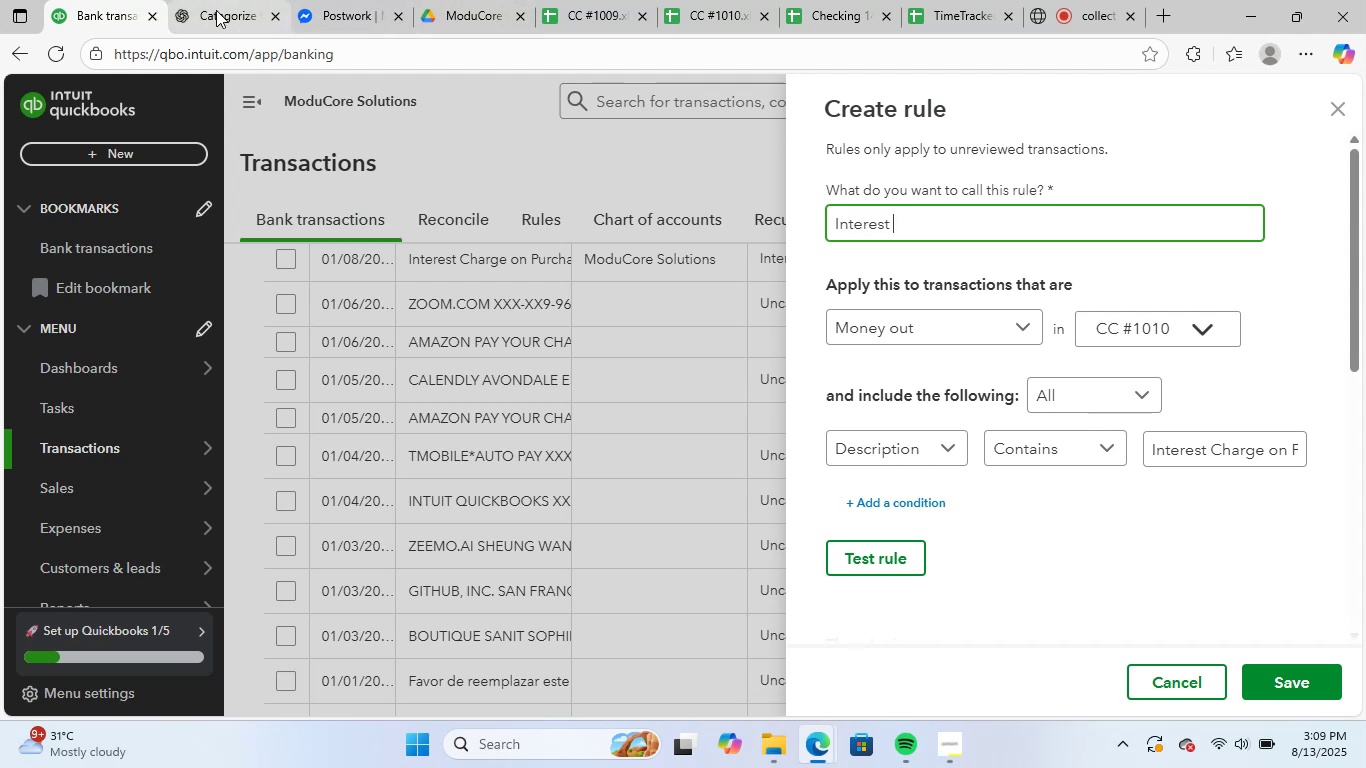 
scroll: coordinate [860, 483], scroll_direction: up, amount: 5.0
 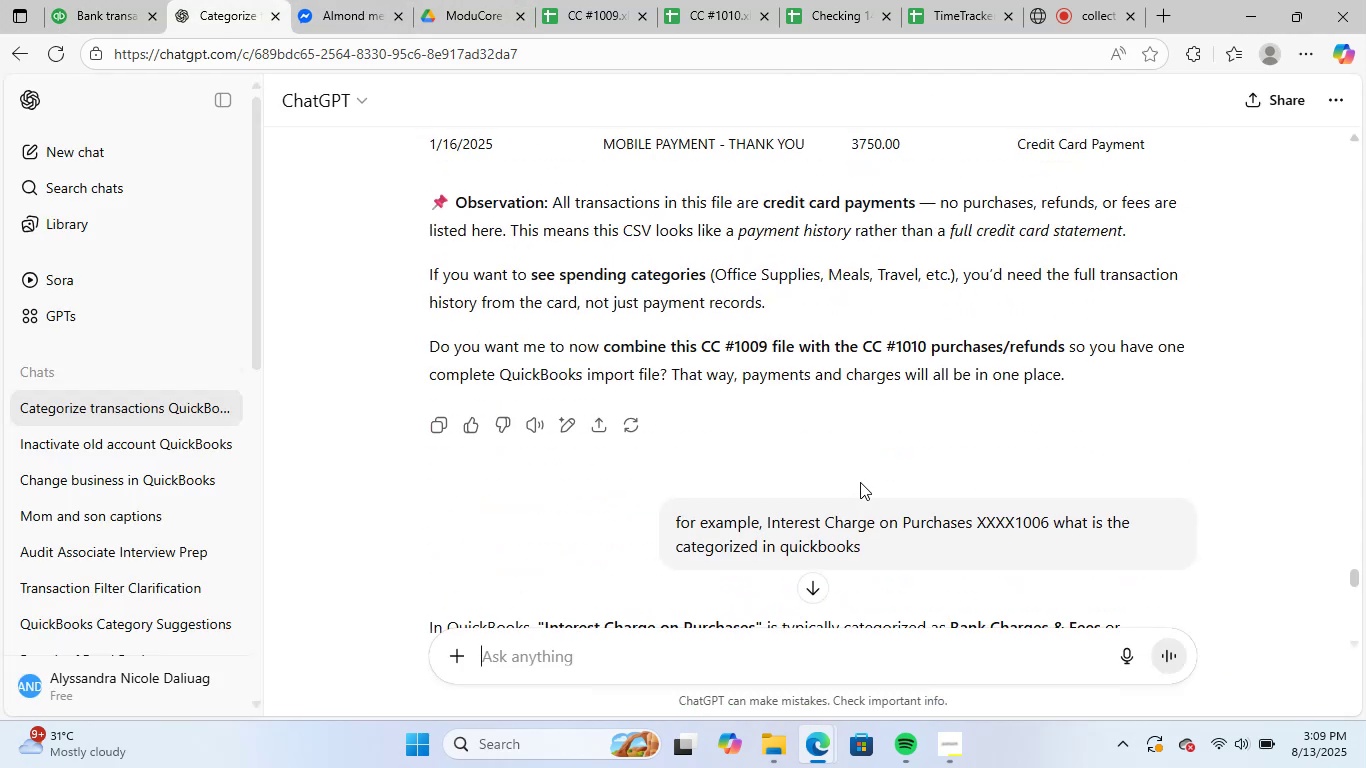 
scroll: coordinate [860, 482], scroll_direction: down, amount: 1.0
 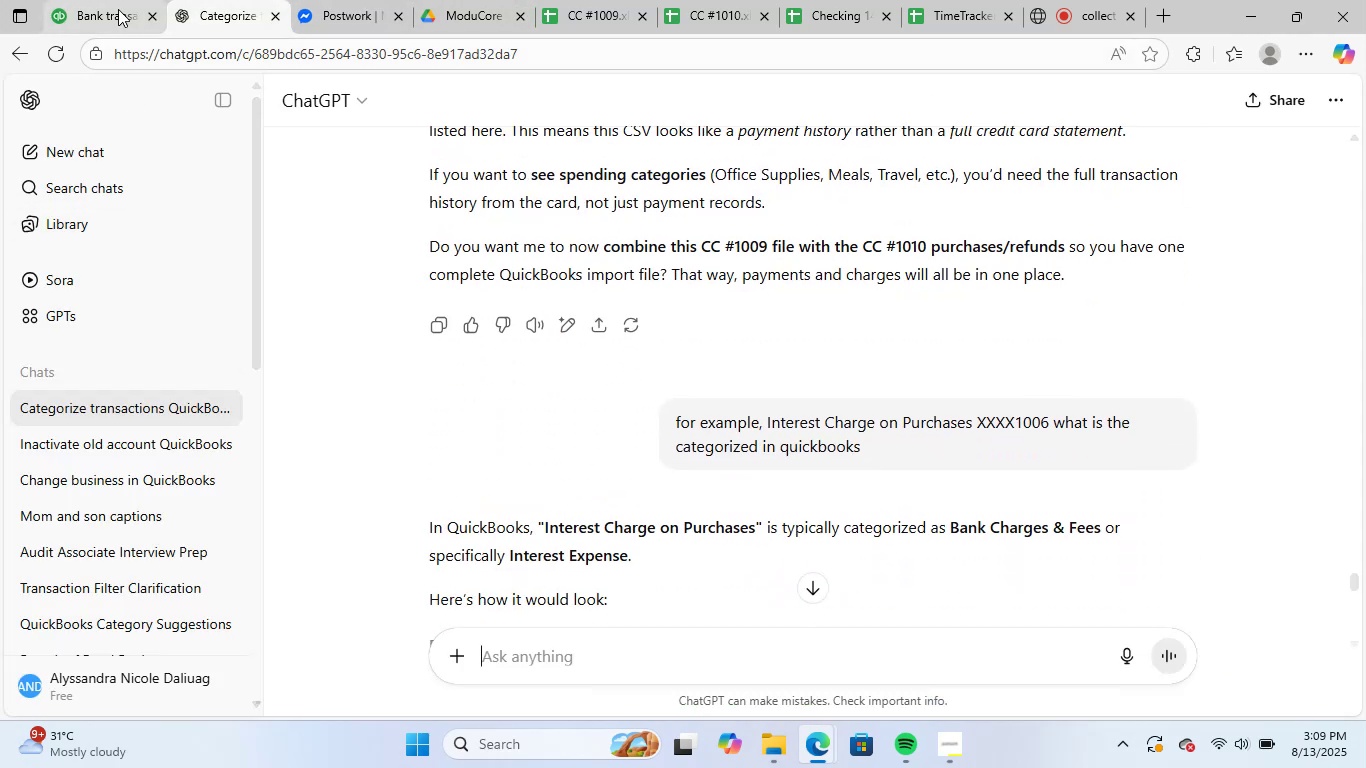 
left_click([118, 9])
 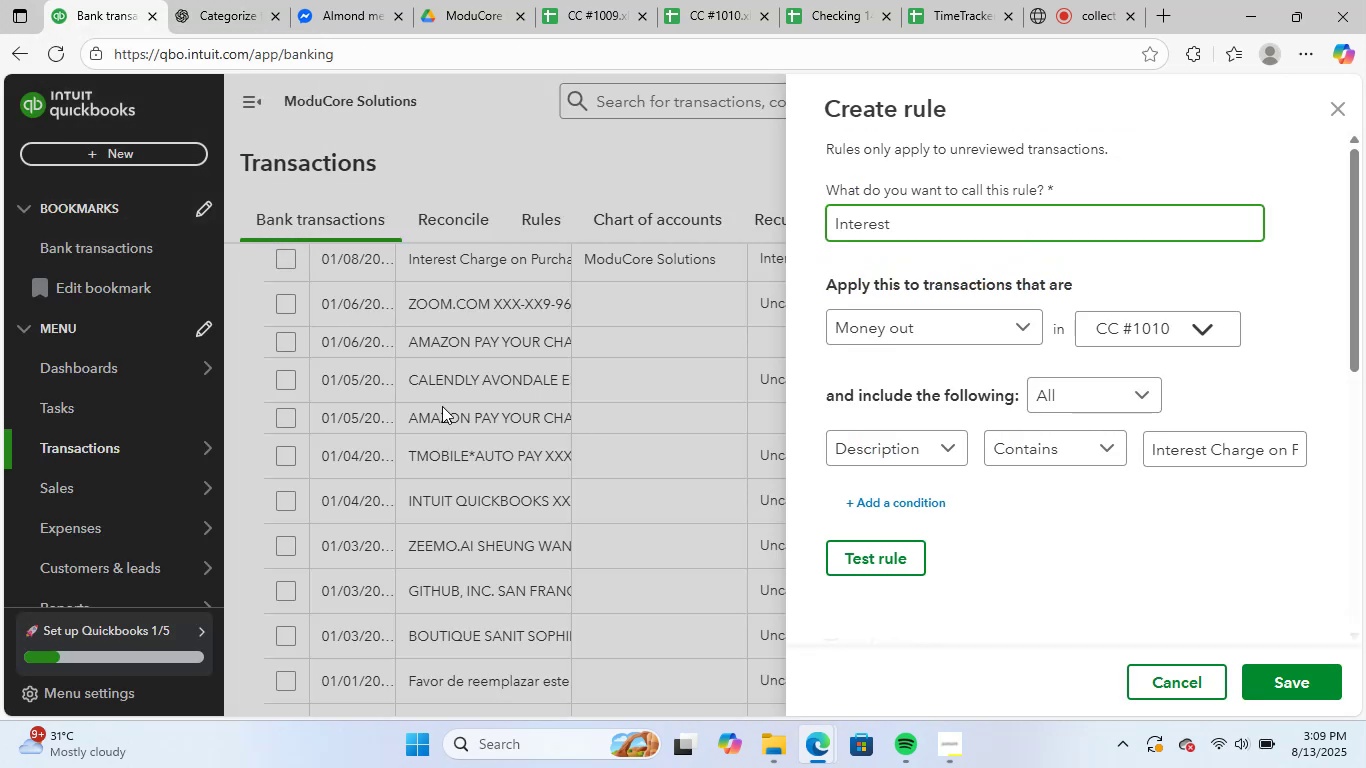 
type(Charge on Purah)
key(Backspace)
key(Backspace)
type(hases)
 